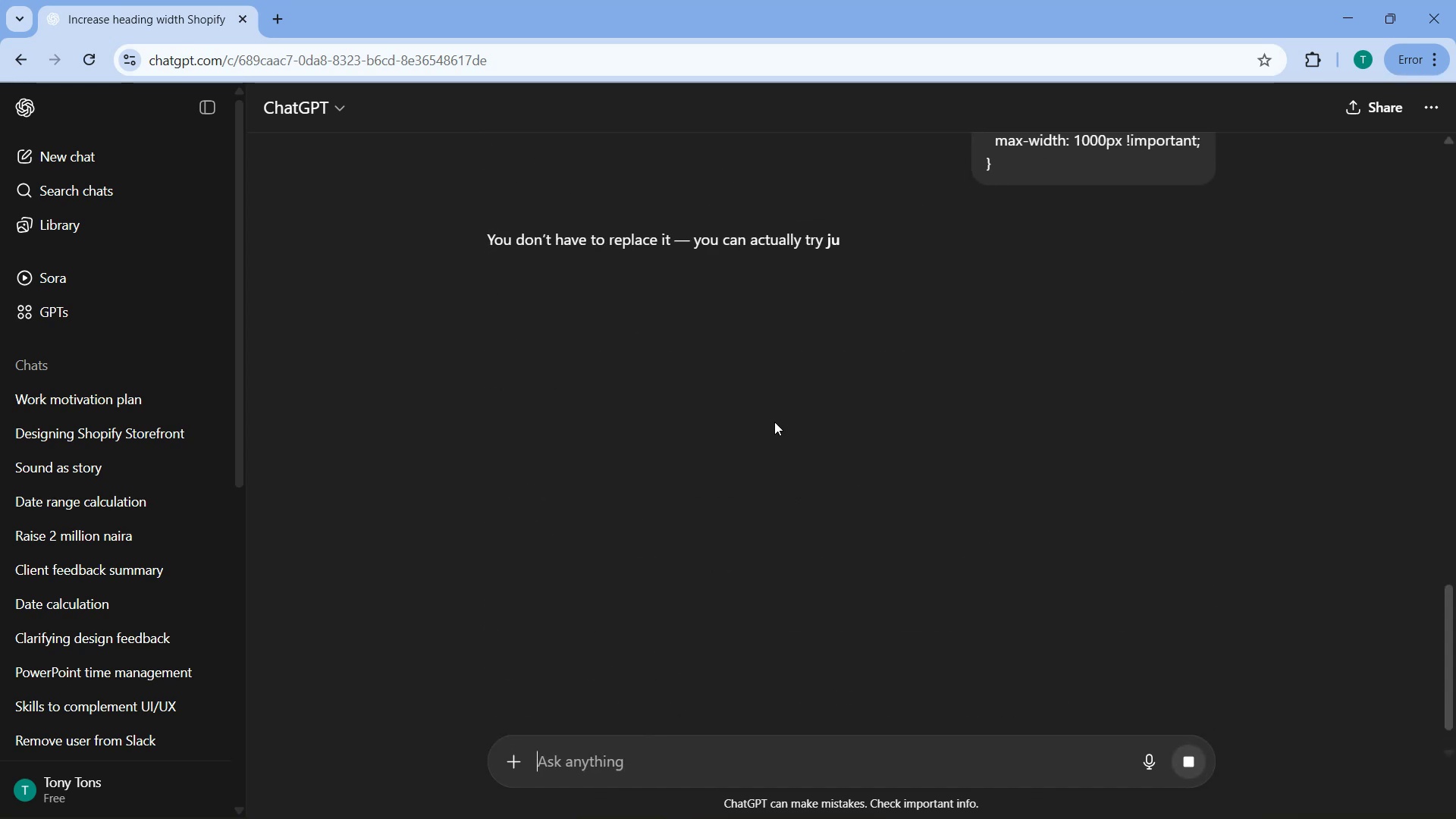 
wait(8.54)
 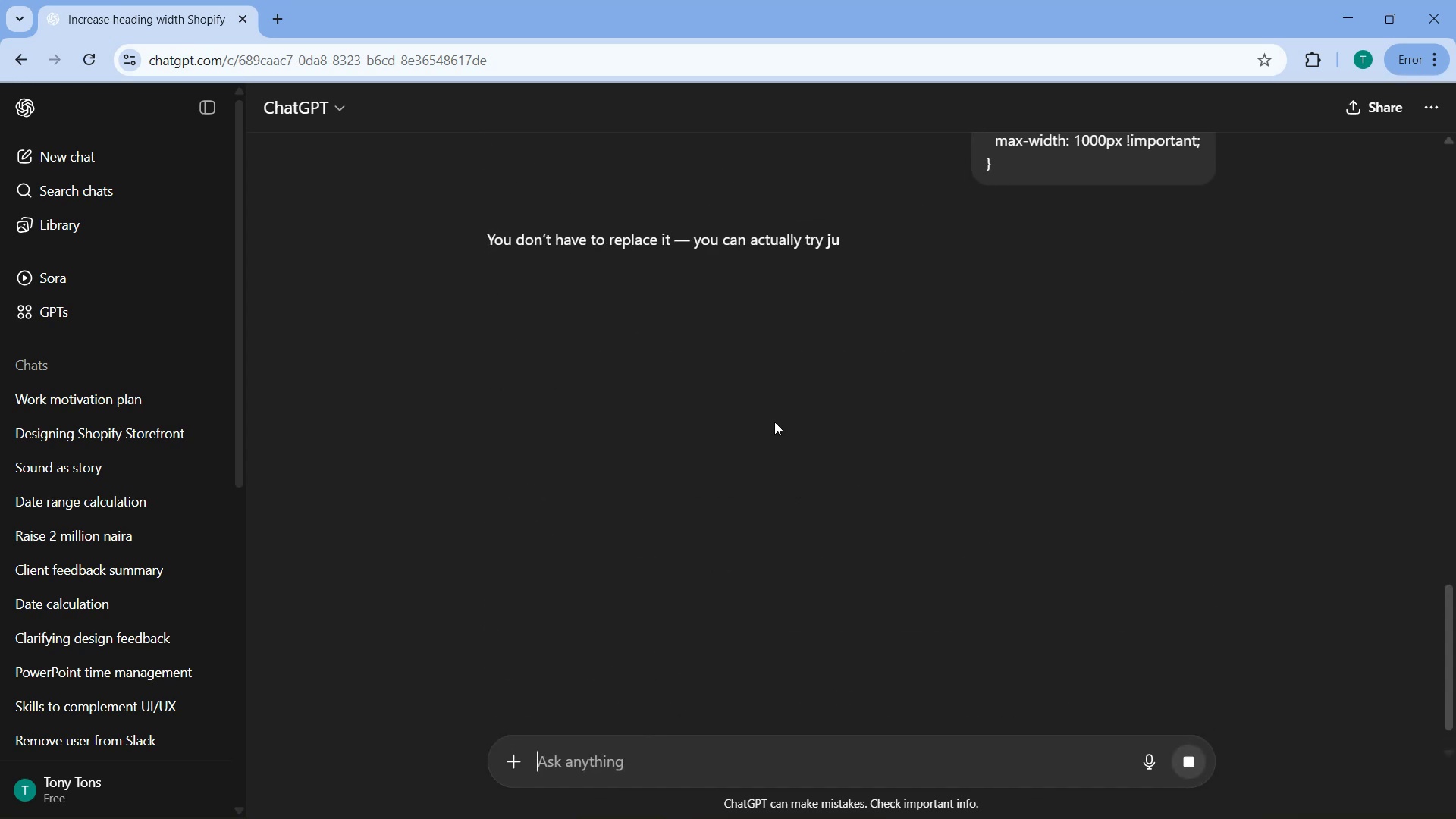 
left_click([1128, 268])
 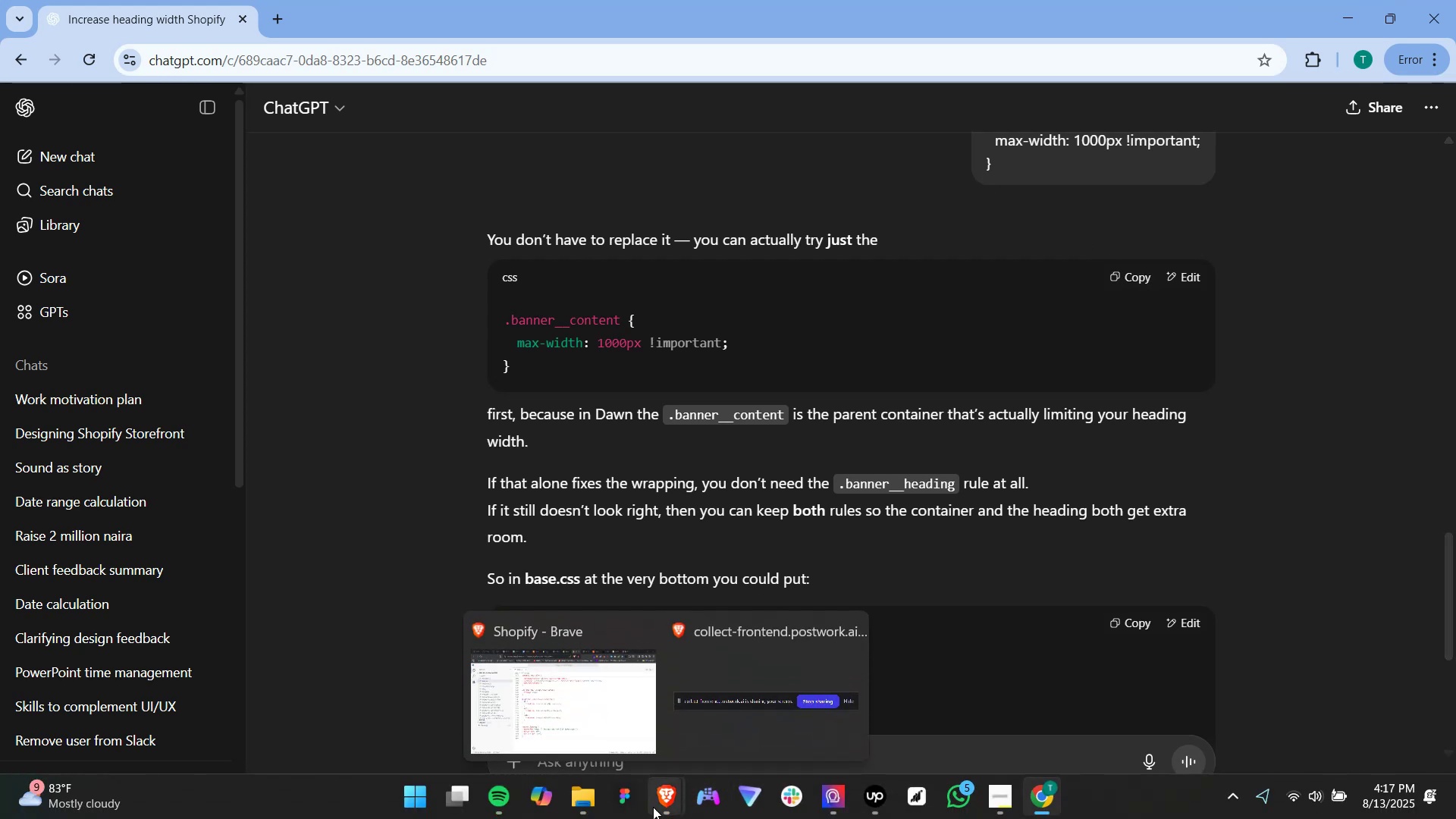 
wait(6.73)
 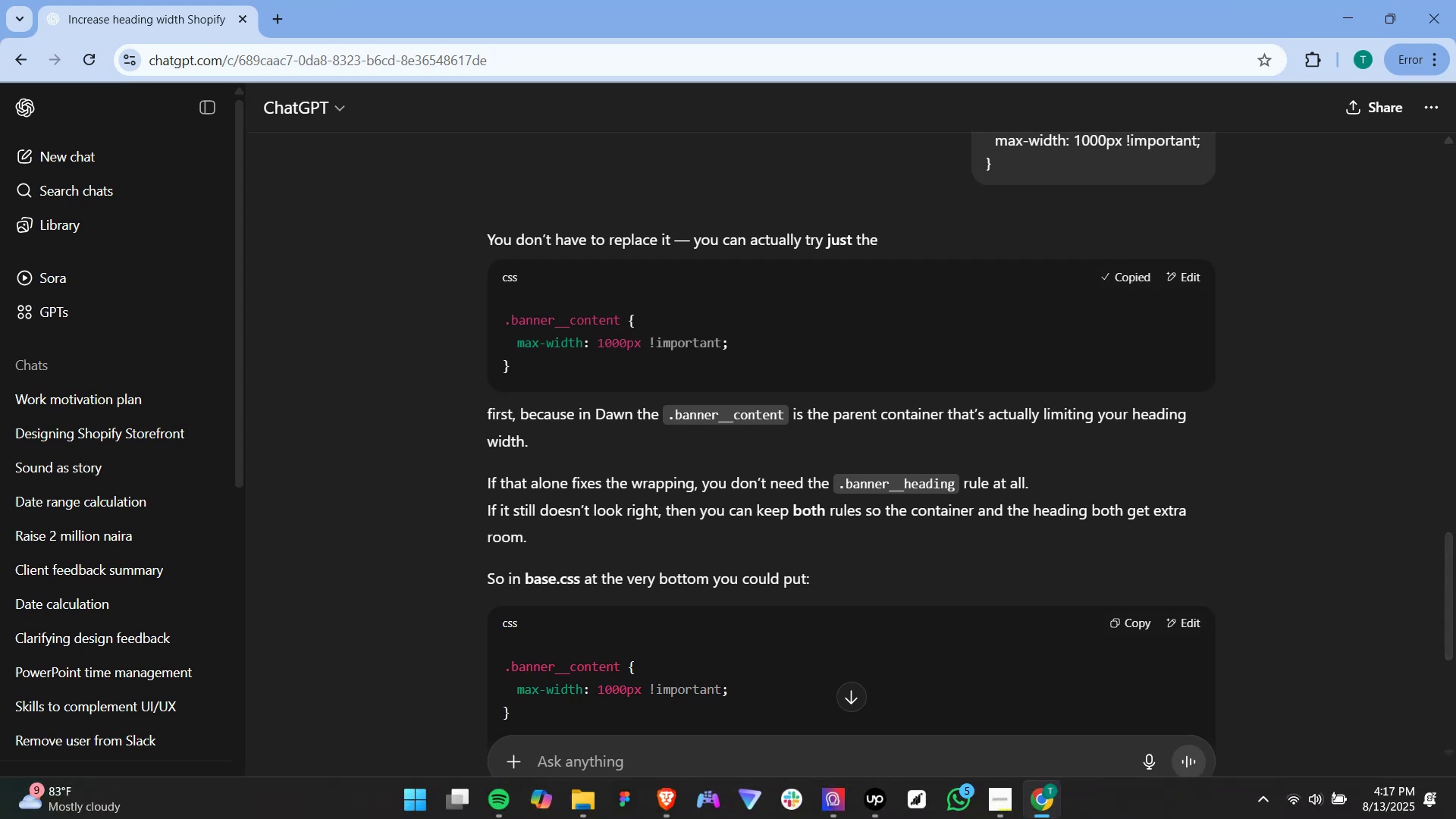 
left_click([613, 714])
 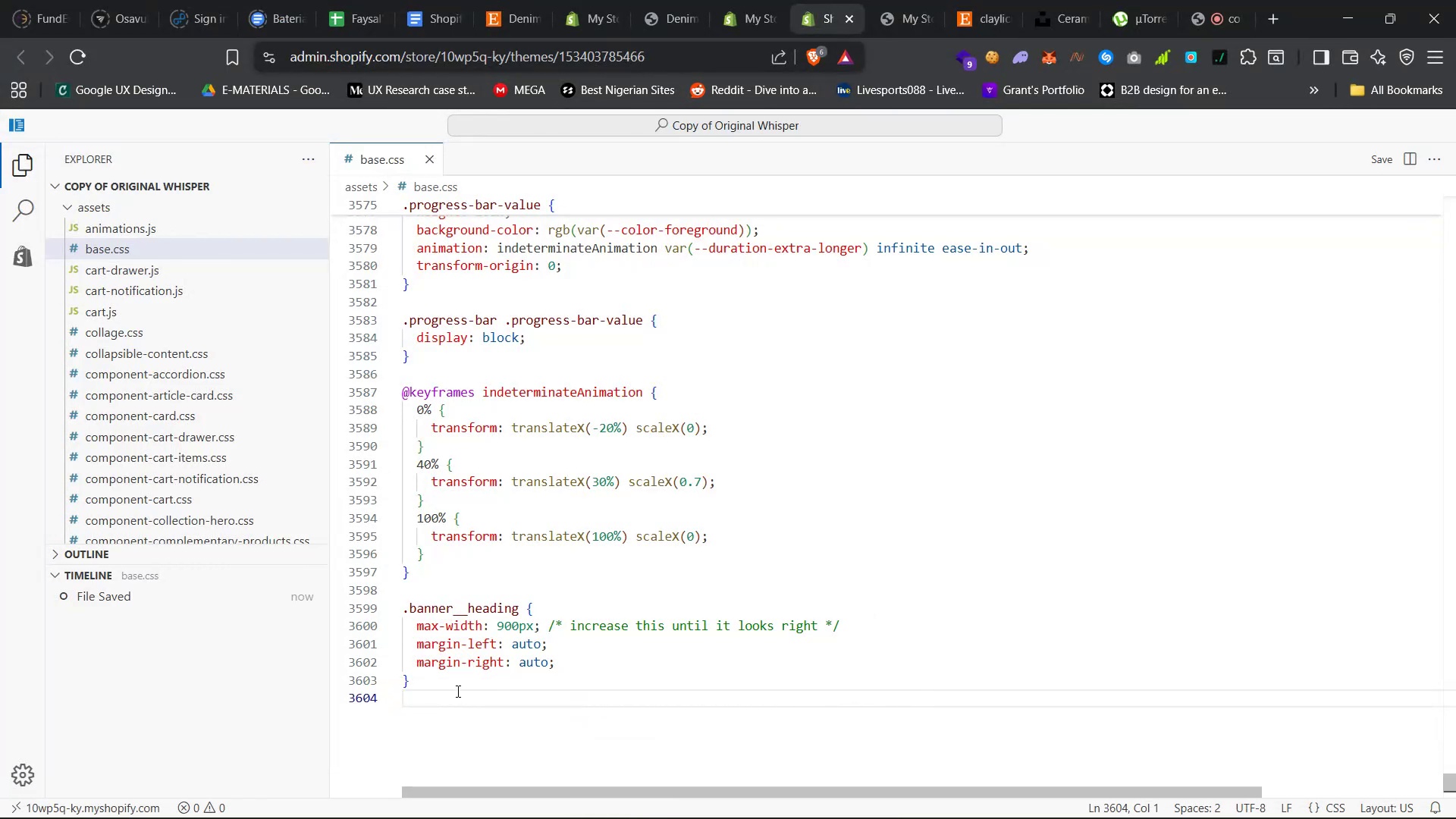 
left_click_drag(start_coordinate=[435, 694], to_coordinate=[394, 616])
 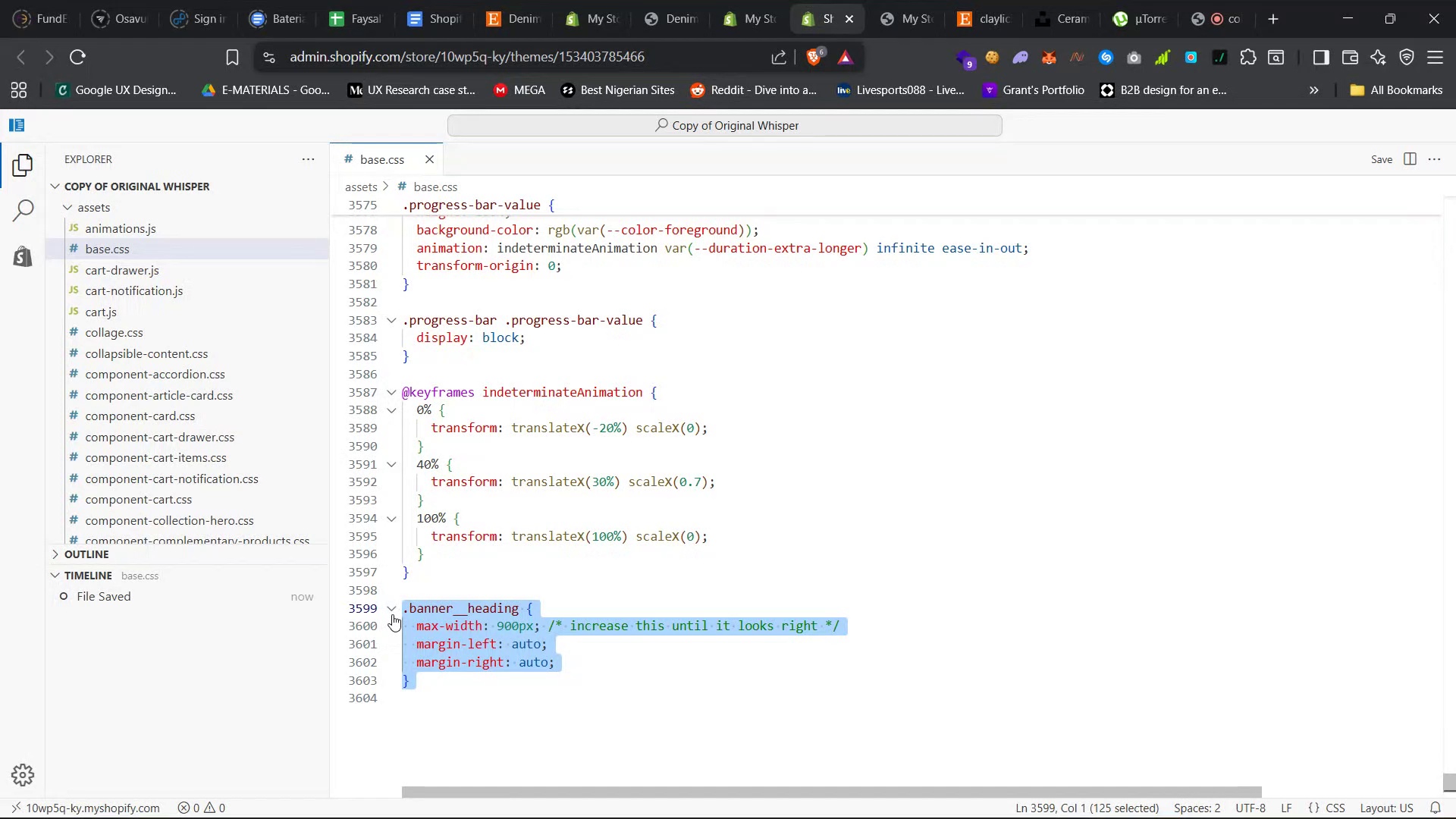 
key(Backspace)
 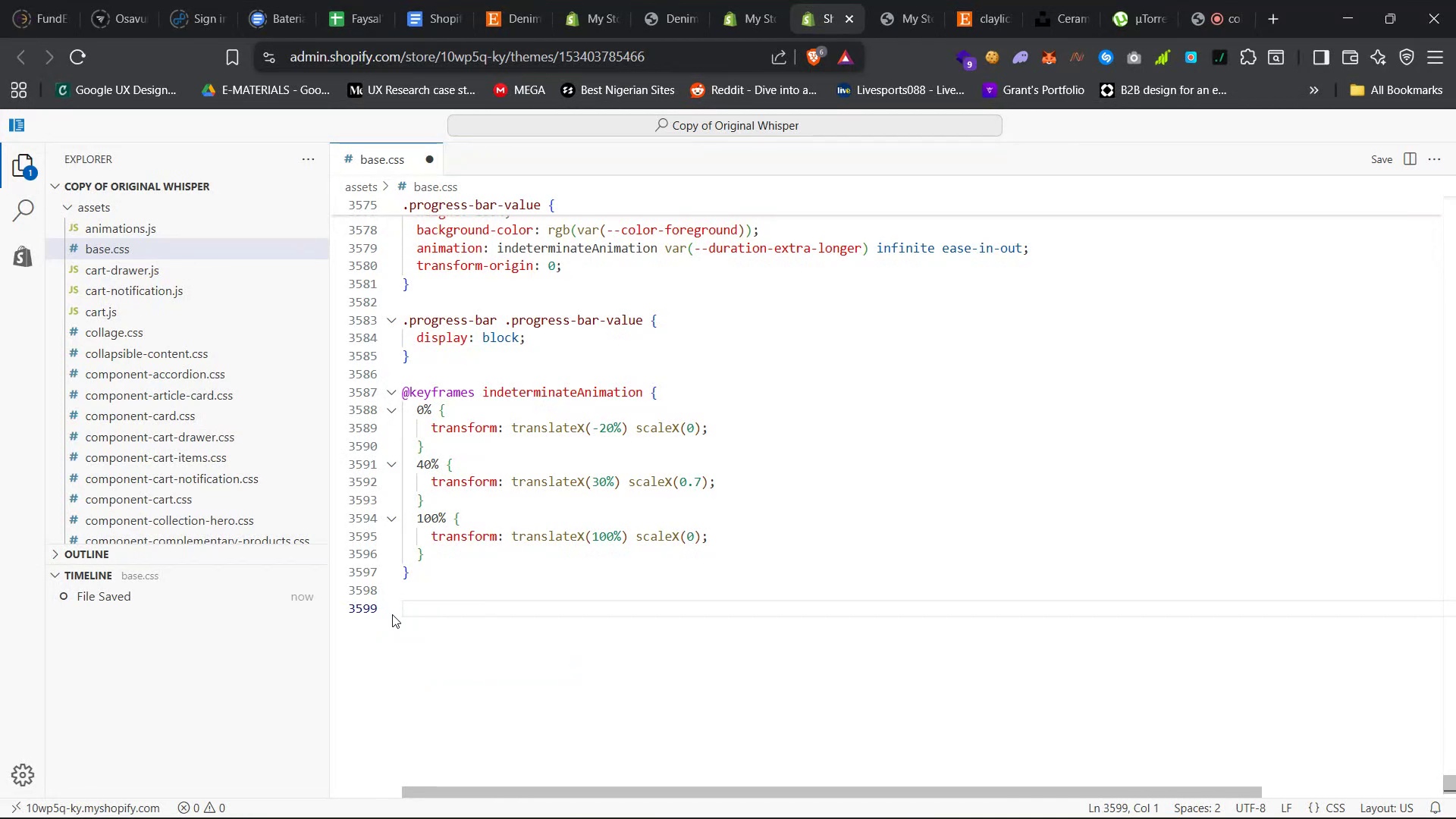 
hold_key(key=ControlLeft, duration=1.52)
 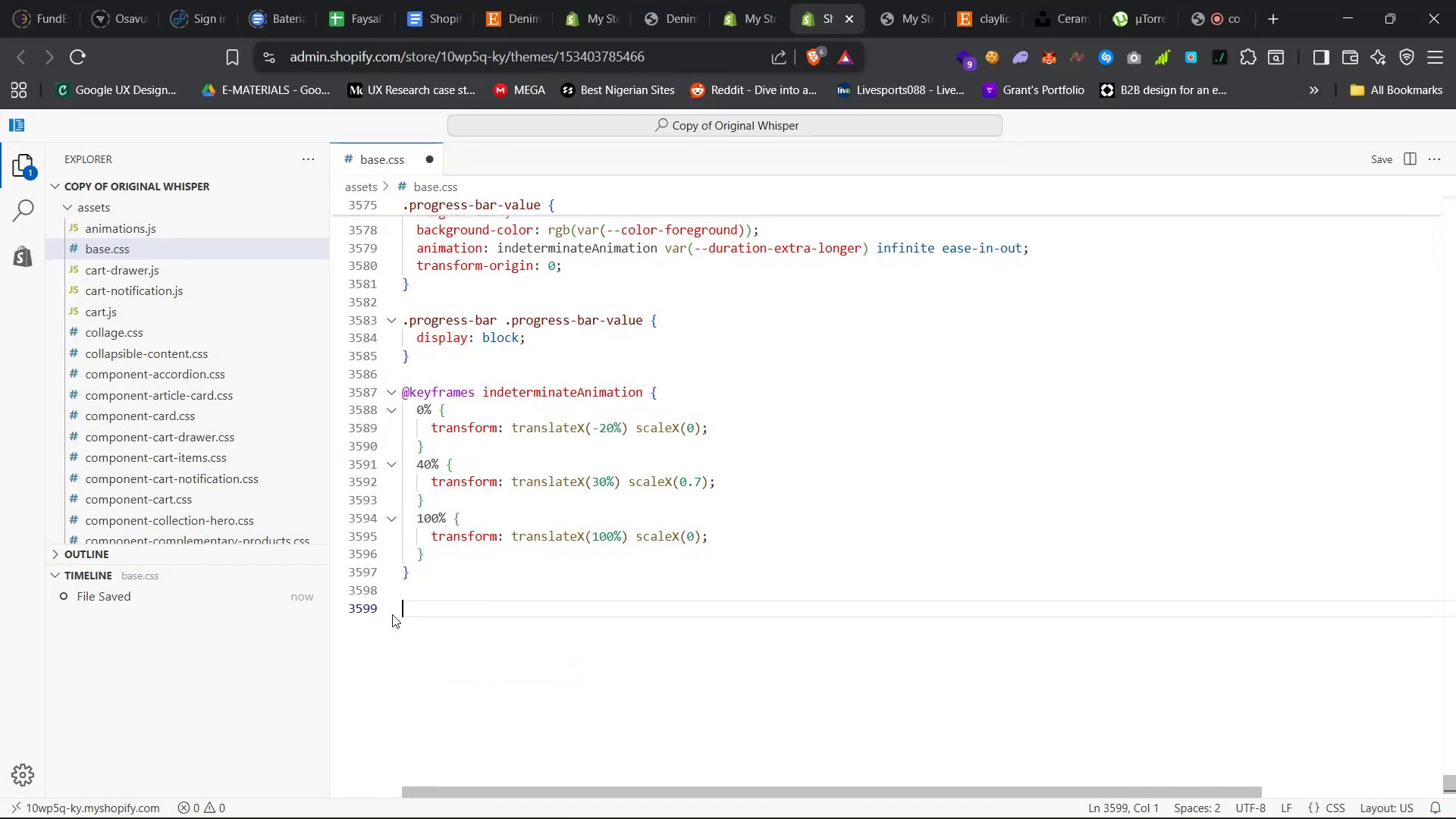 
key(Control+V)
 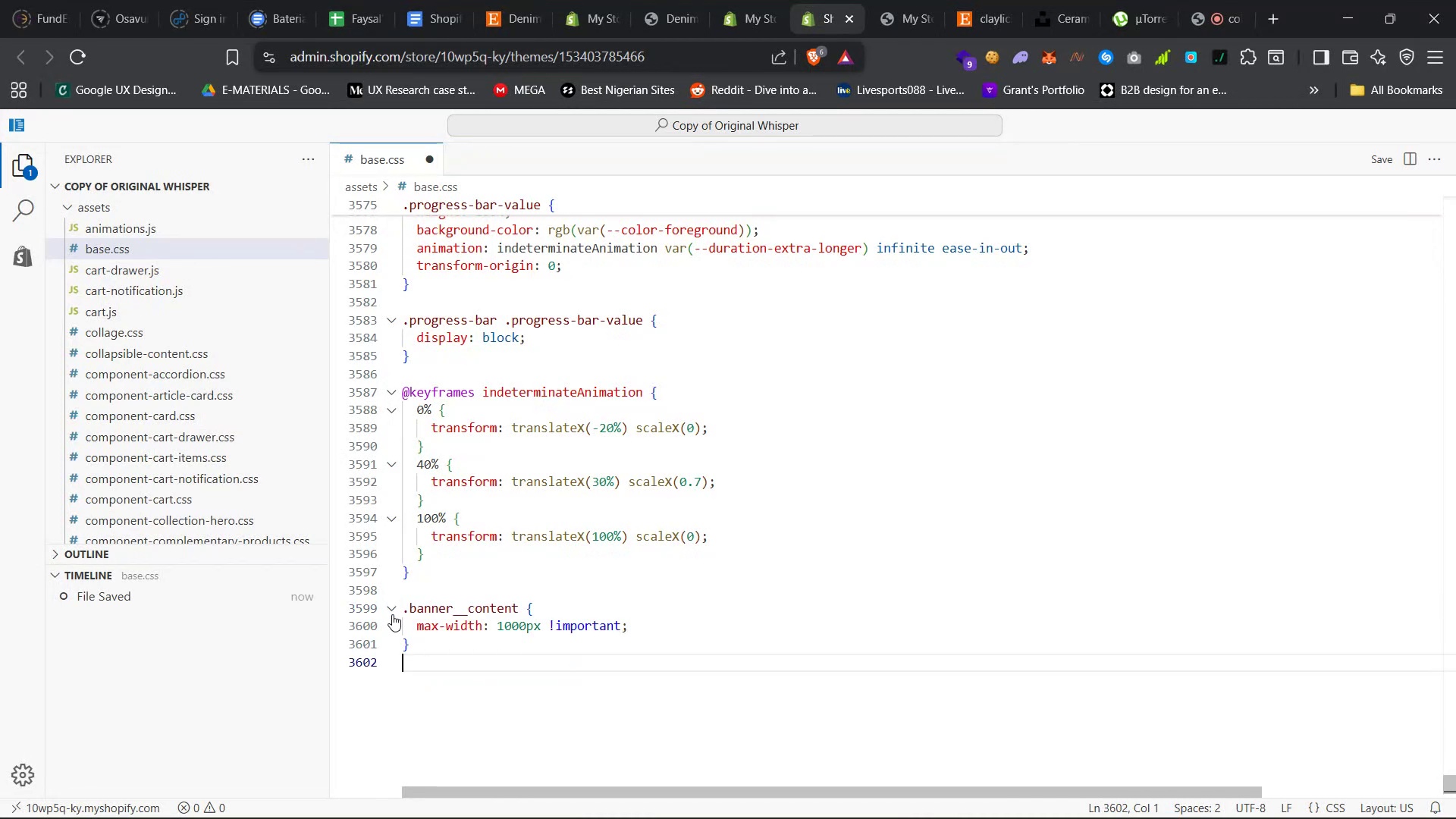 
hold_key(key=VolumeDown, duration=0.89)
 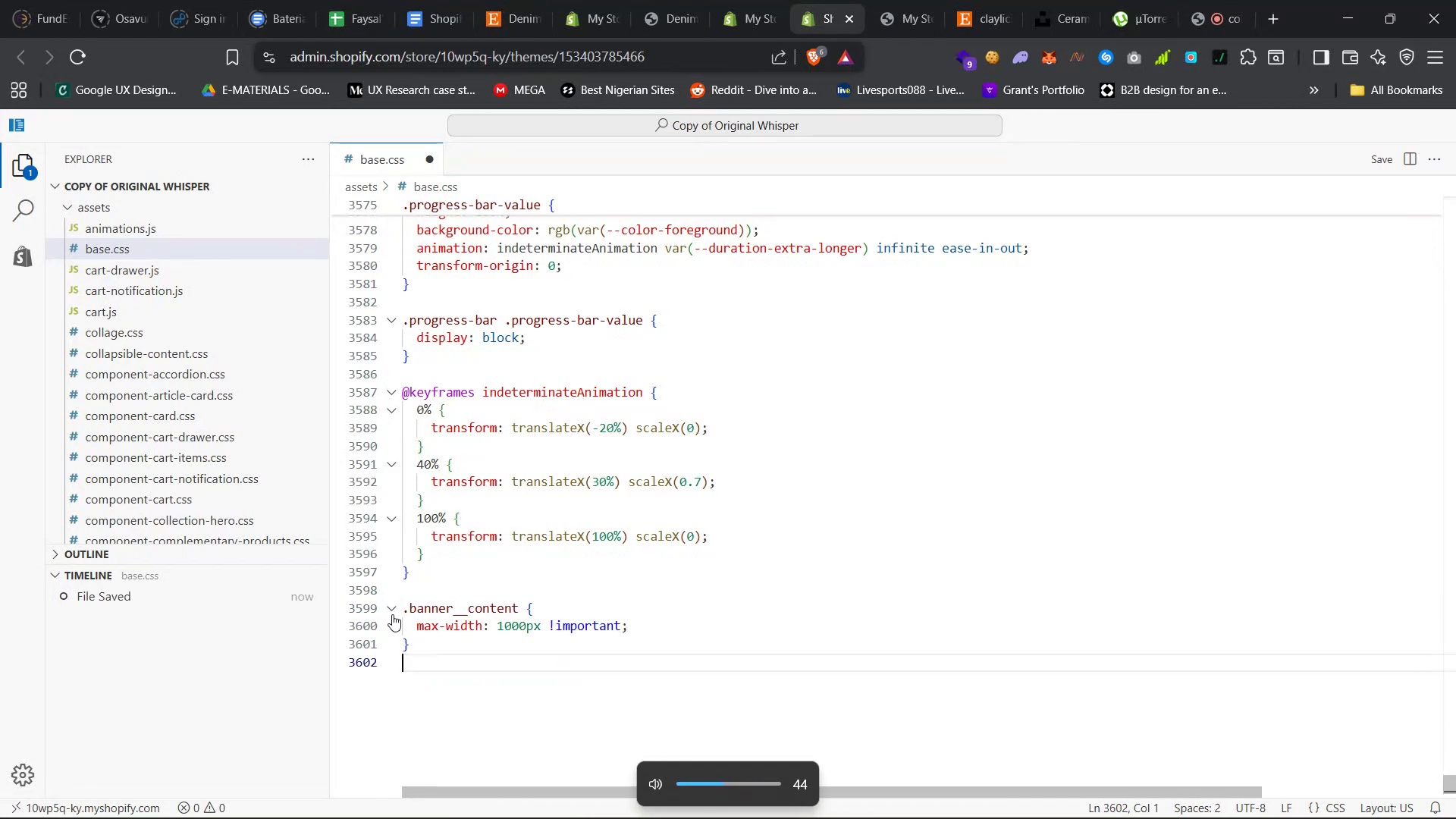 
key(VolumeUp)
 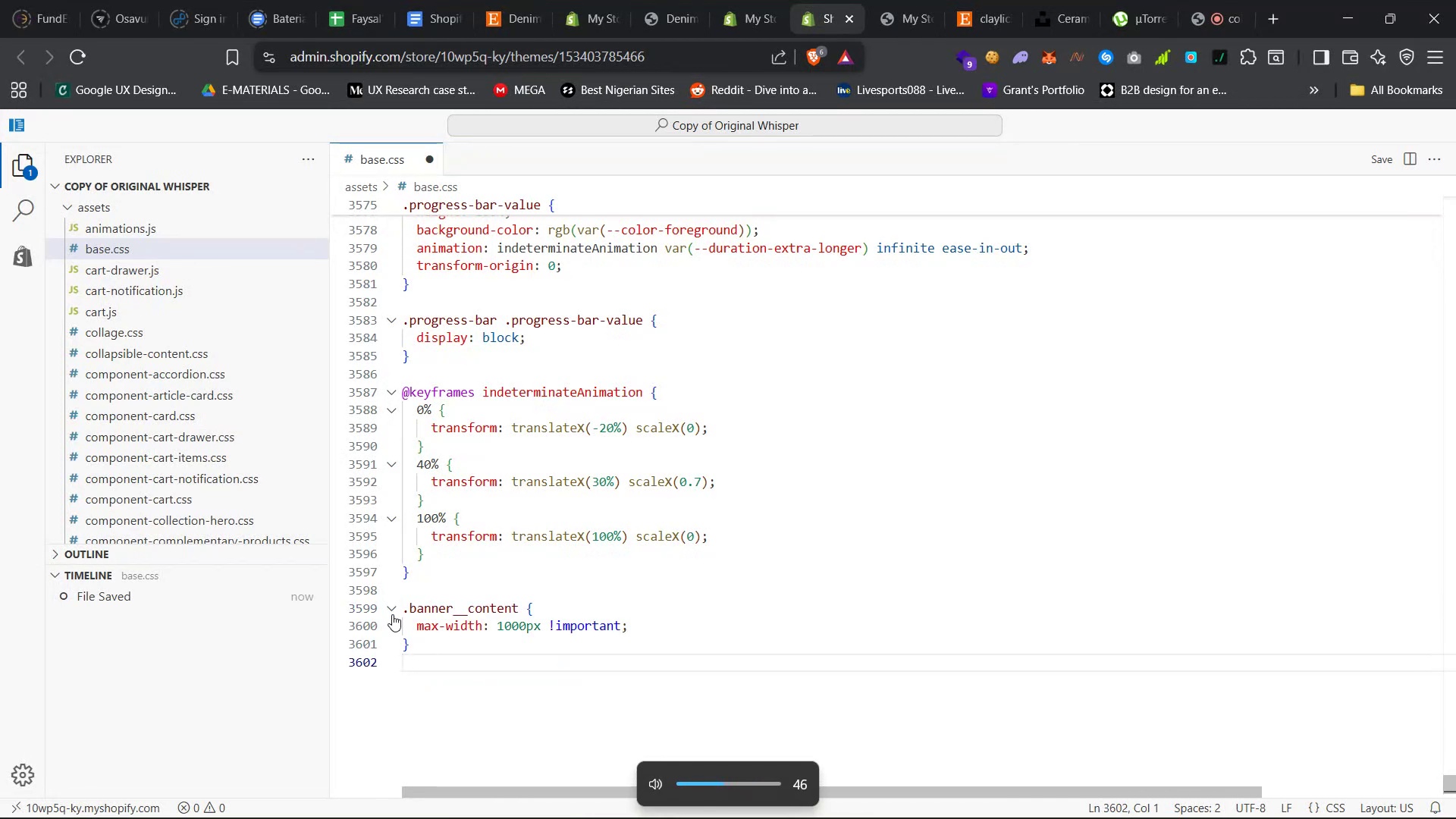 
key(VolumeUp)
 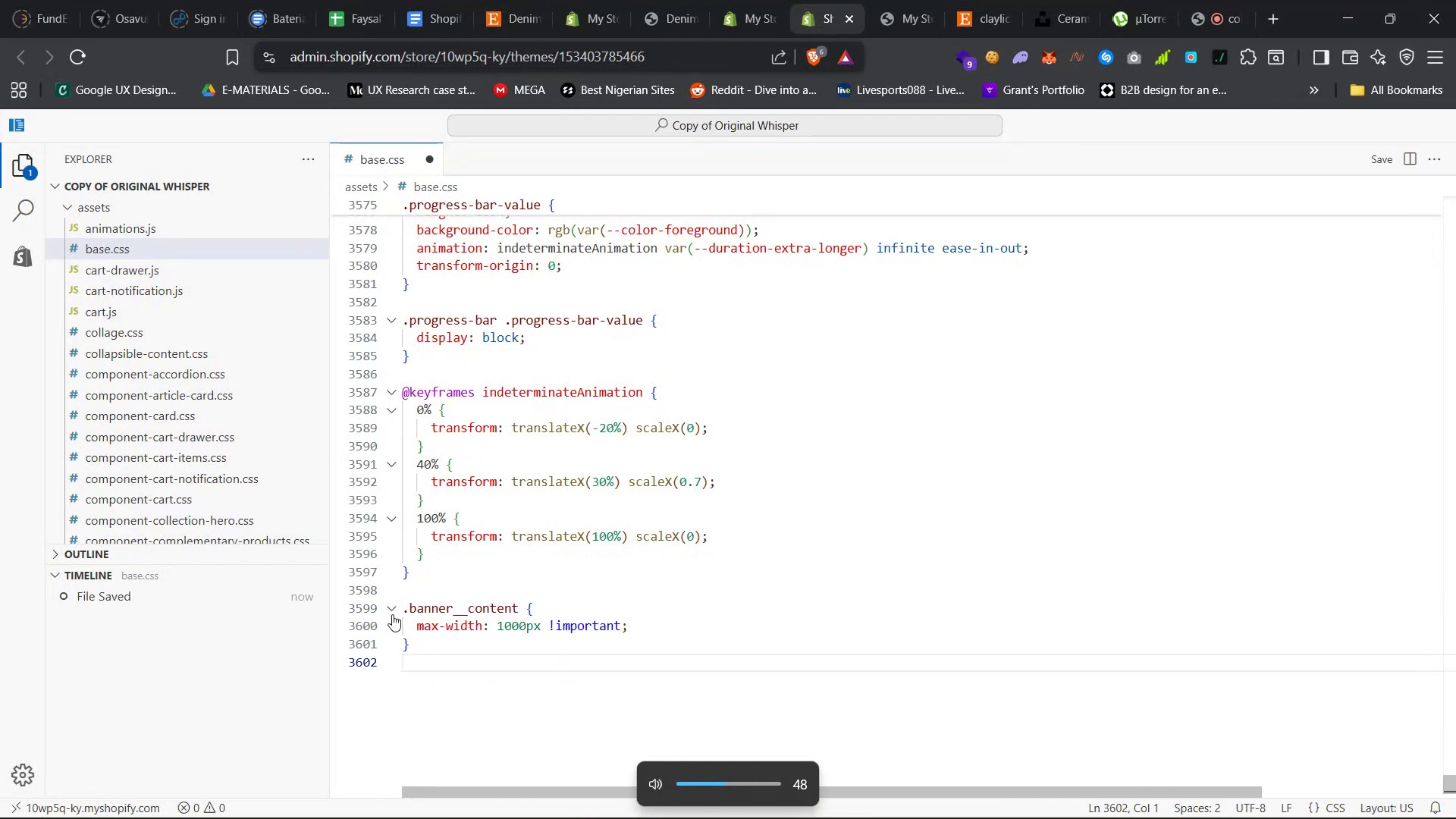 
key(VolumeUp)
 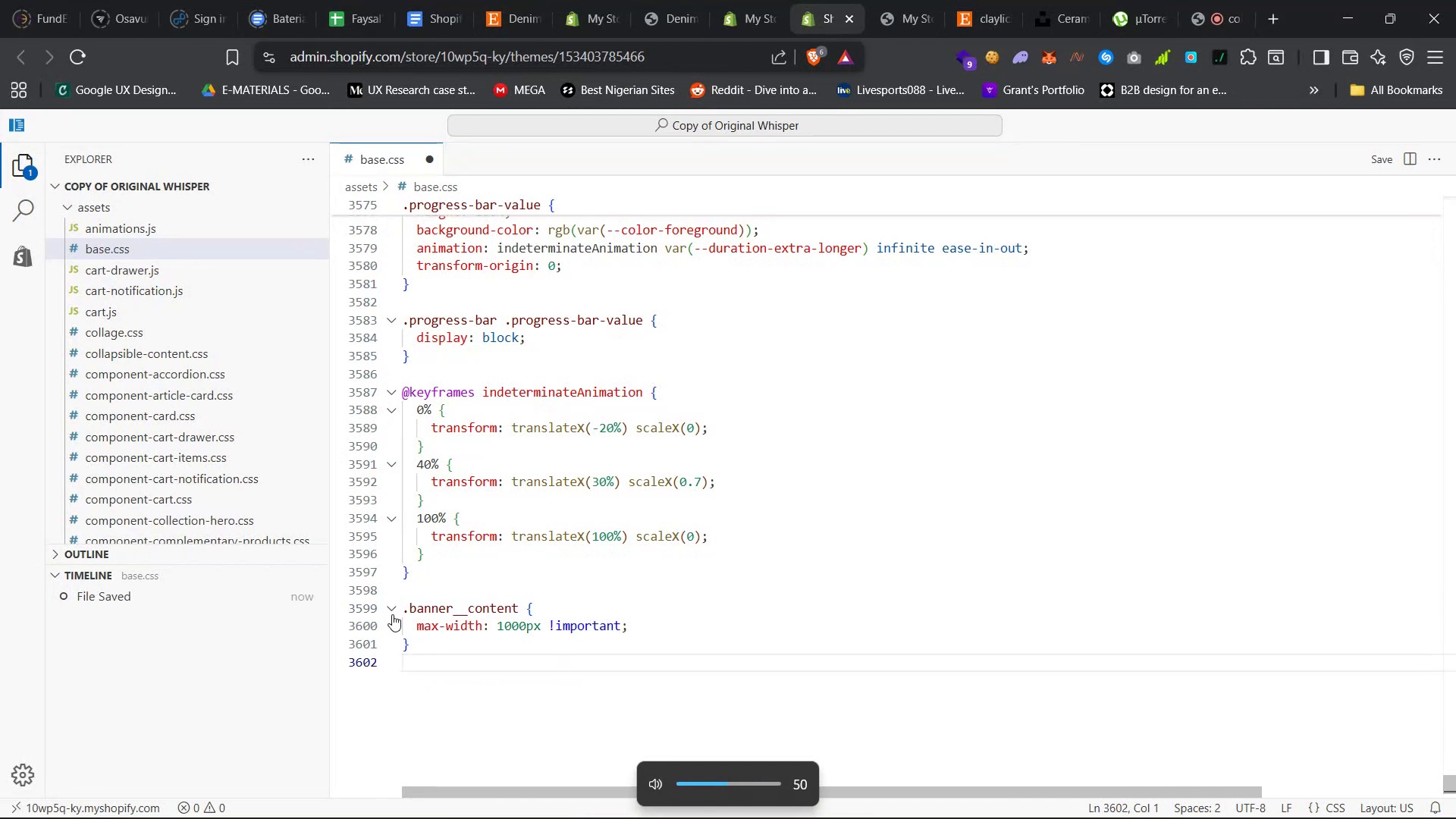 
key(VolumeUp)
 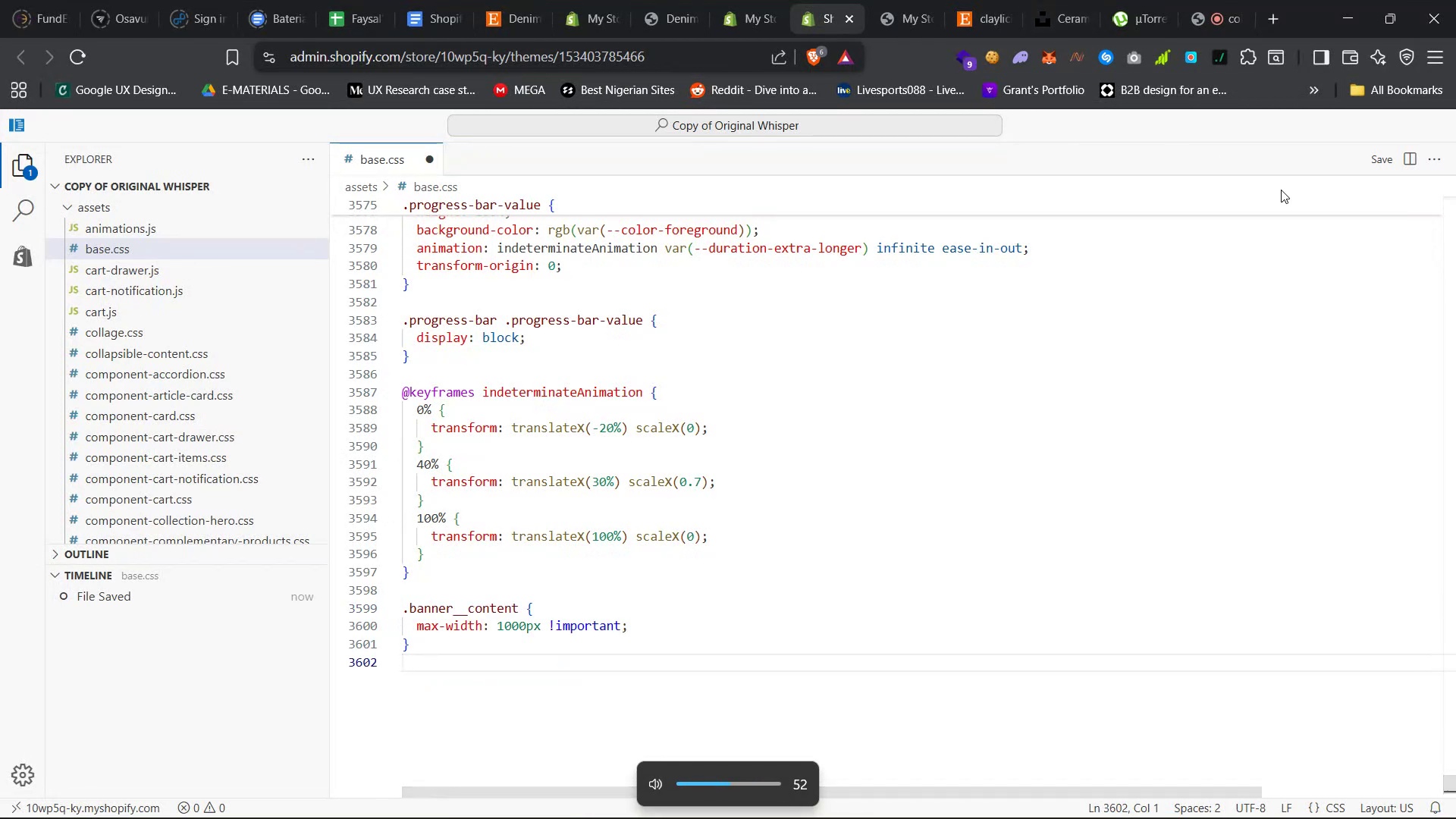 
left_click([1378, 160])
 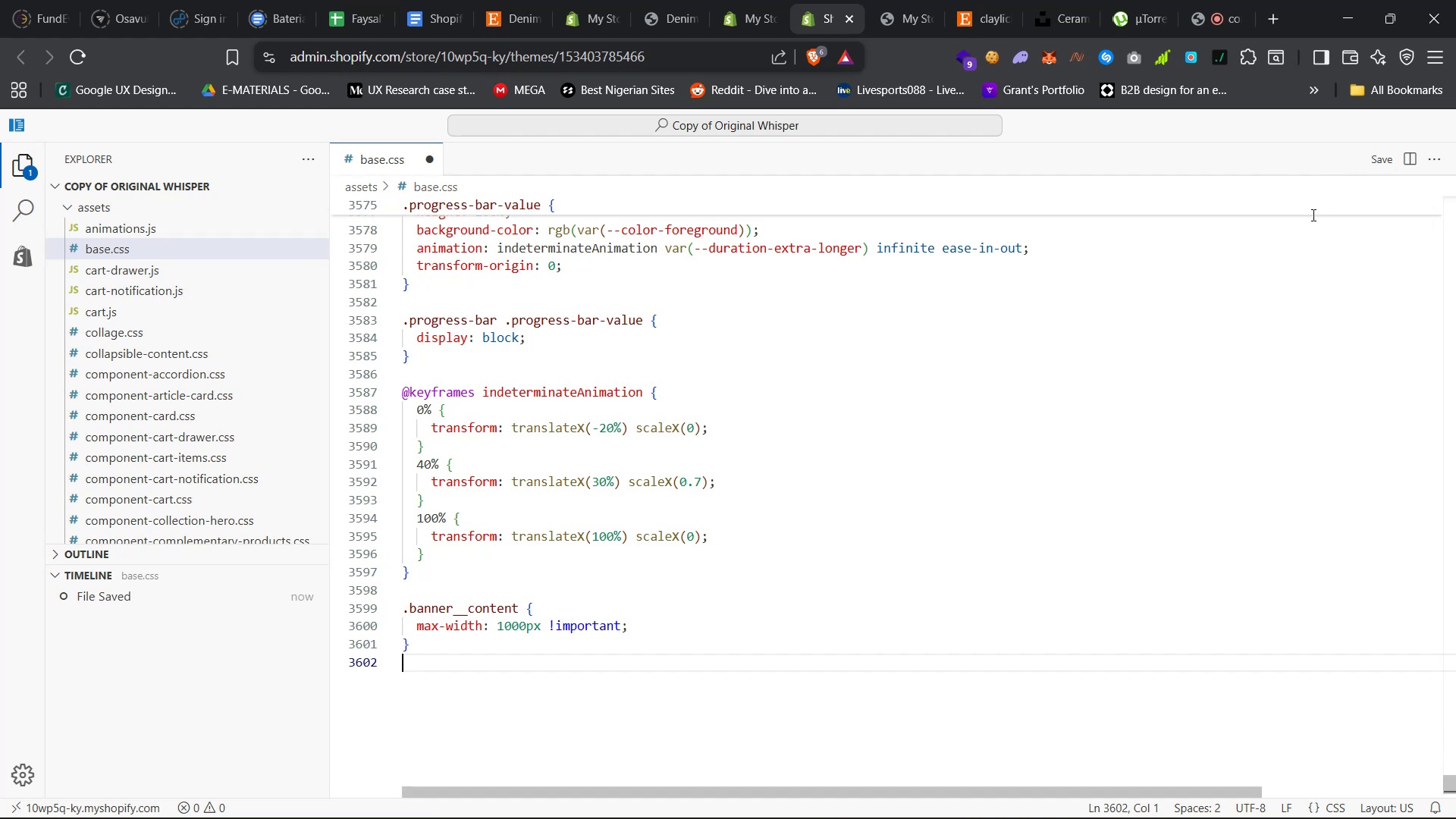 
double_click([1382, 162])
 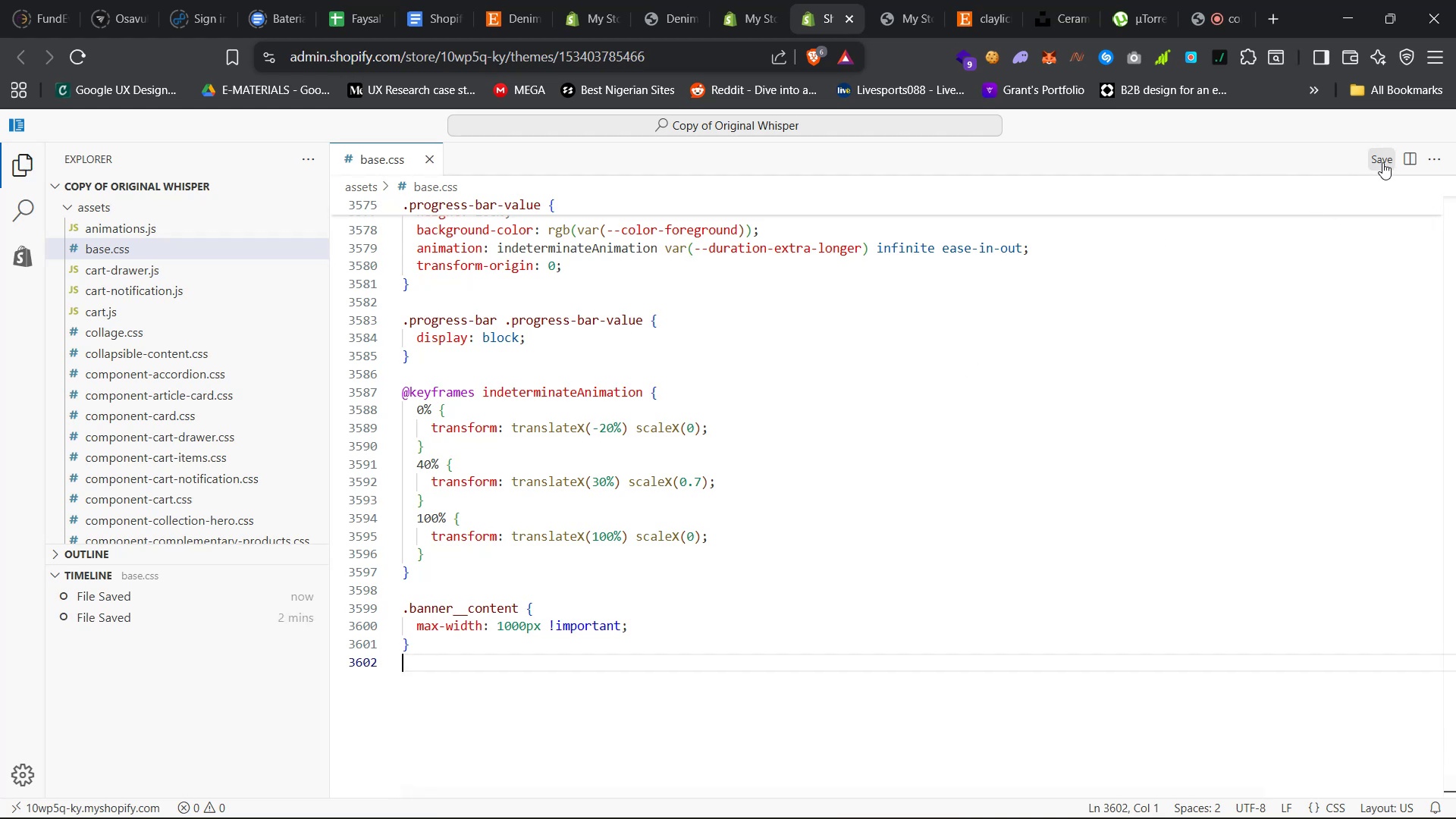 
triple_click([1382, 162])
 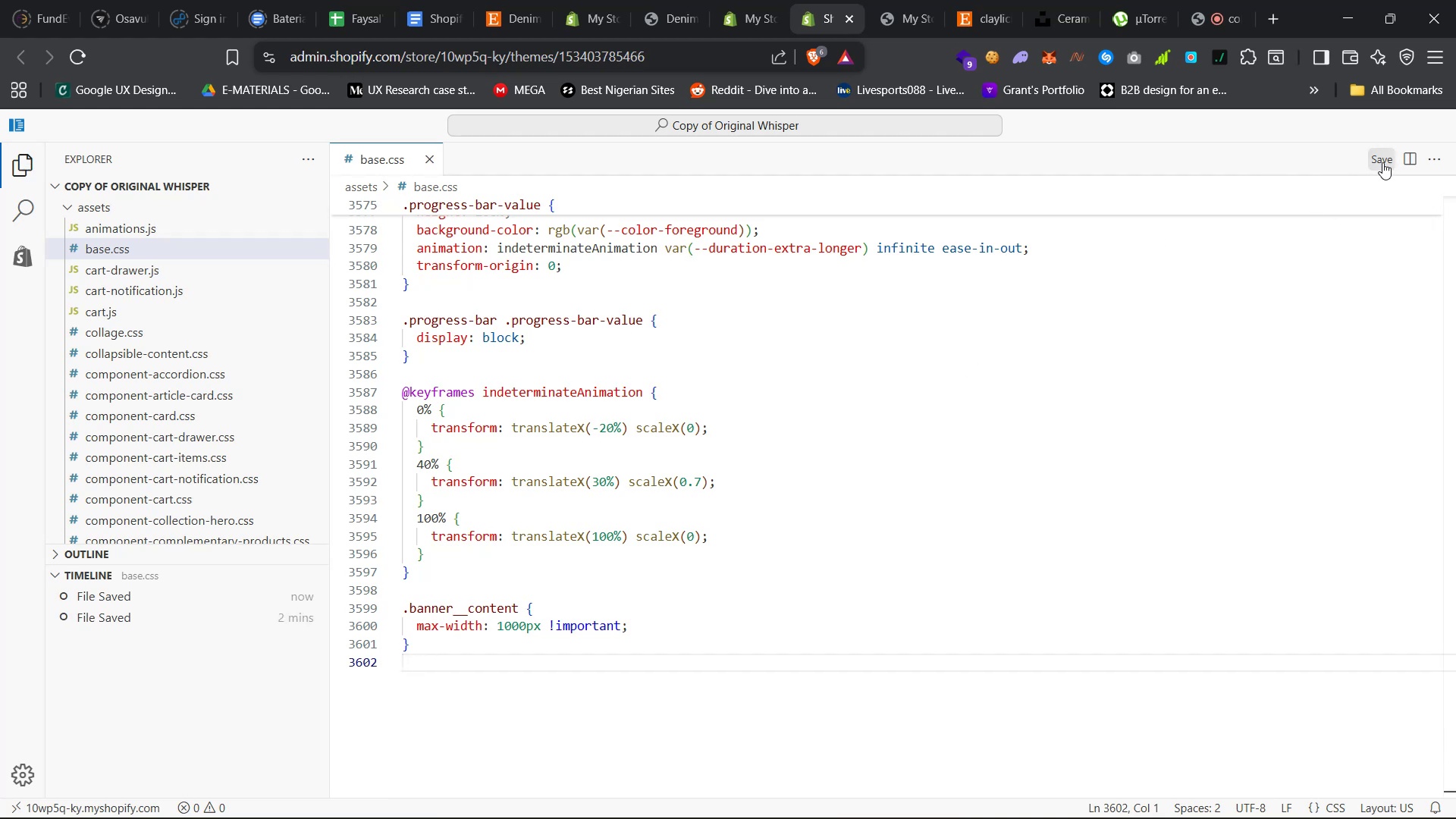 
left_click([1382, 162])
 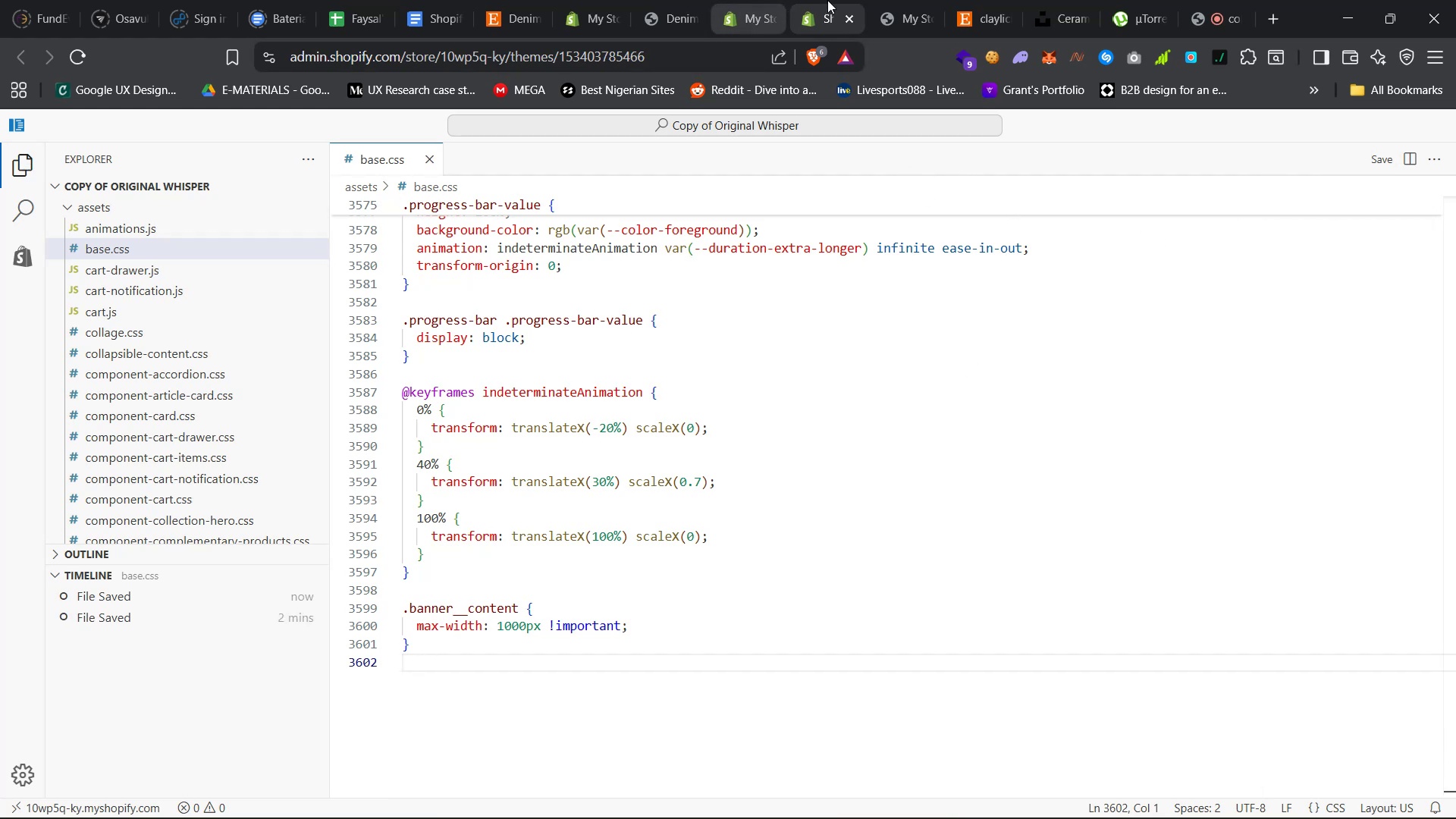 
left_click([726, 0])
 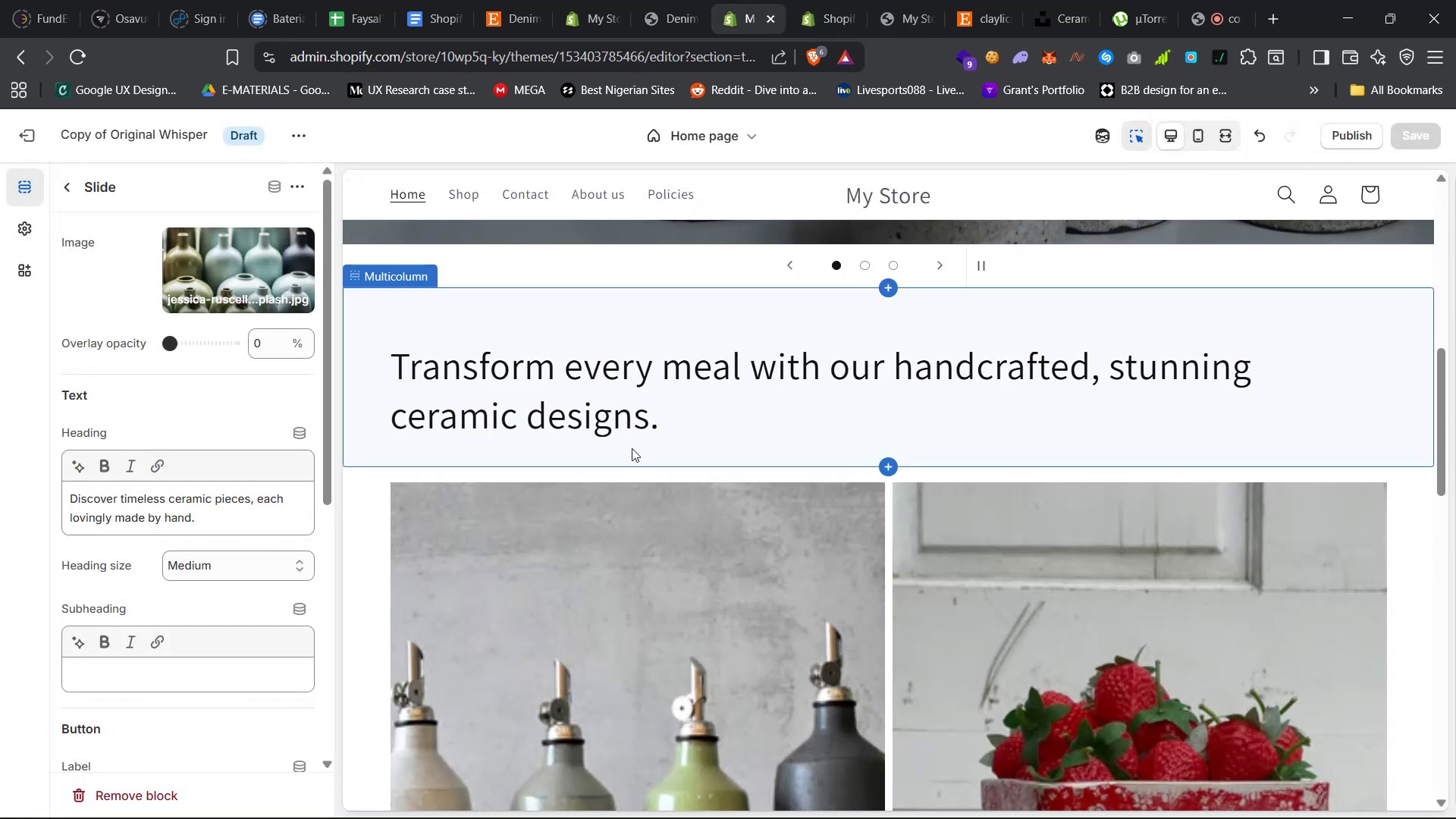 
scroll: coordinate [632, 448], scroll_direction: up, amount: 22.0
 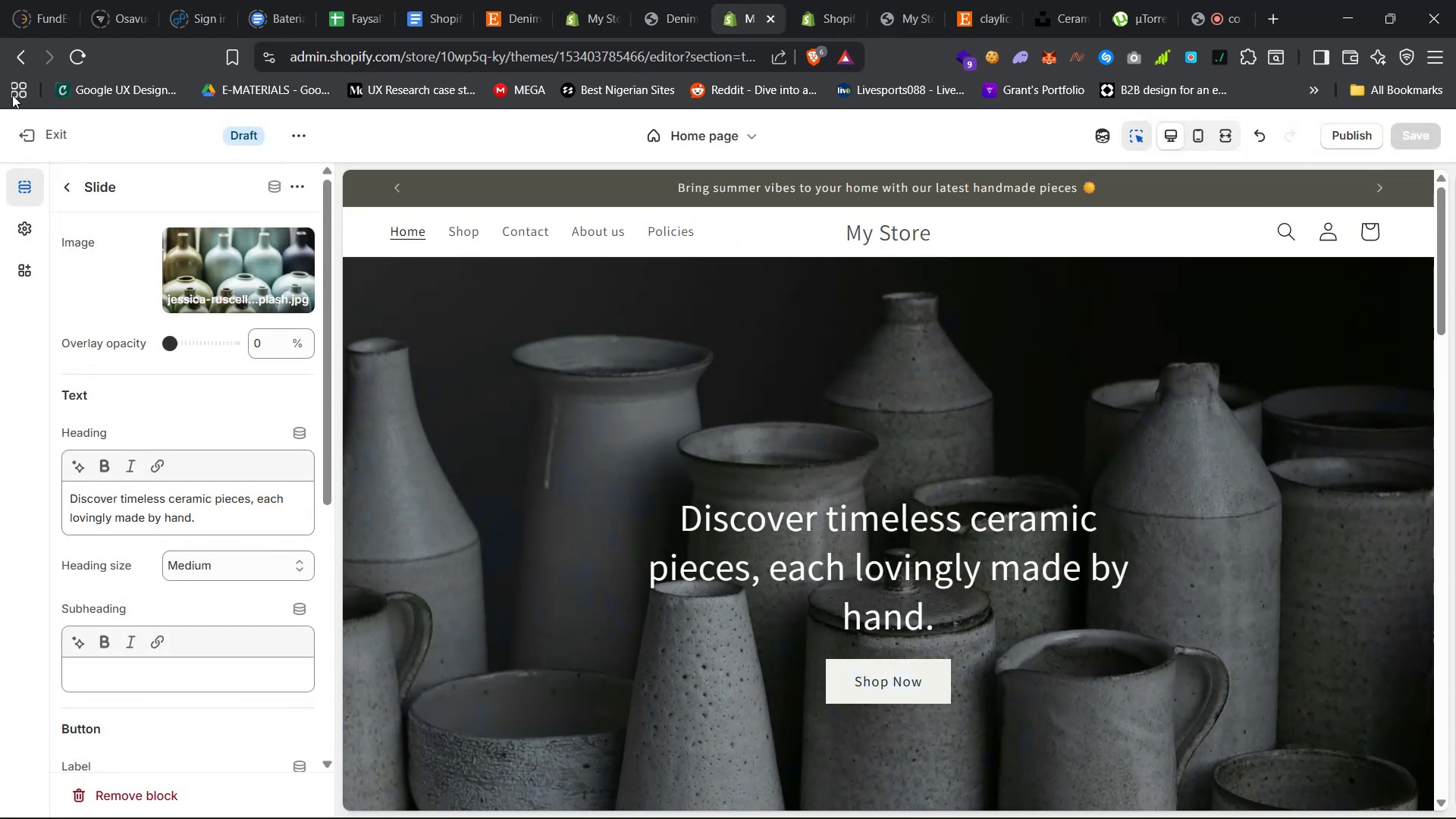 
left_click([74, 58])
 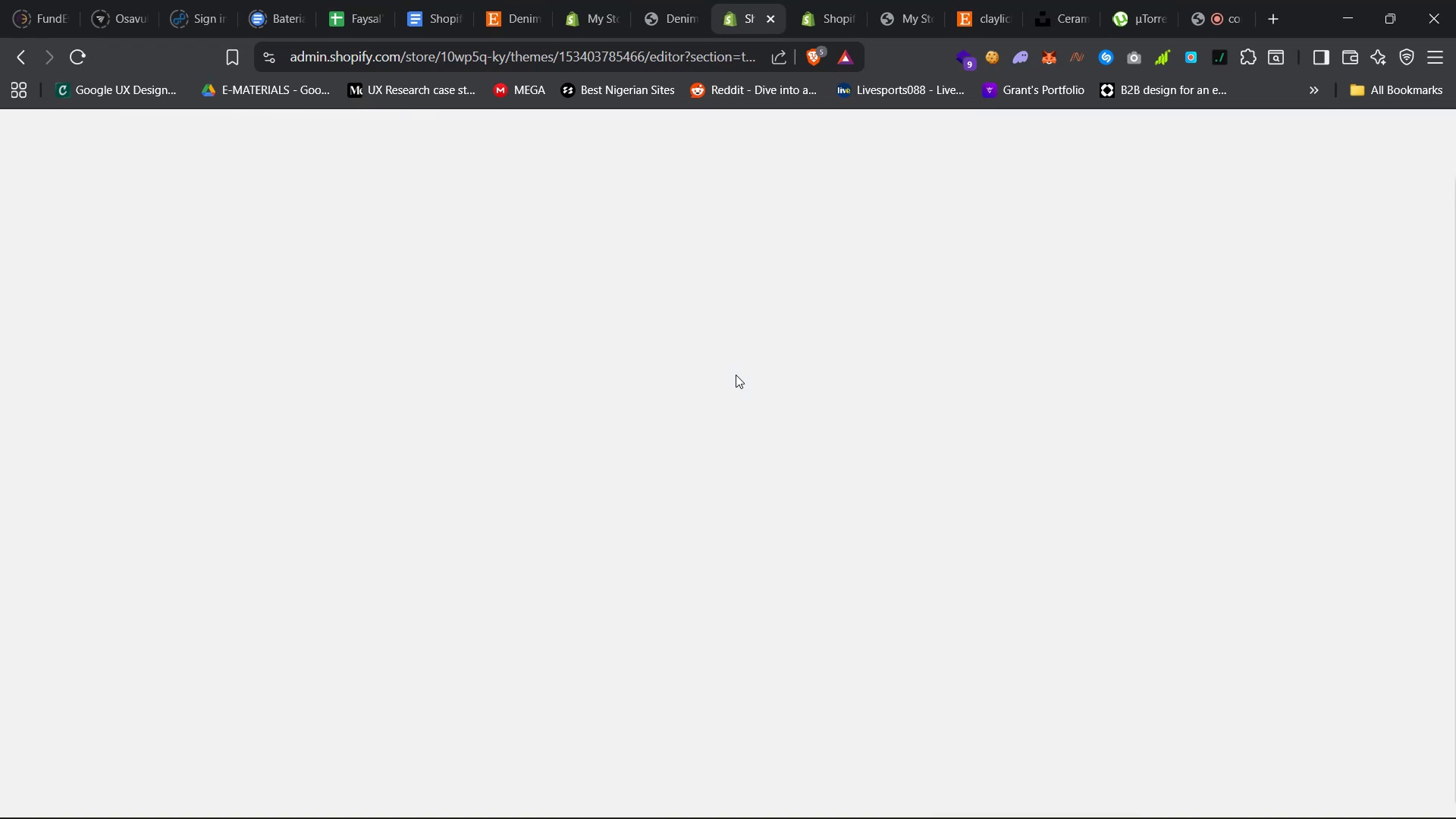 
wait(5.86)
 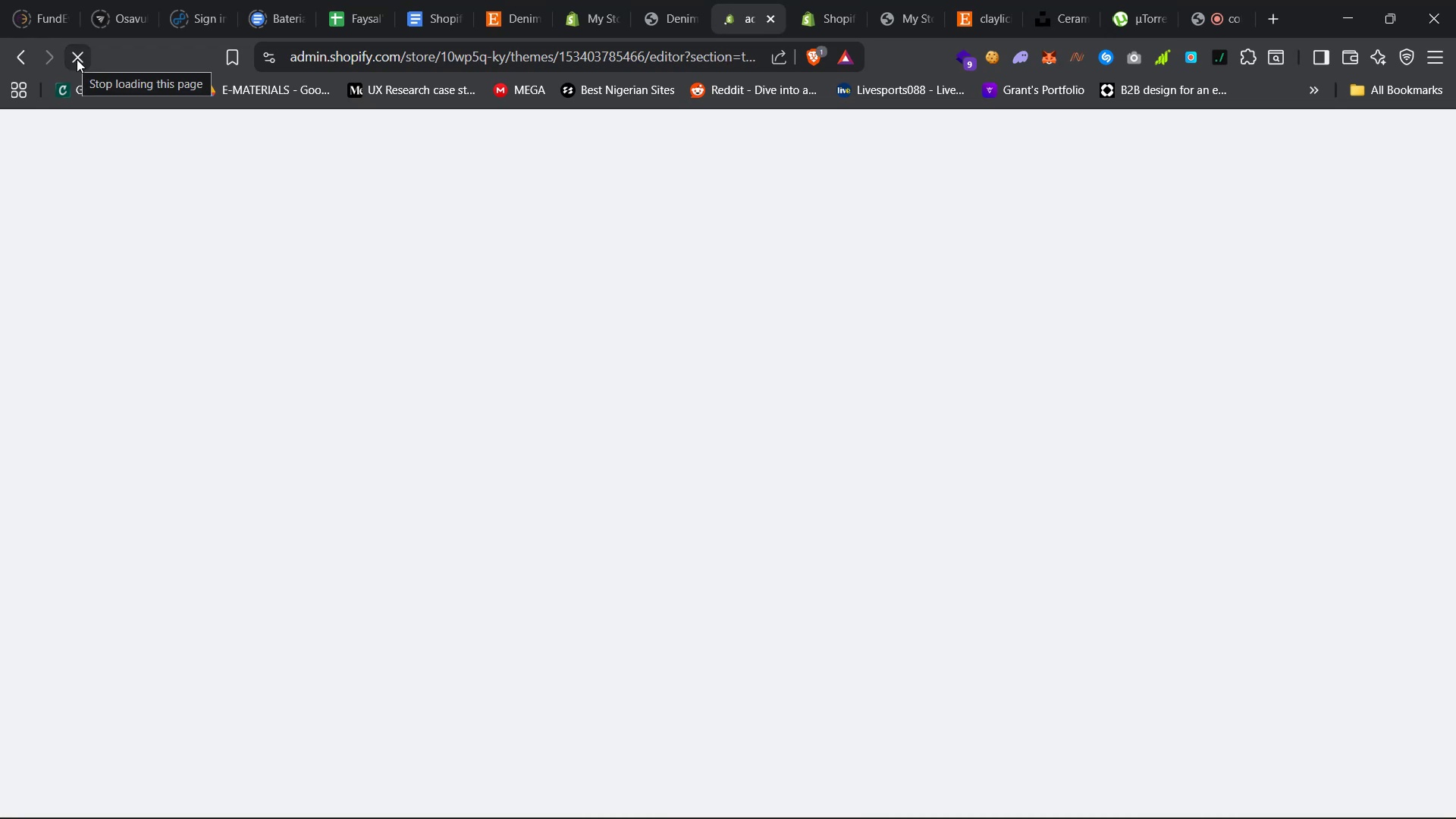 
left_click([875, 801])
 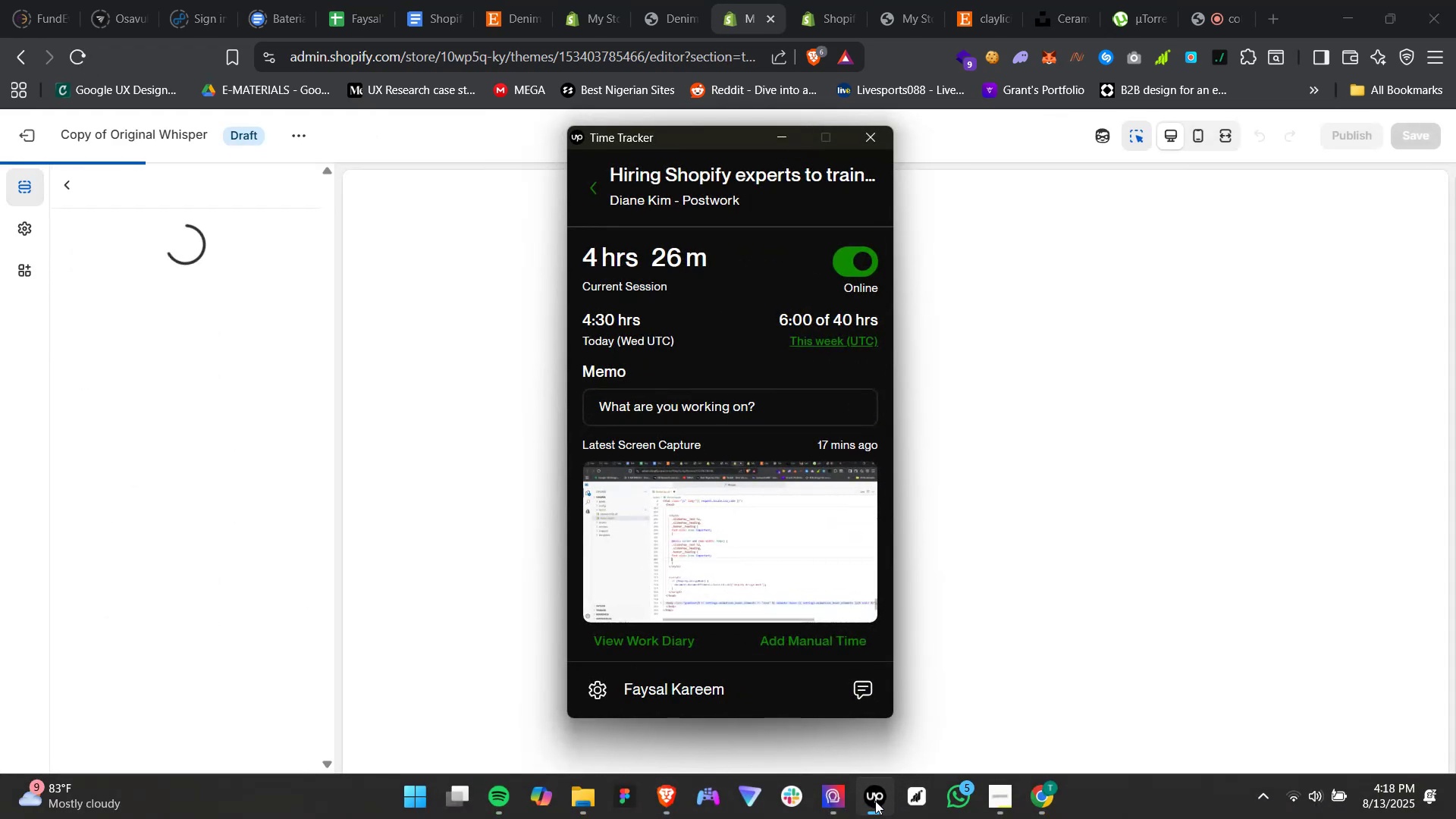 
left_click([875, 801])
 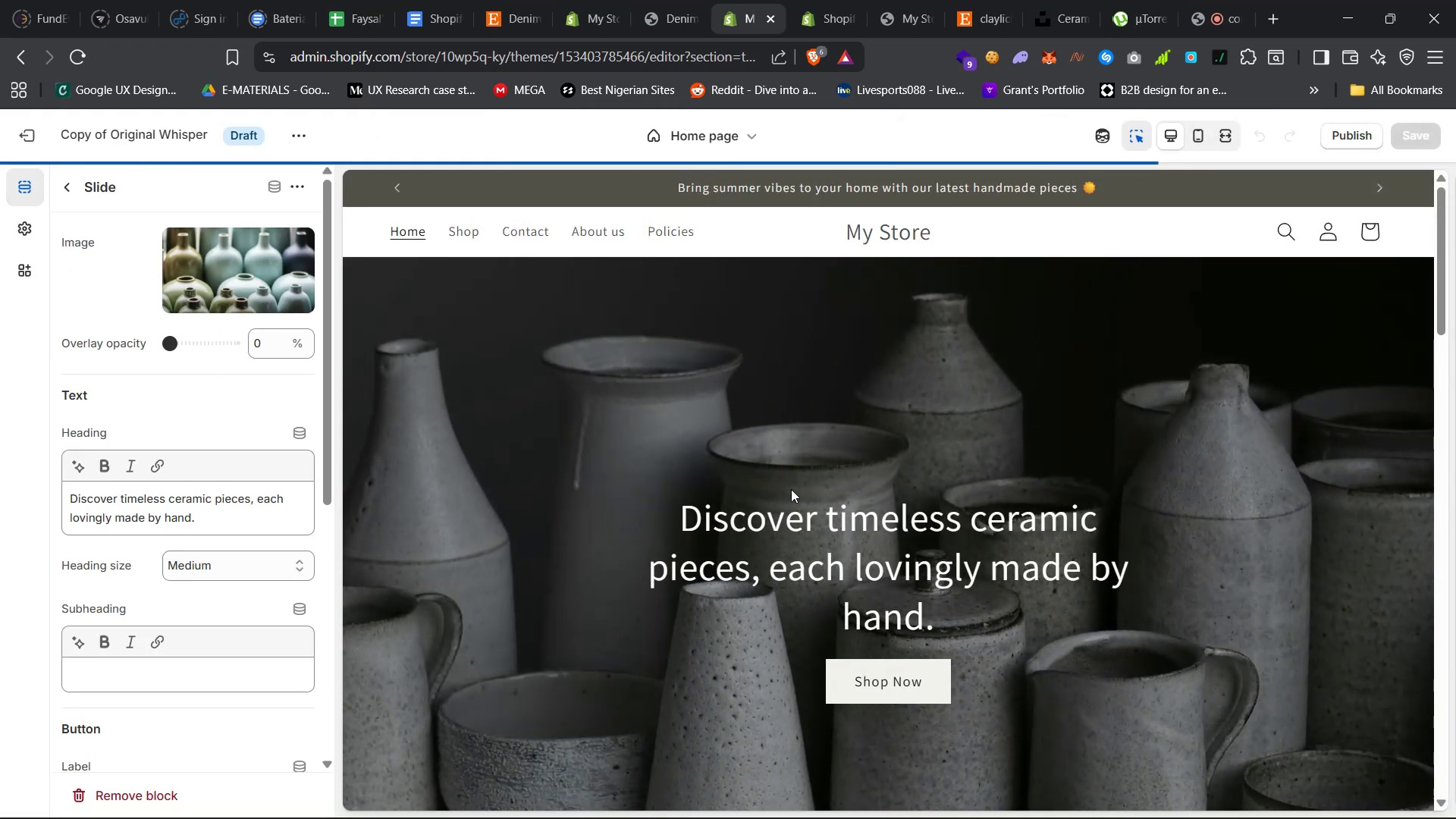 
scroll: coordinate [723, 522], scroll_direction: down, amount: 9.0
 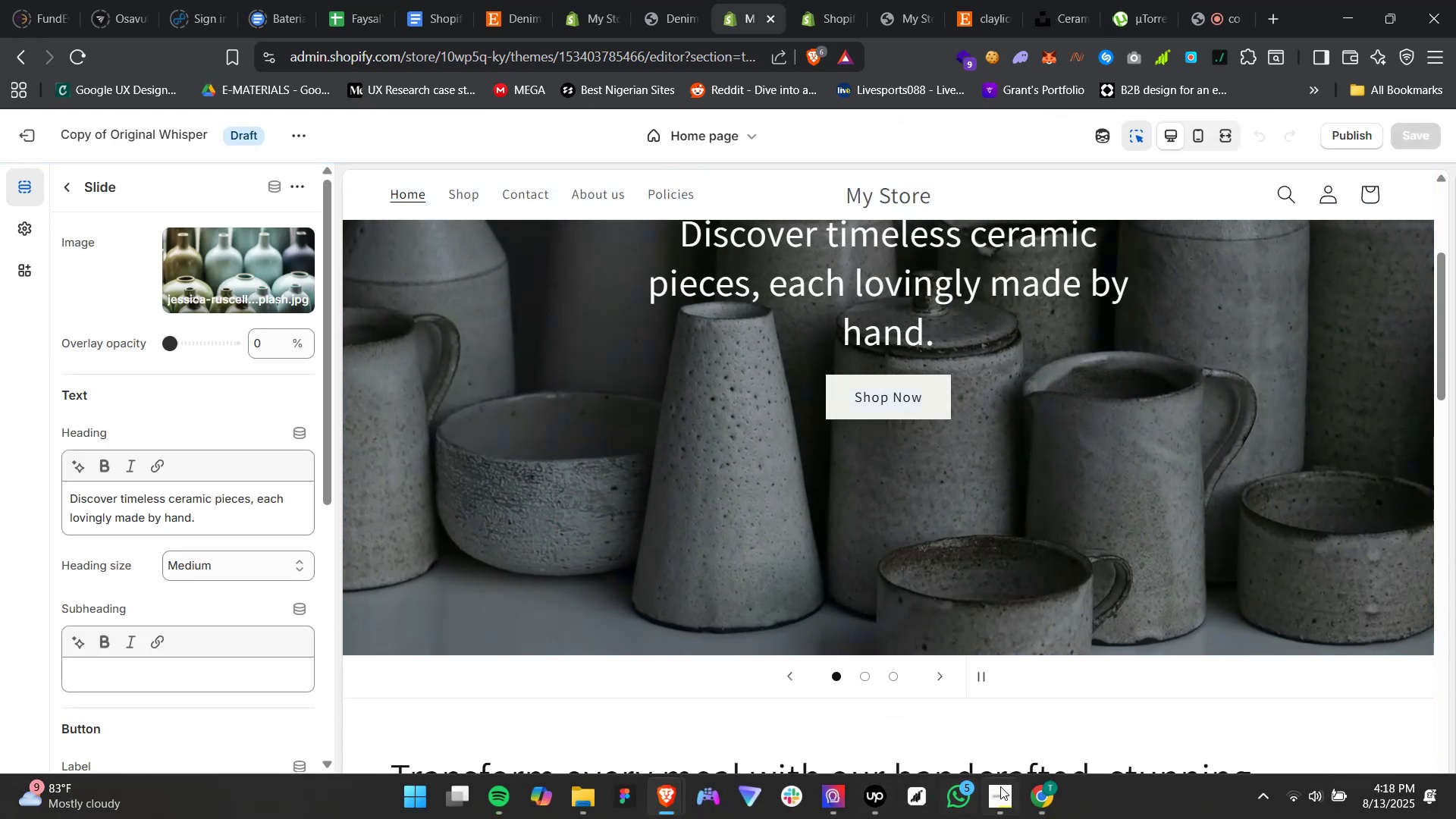 
left_click([1032, 793])
 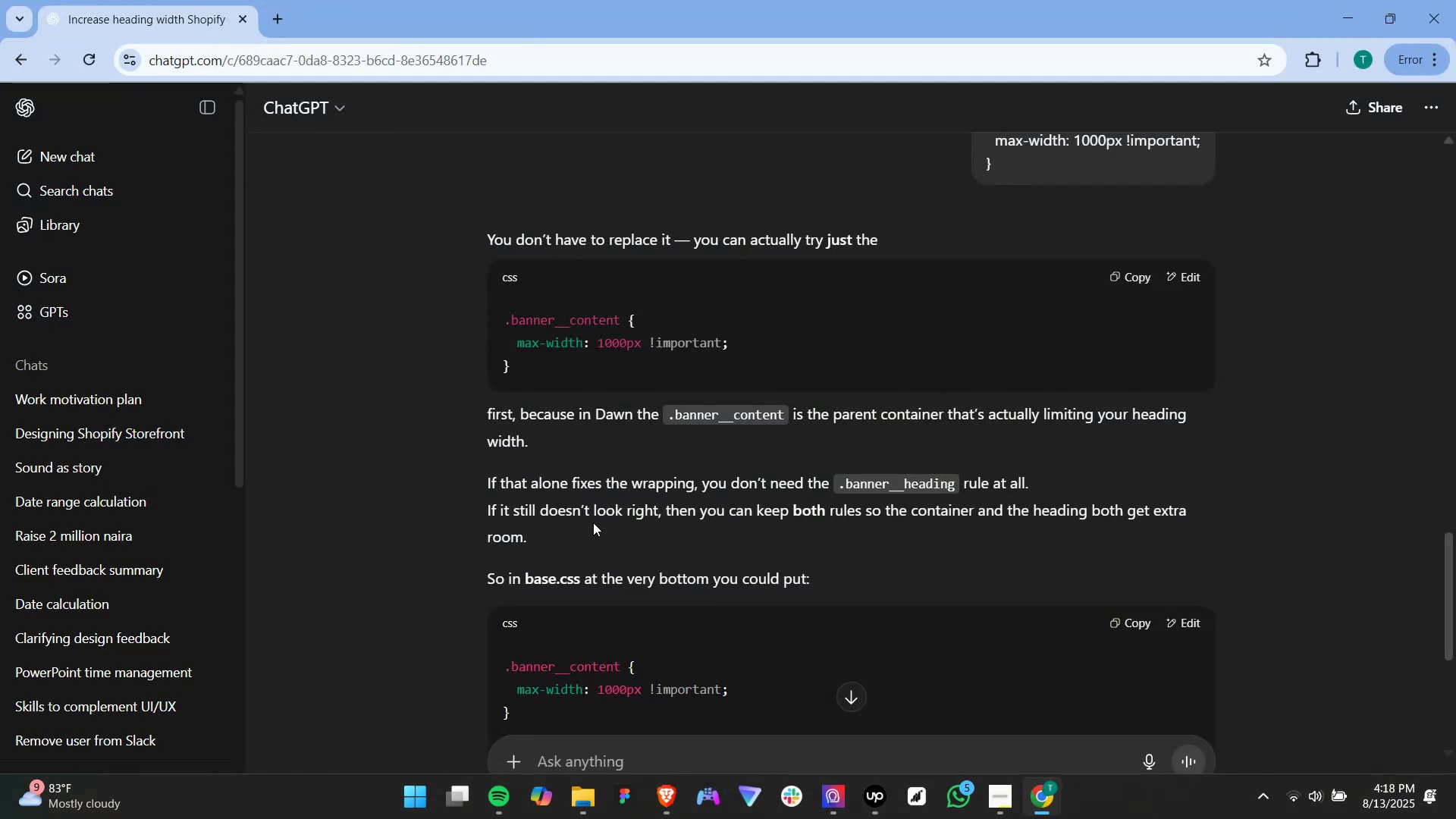 
scroll: coordinate [615, 532], scroll_direction: down, amount: 6.0
 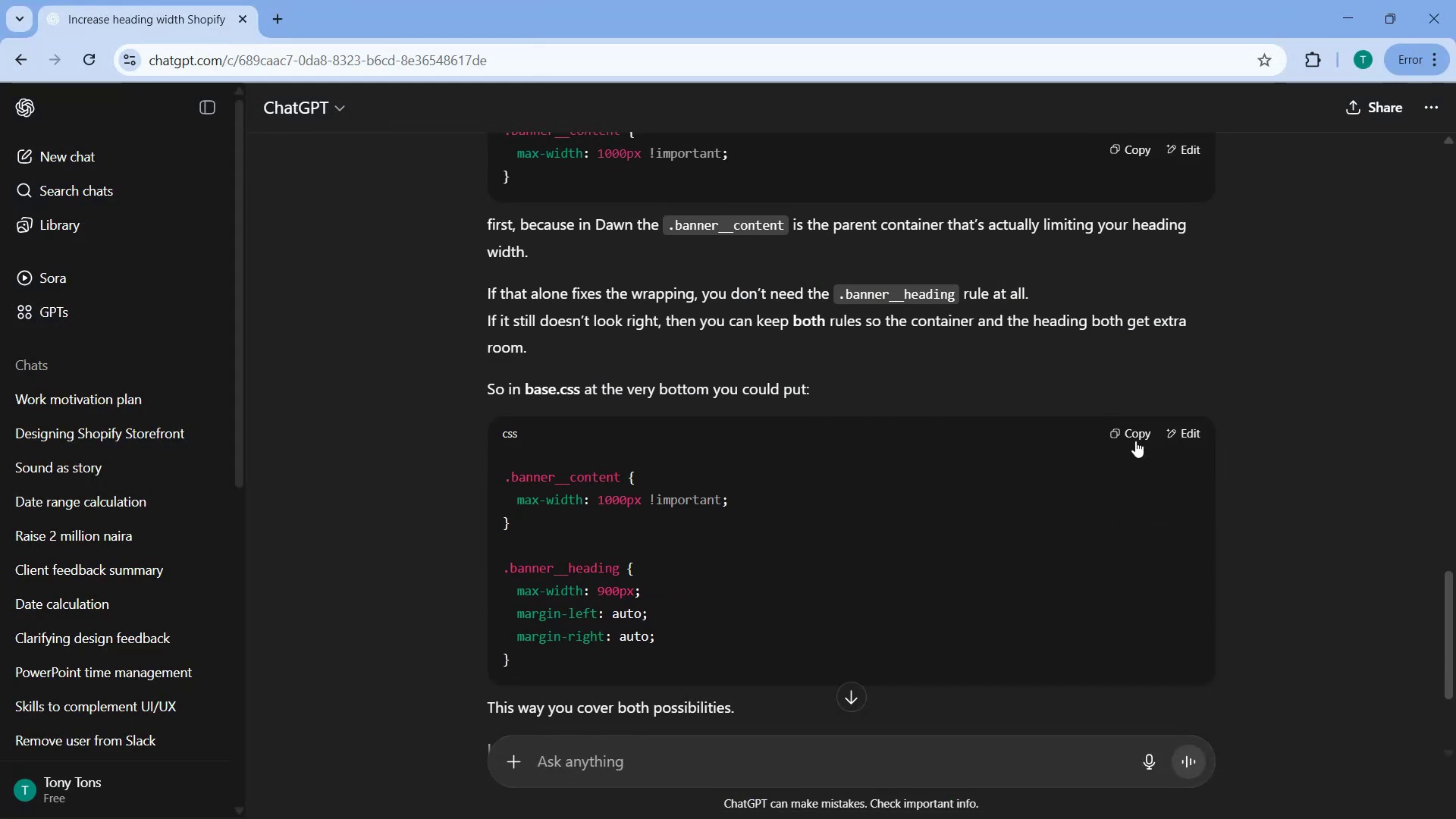 
left_click([1135, 441])
 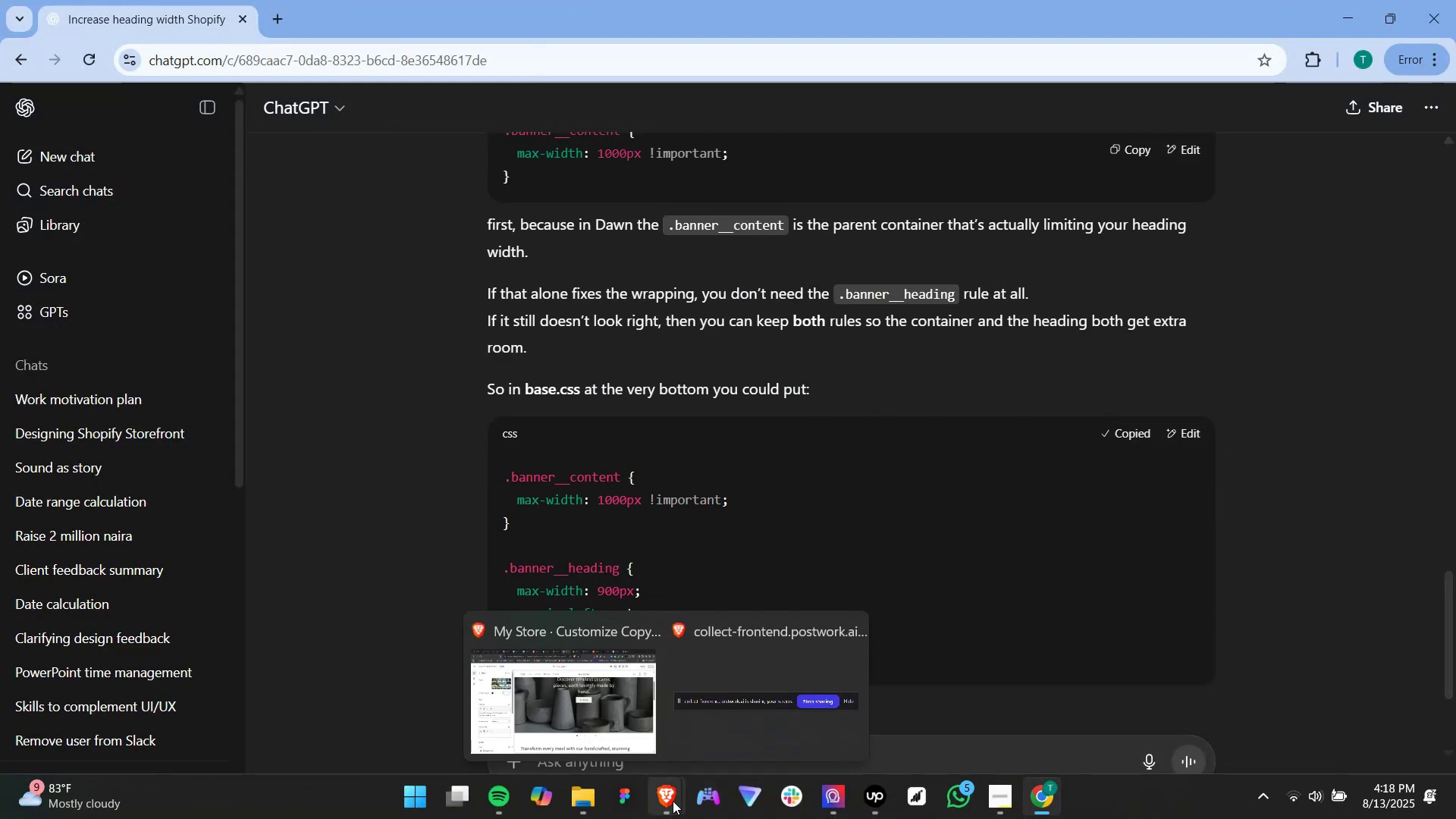 
left_click([626, 703])
 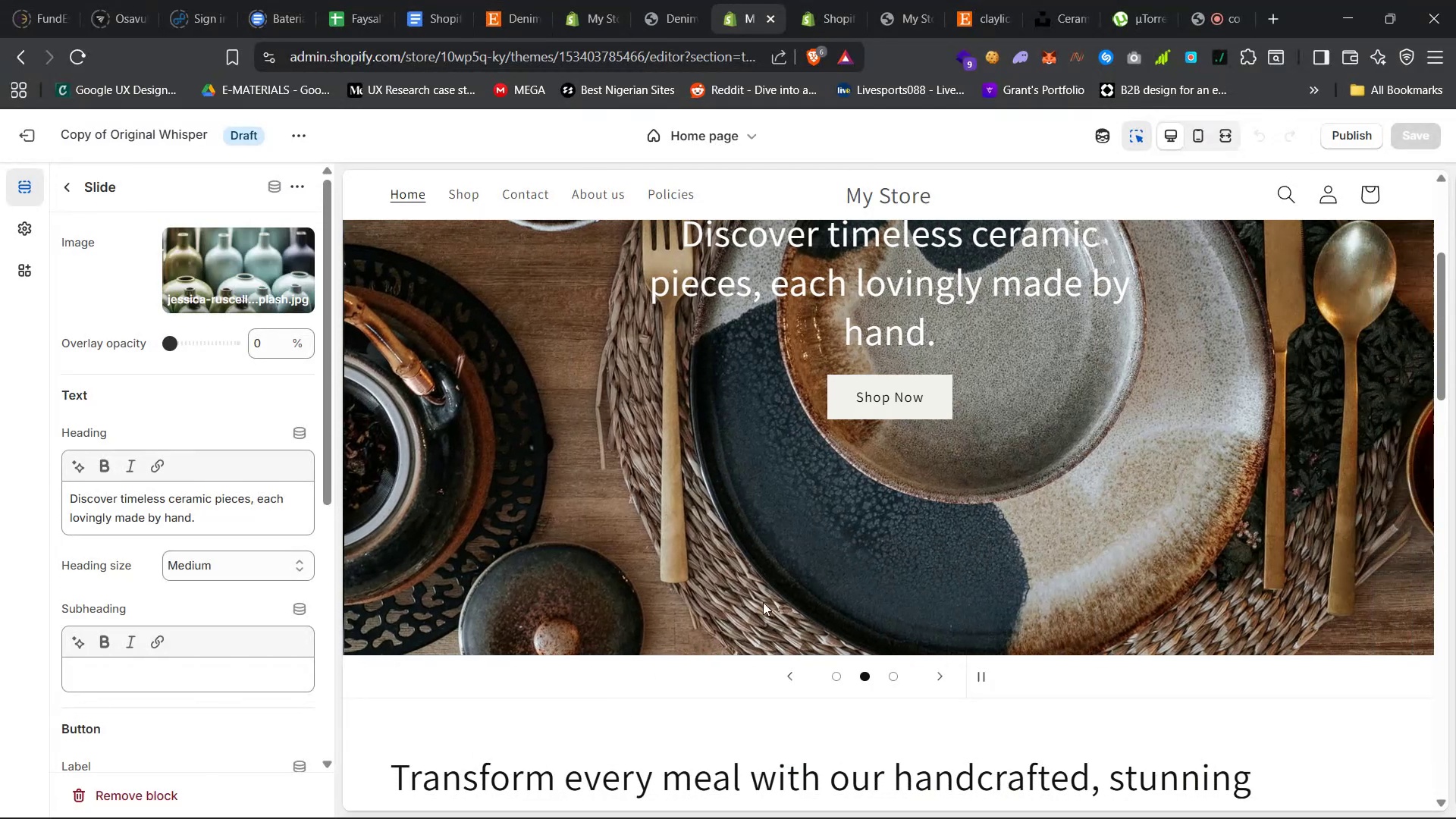 
scroll: coordinate [768, 601], scroll_direction: up, amount: 6.0
 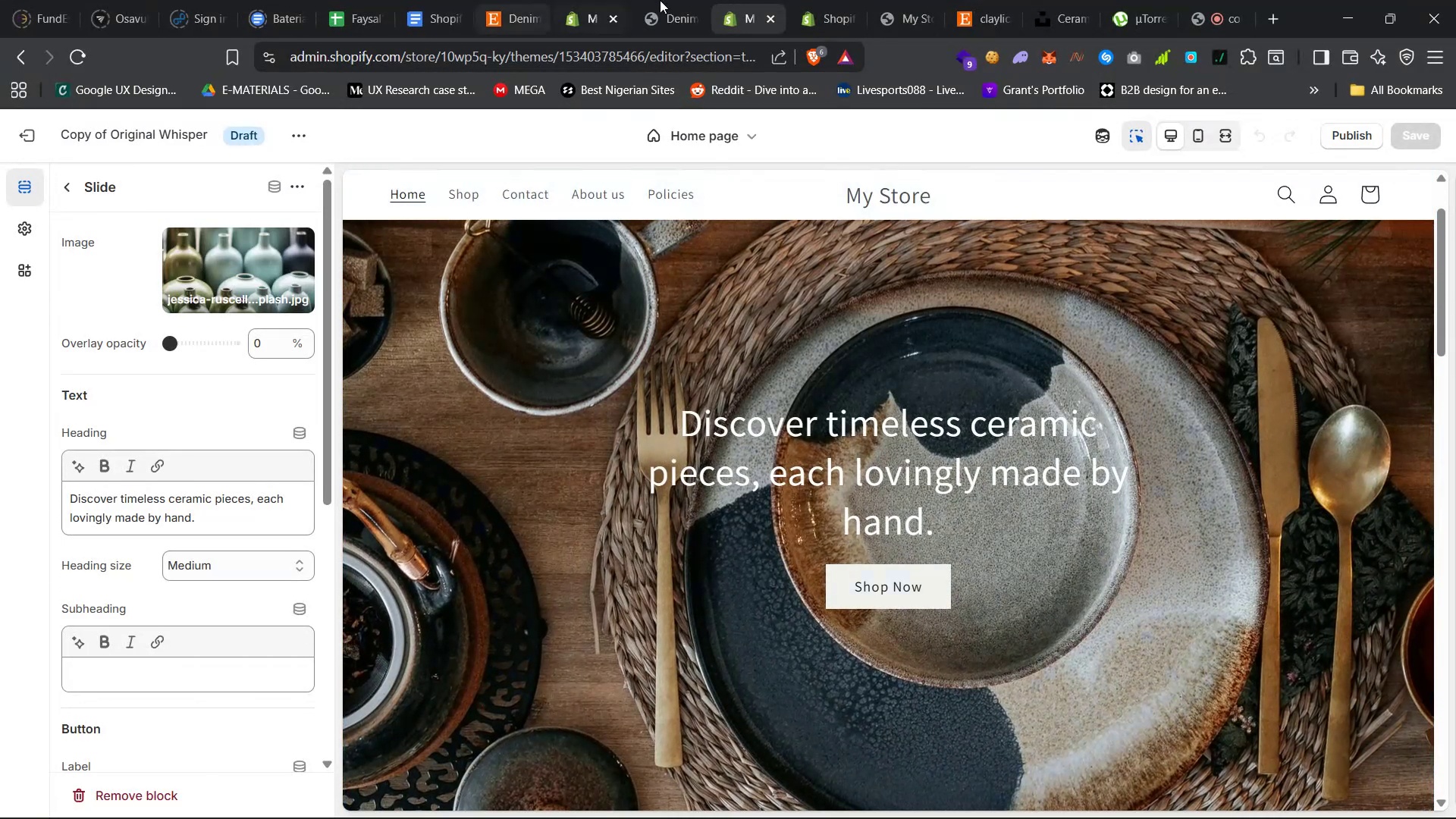 
left_click([810, 0])
 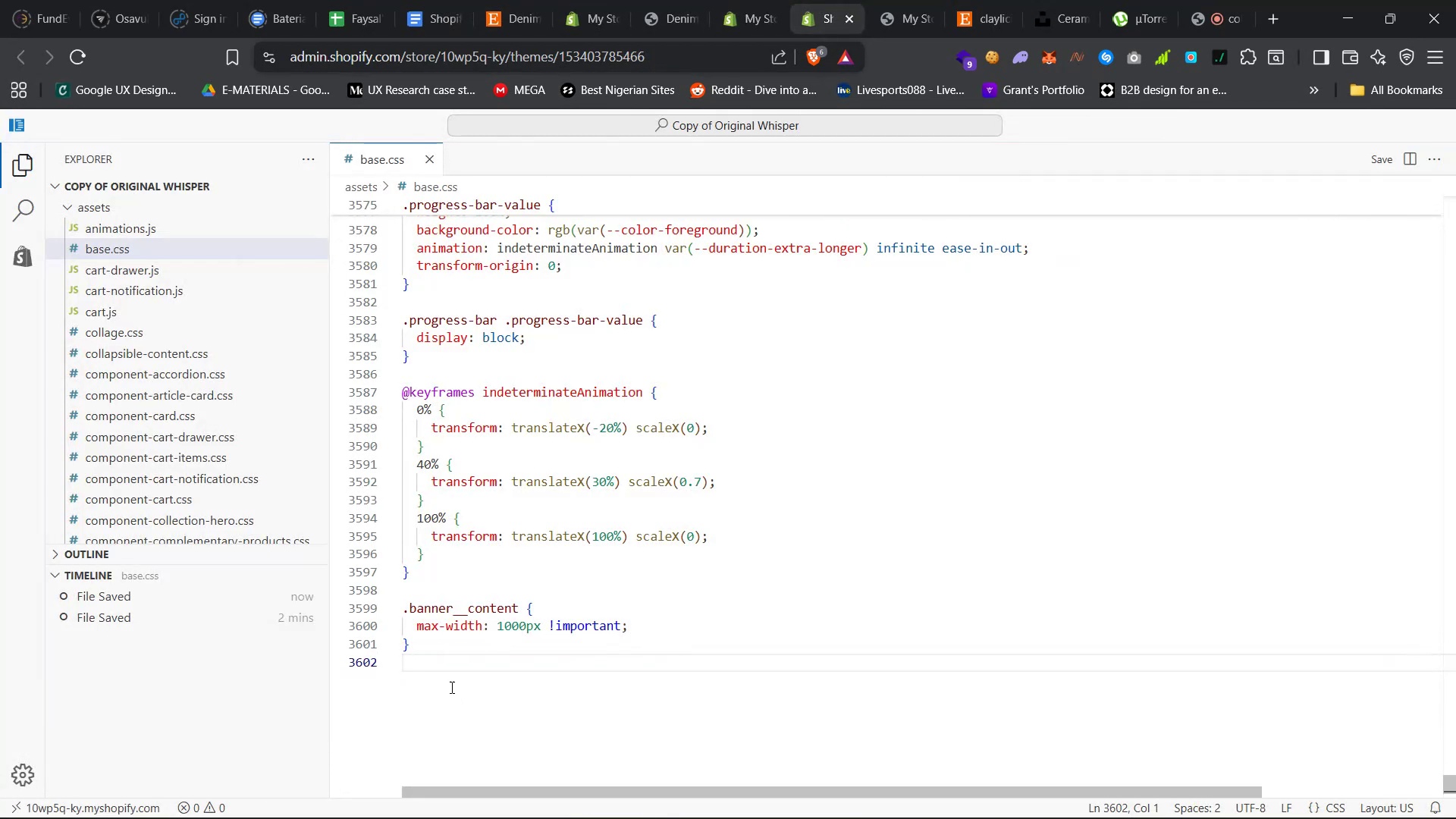 
left_click_drag(start_coordinate=[435, 666], to_coordinate=[396, 608])
 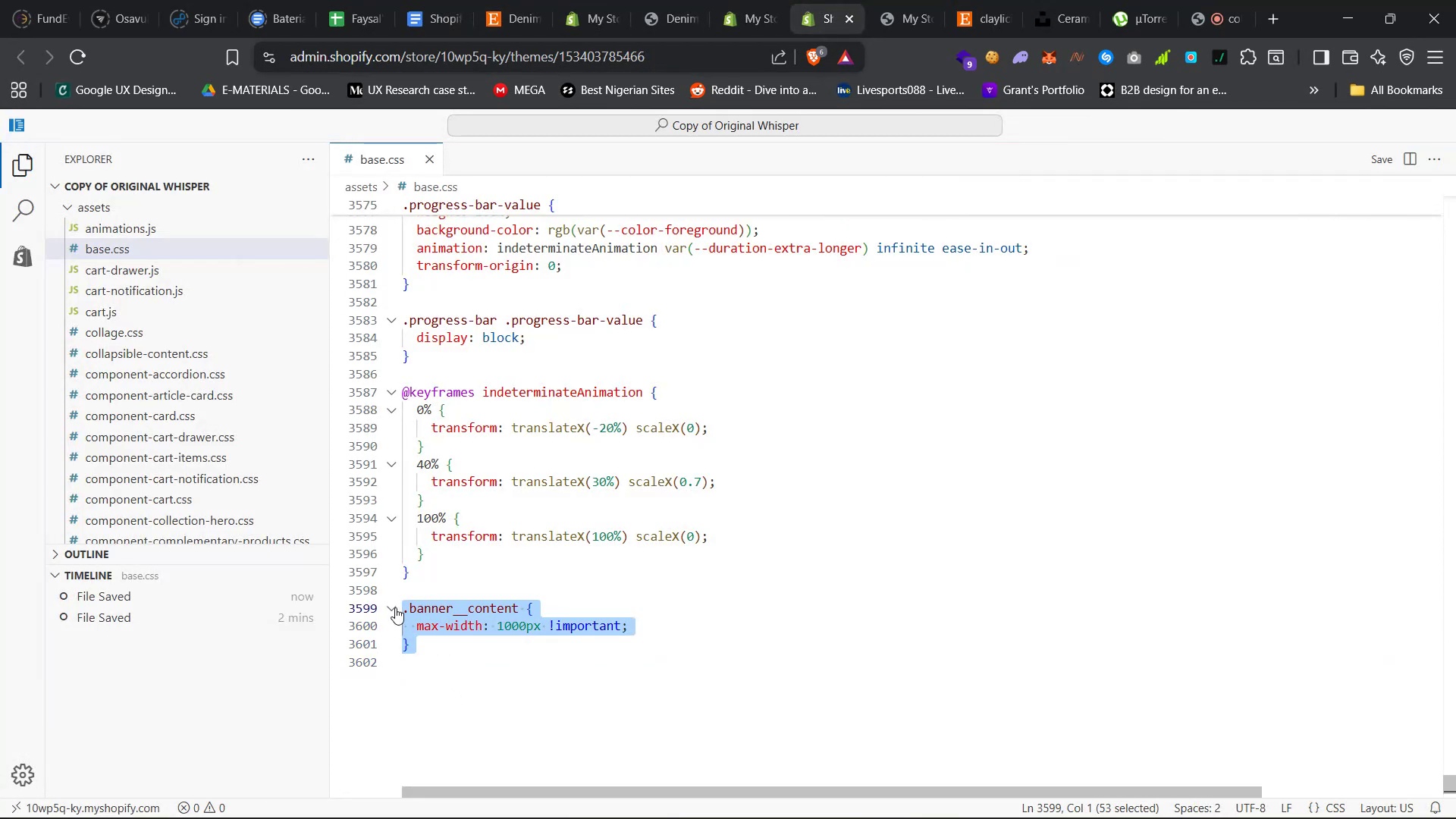 
key(Backspace)
 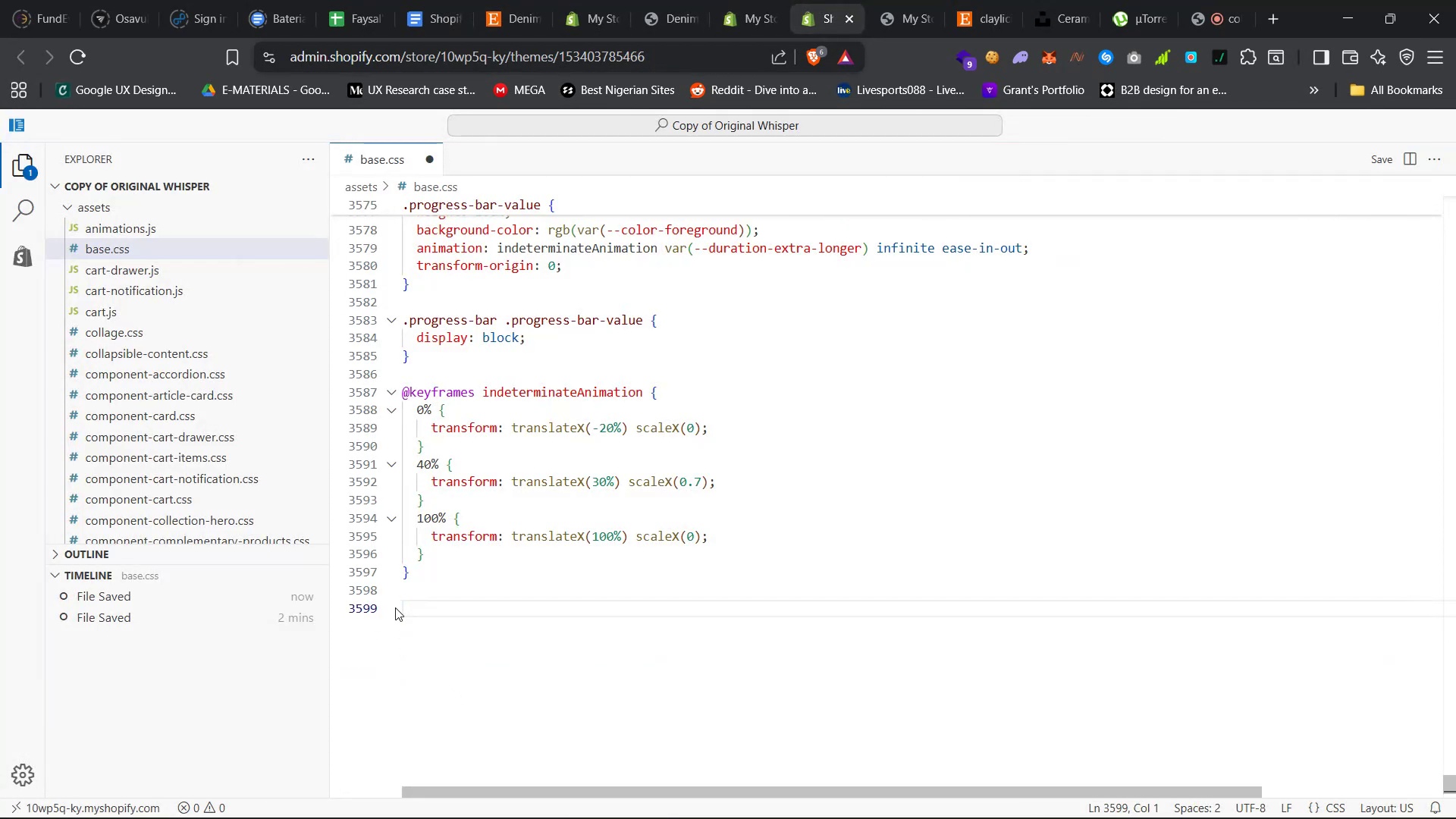 
key(Control+V)
 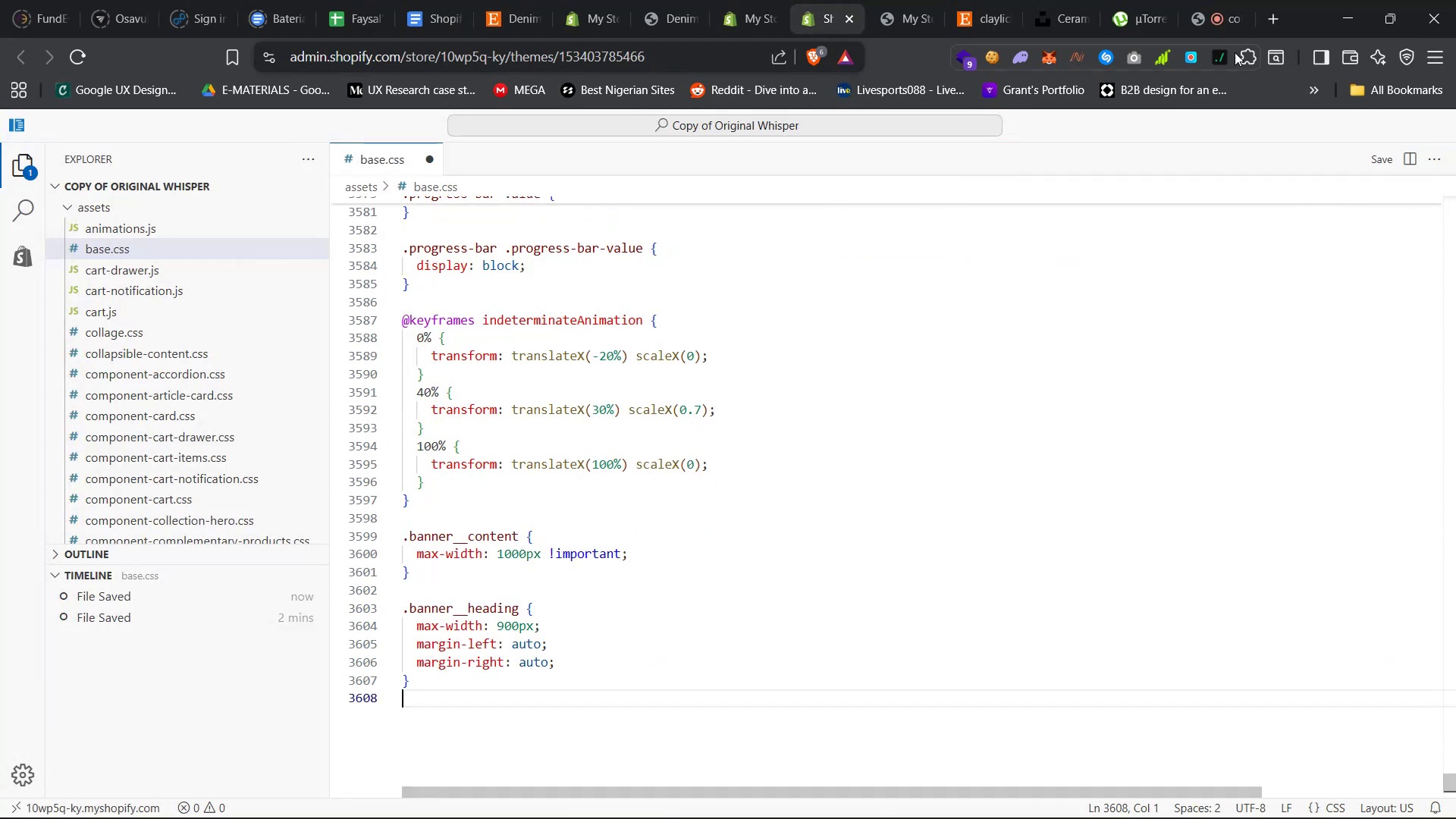 
left_click([1385, 151])
 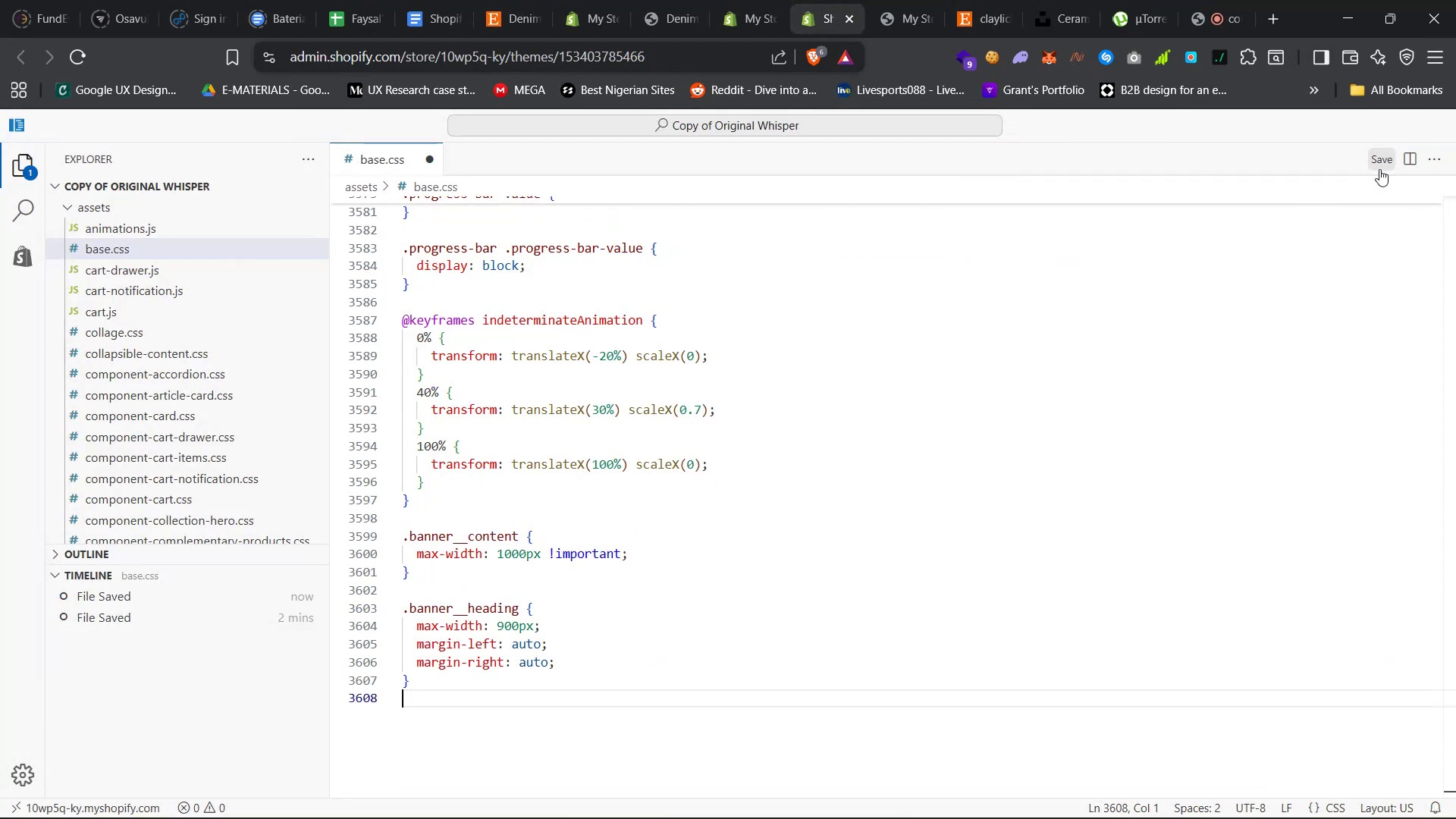 
left_click([1376, 162])
 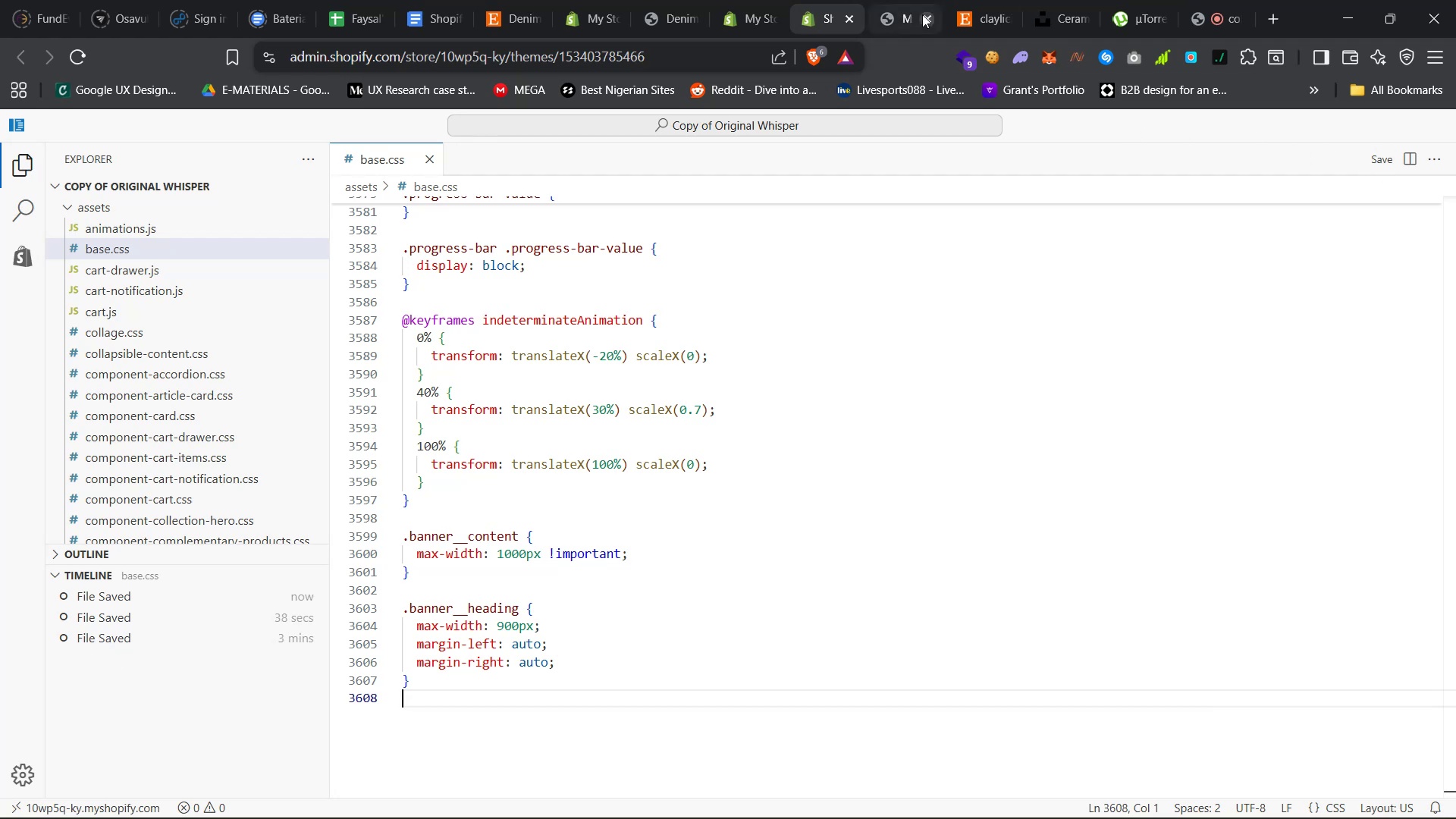 
left_click([893, 0])
 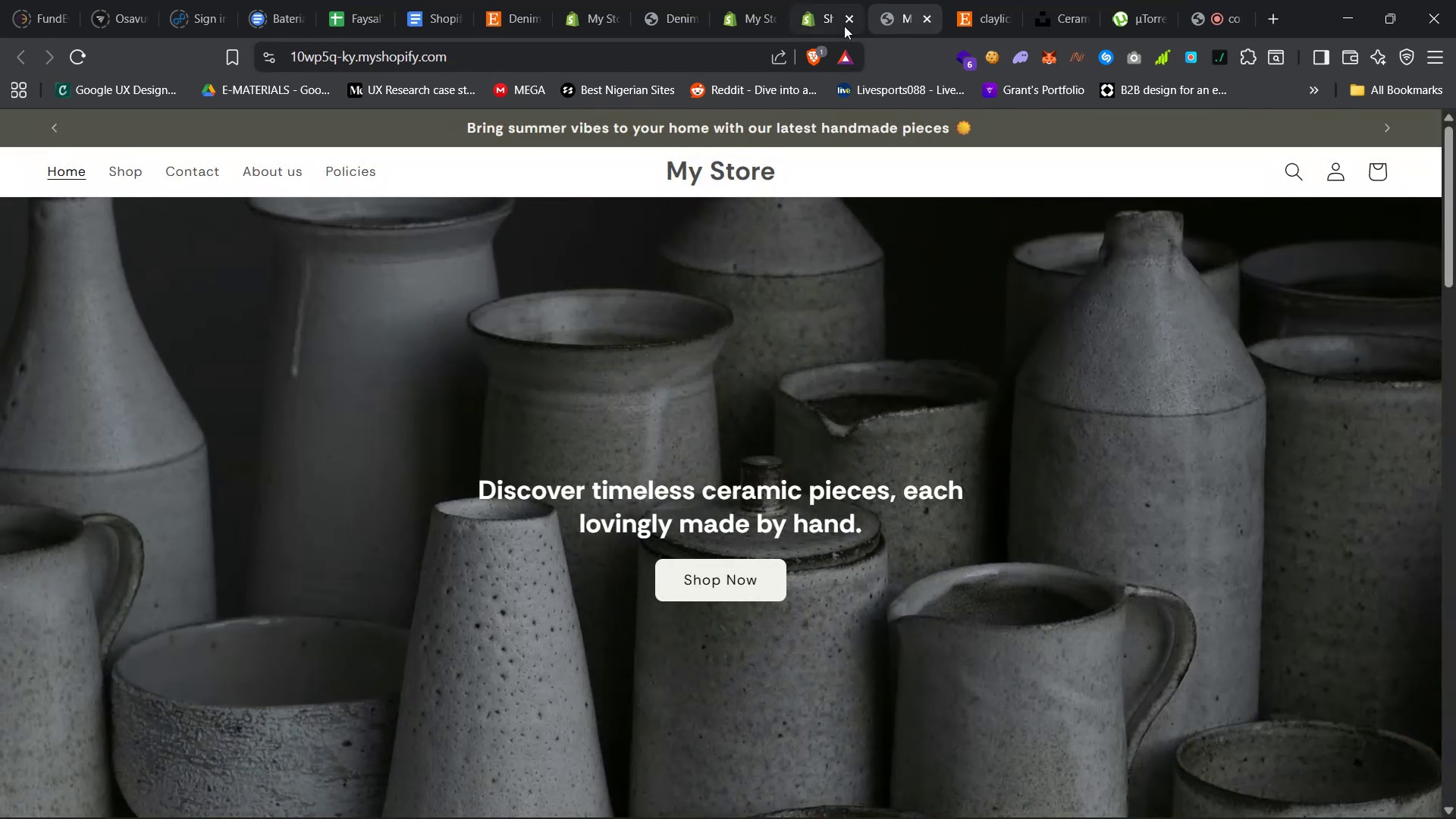 
left_click([814, 0])
 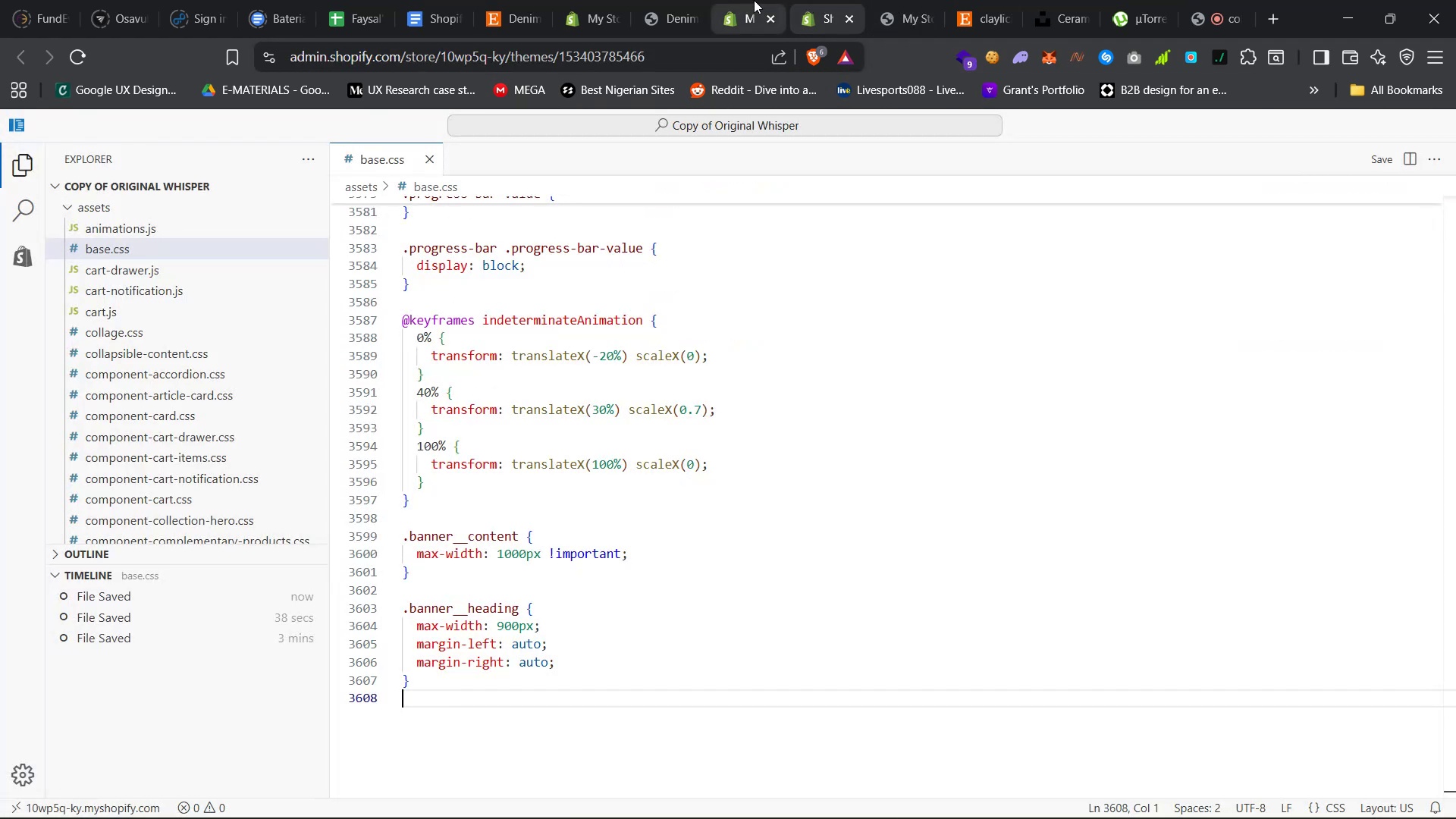 
left_click([745, 0])
 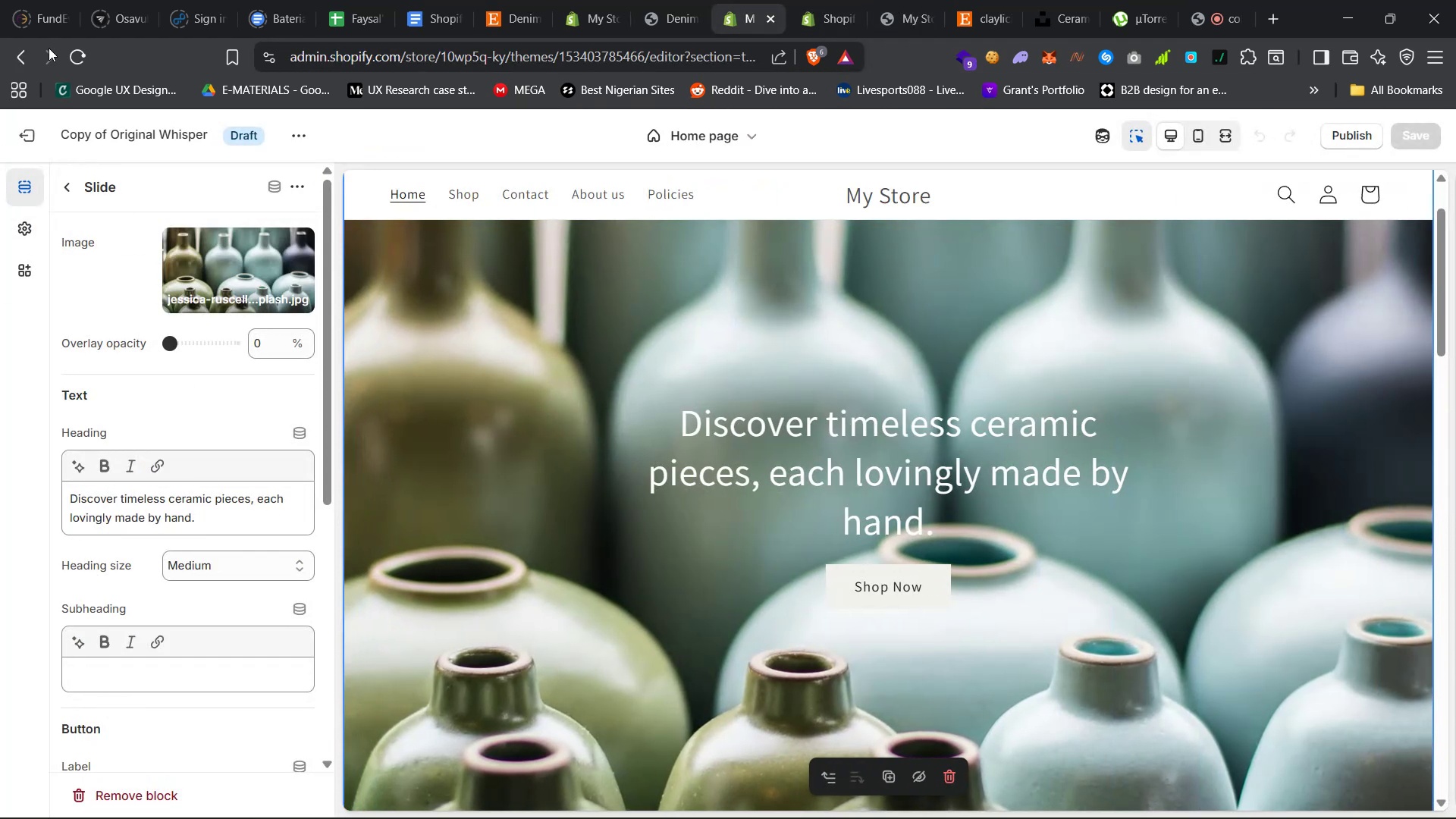 
left_click([65, 56])
 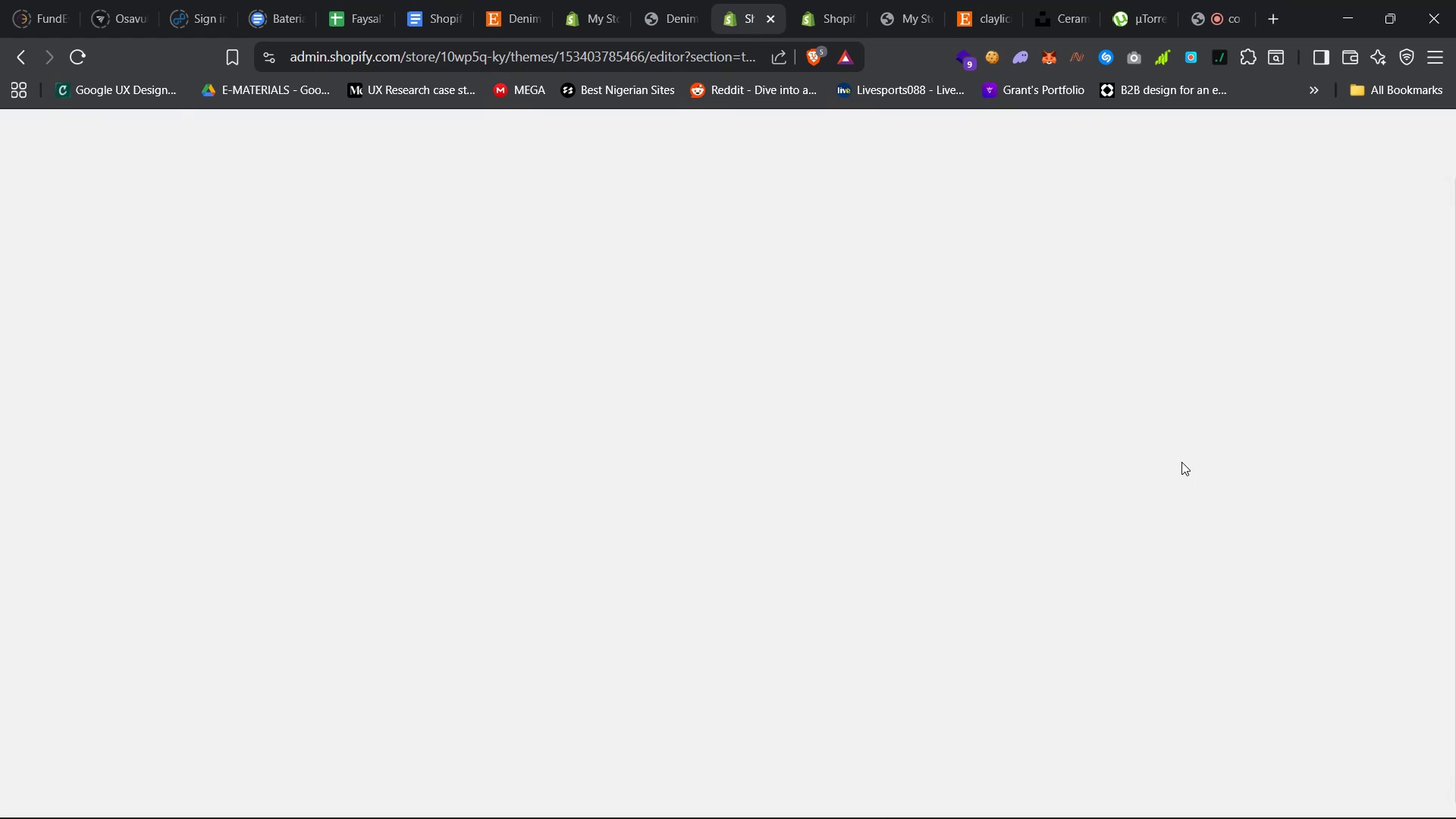 
wait(10.96)
 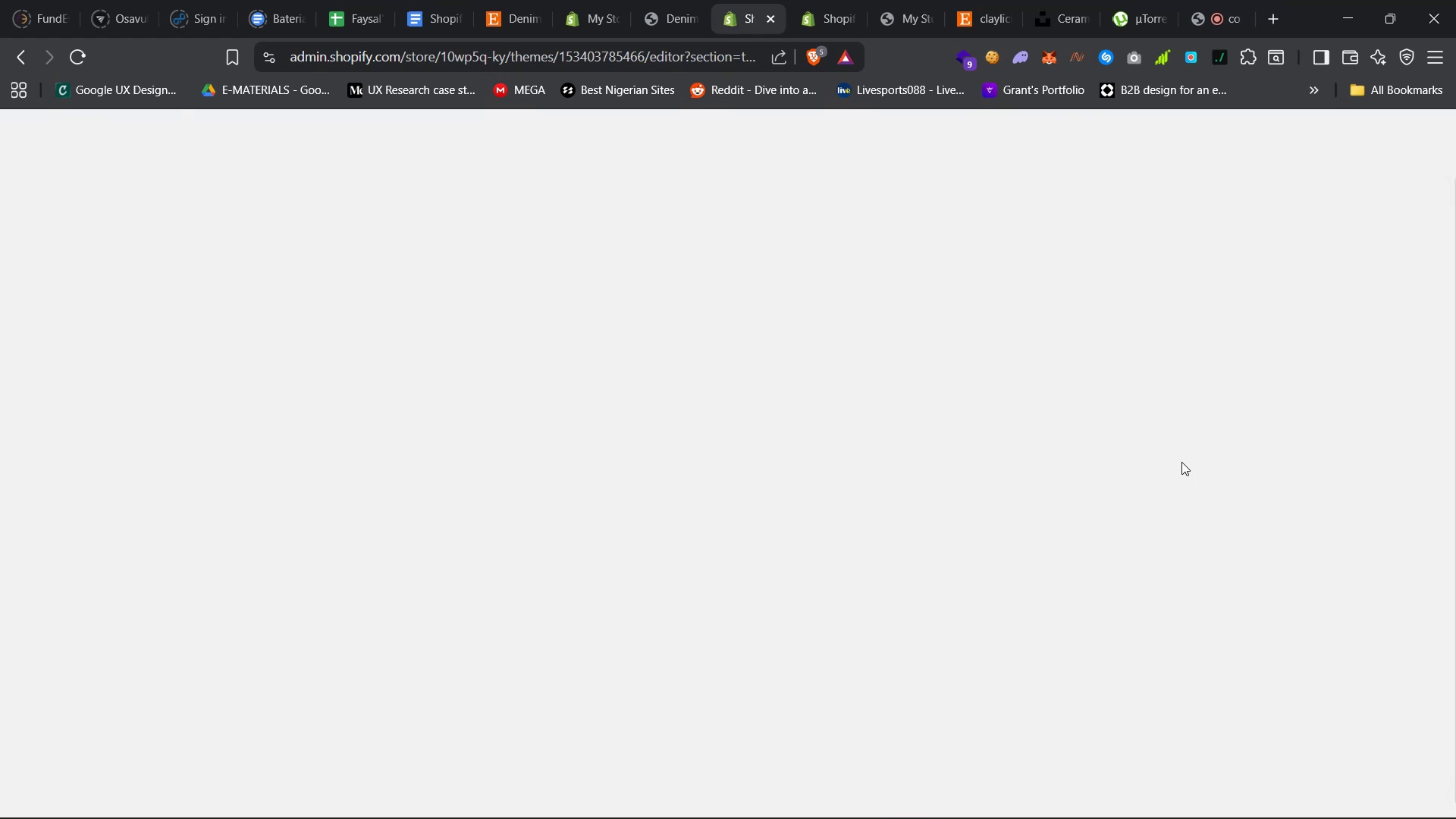 
scroll: coordinate [899, 611], scroll_direction: none, amount: 0.0
 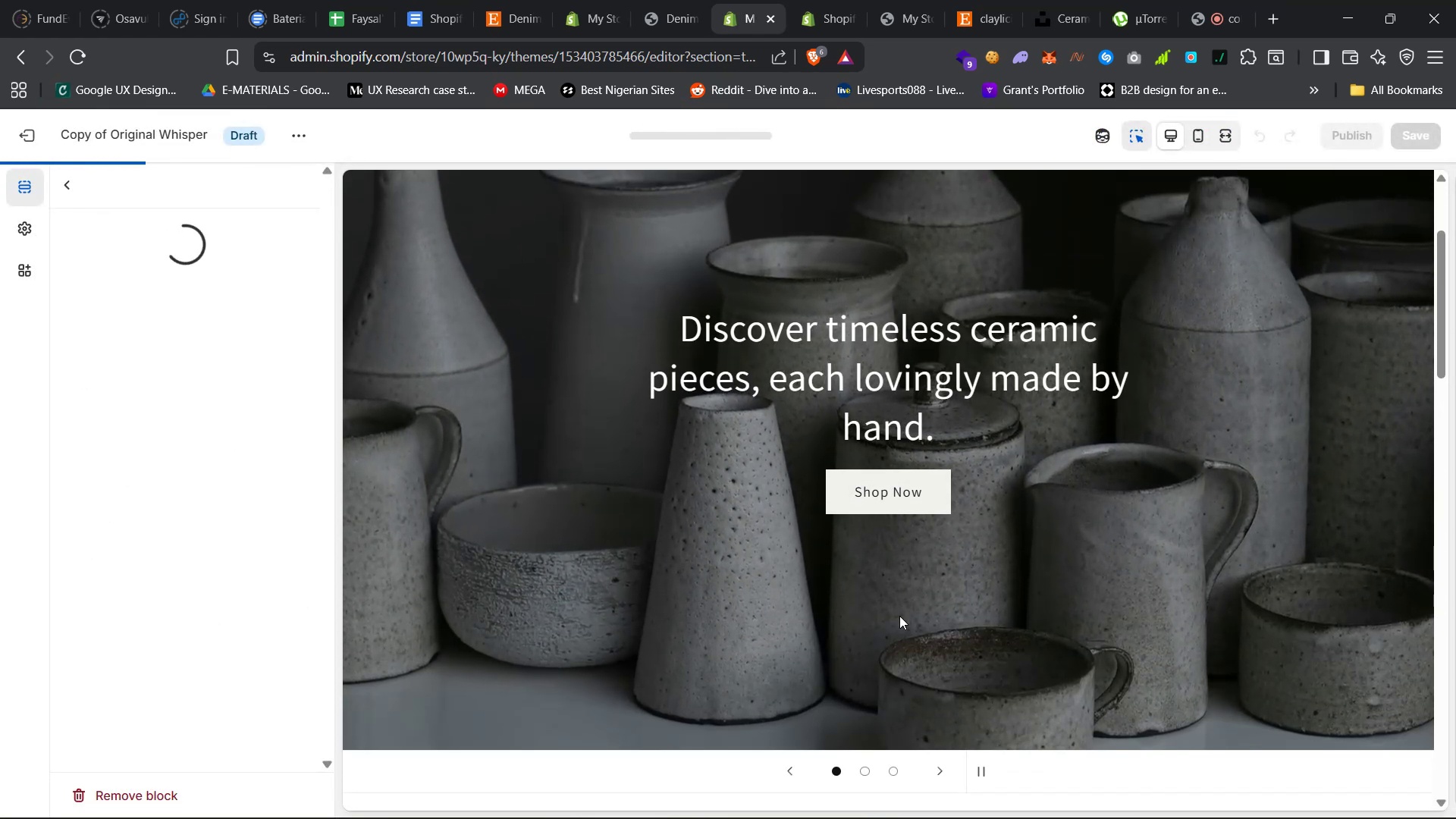 
scroll: coordinate [987, 585], scroll_direction: up, amount: 6.0
 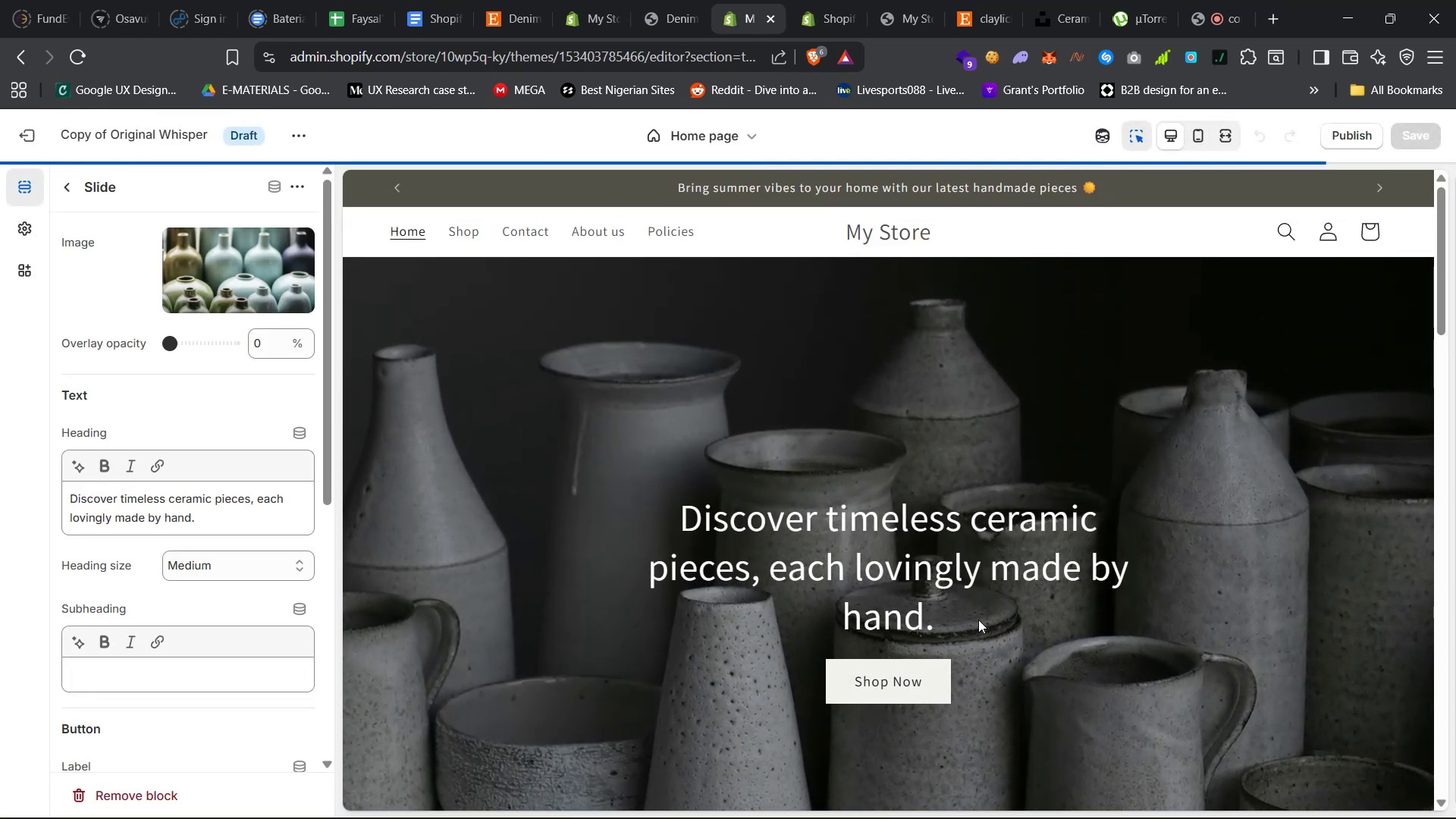 
key(Meta+Shift+ShiftLeft)
 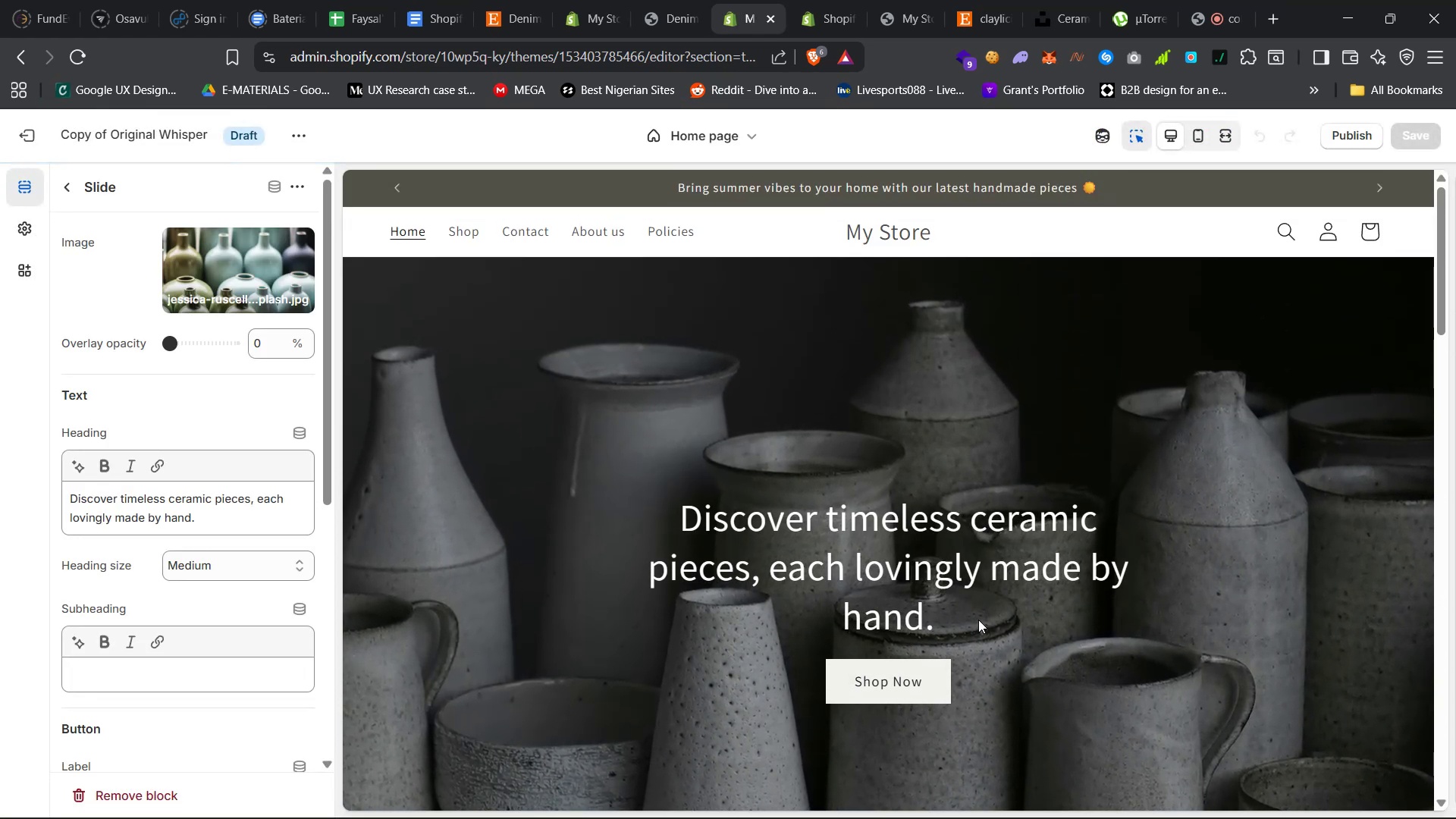 
key(Meta+Shift+S)
 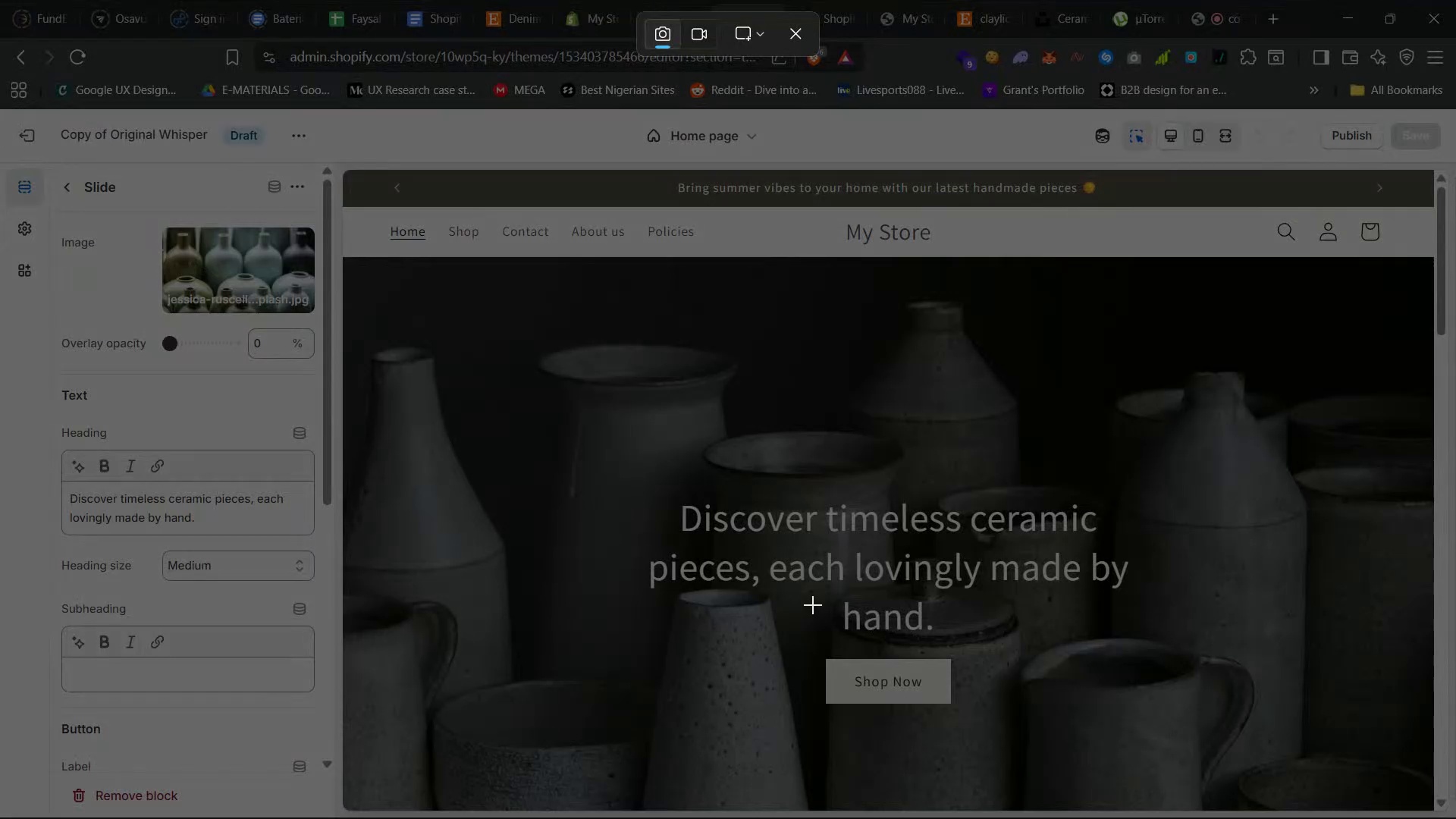 
left_click_drag(start_coordinate=[605, 481], to_coordinate=[1165, 730])
 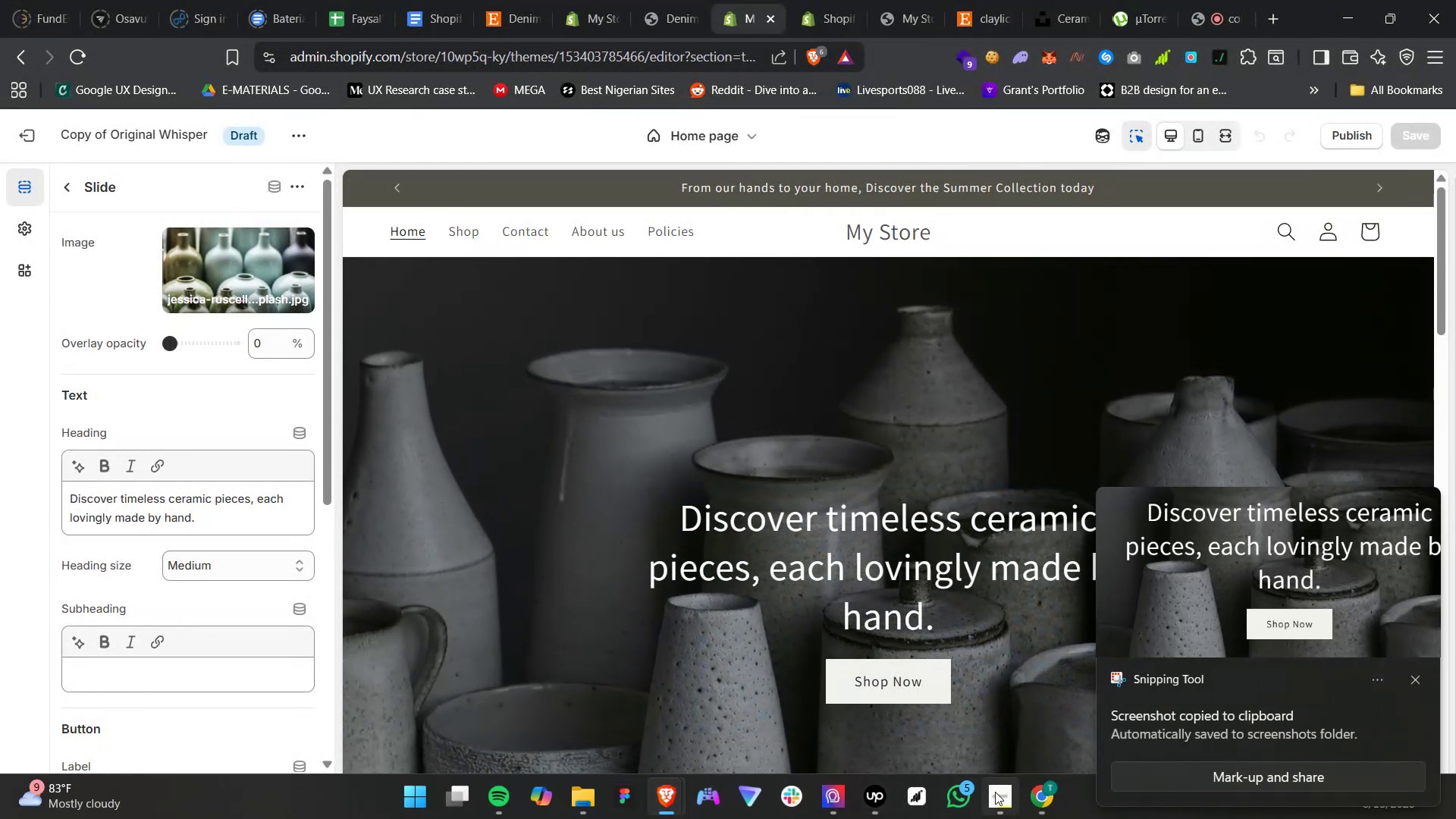 
left_click([1031, 788])
 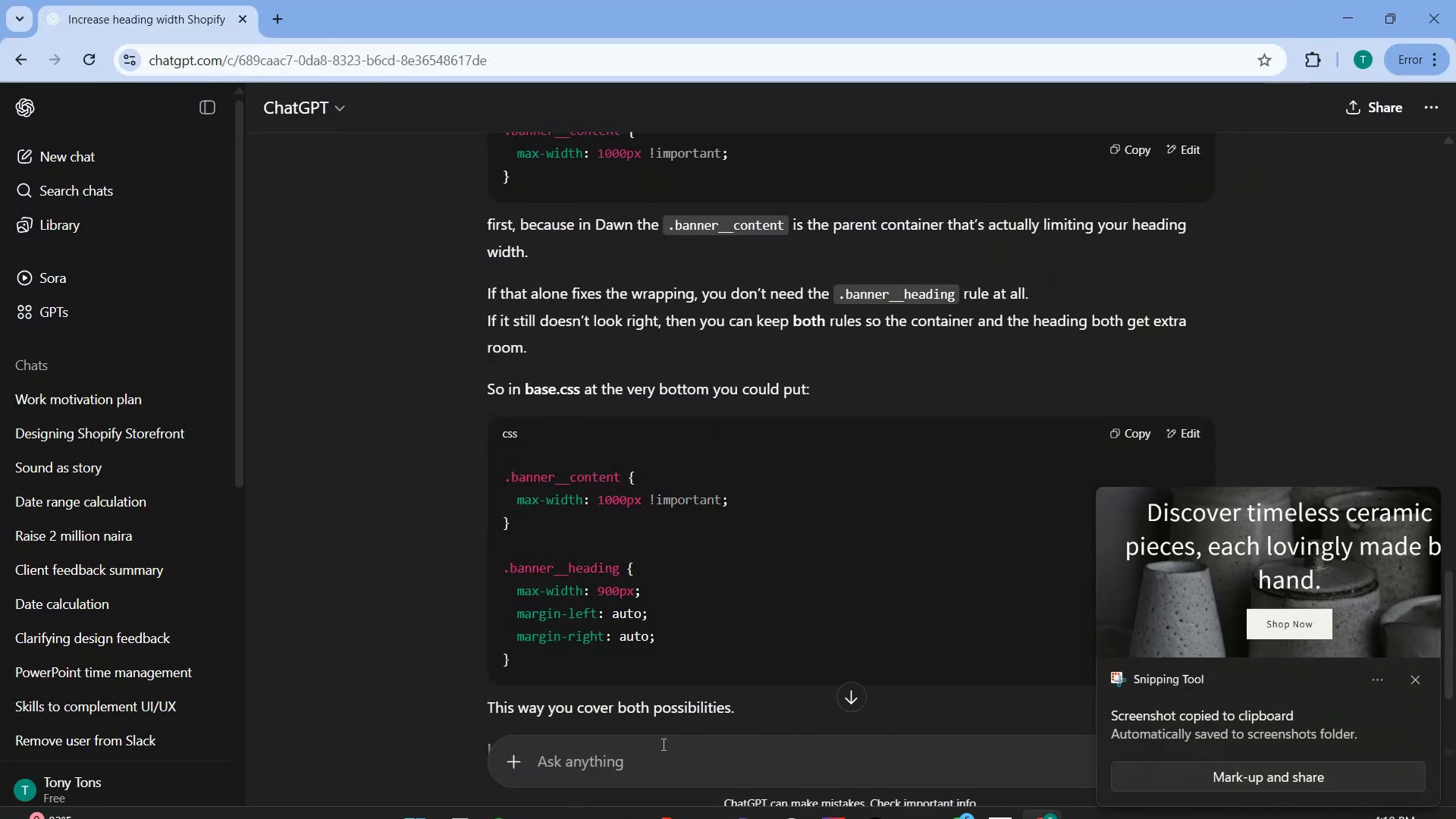 
left_click([650, 756])
 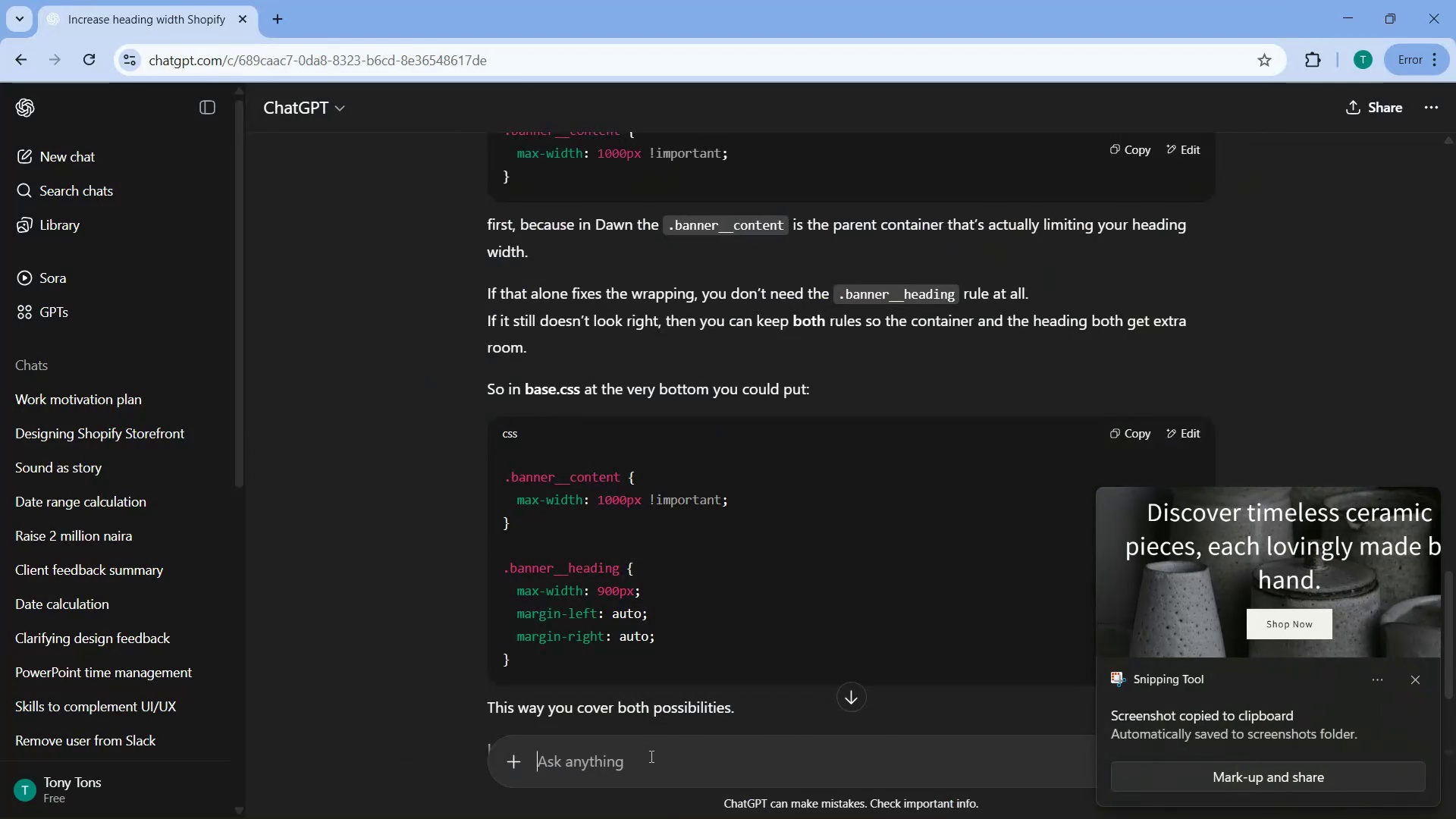 
type(still the same )
 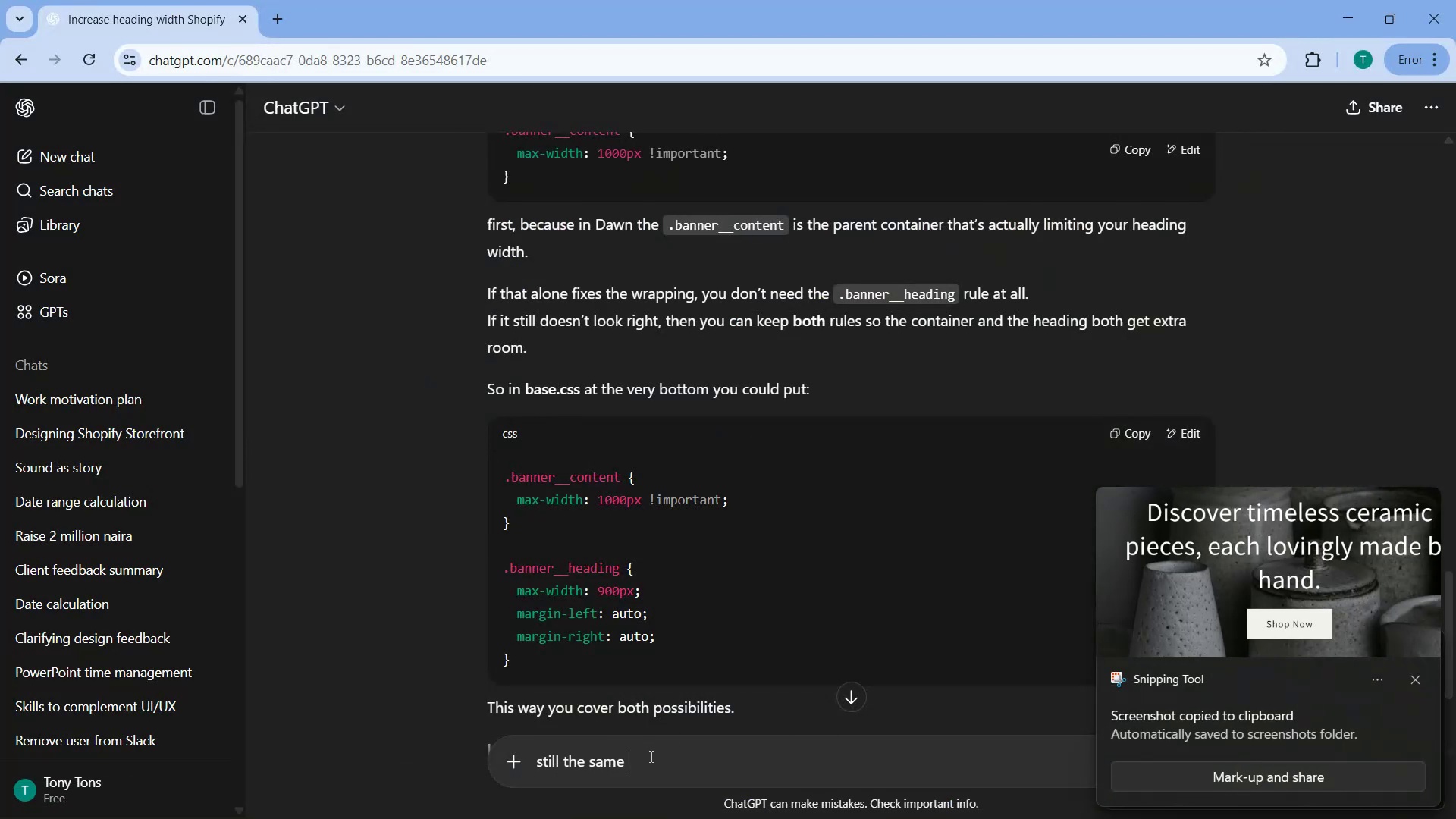 
key(Control+V)
 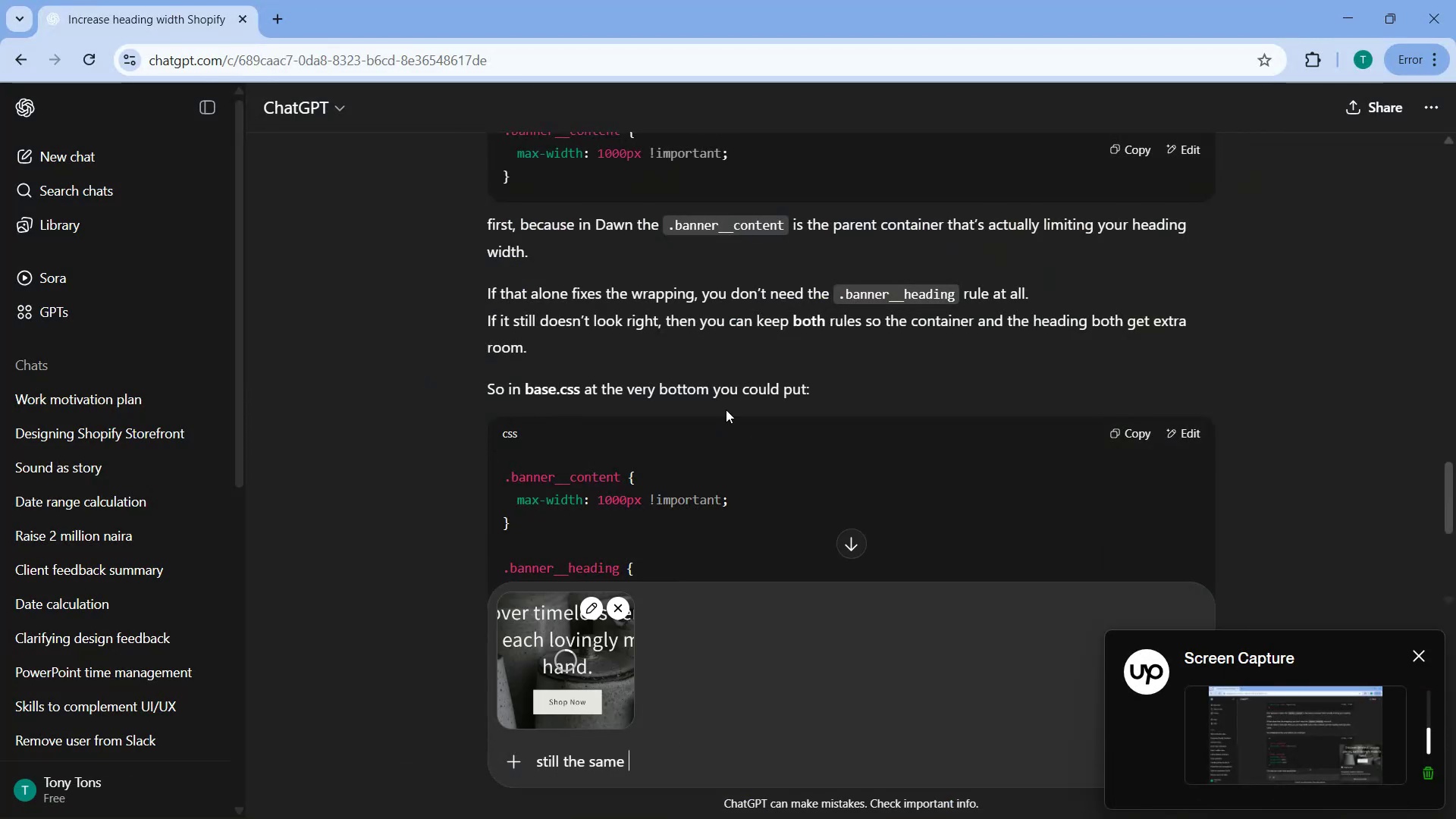 
key(Alt+Tab)
 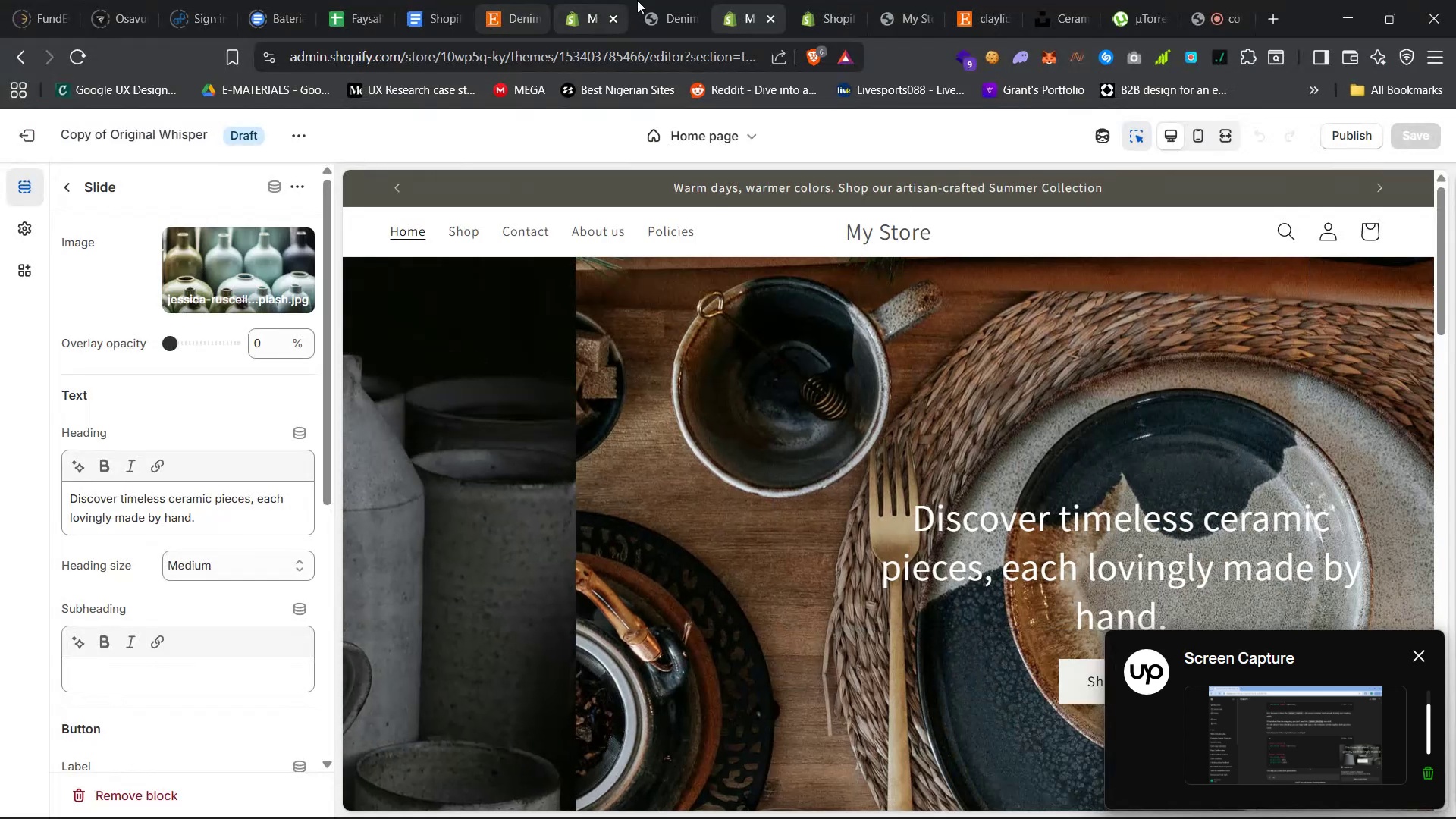 
left_click([822, 0])
 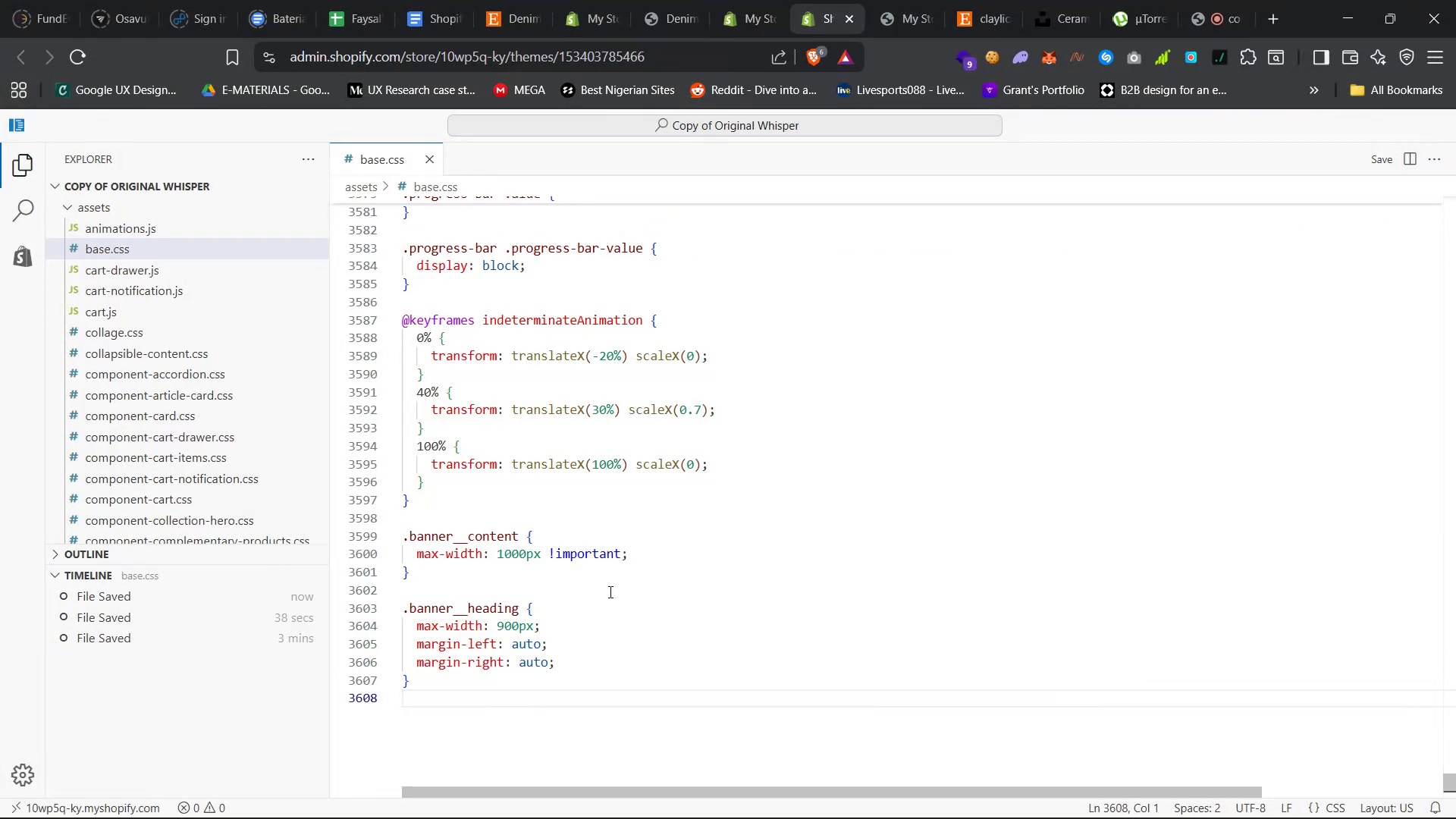 
key(Meta+Shift+ShiftLeft)
 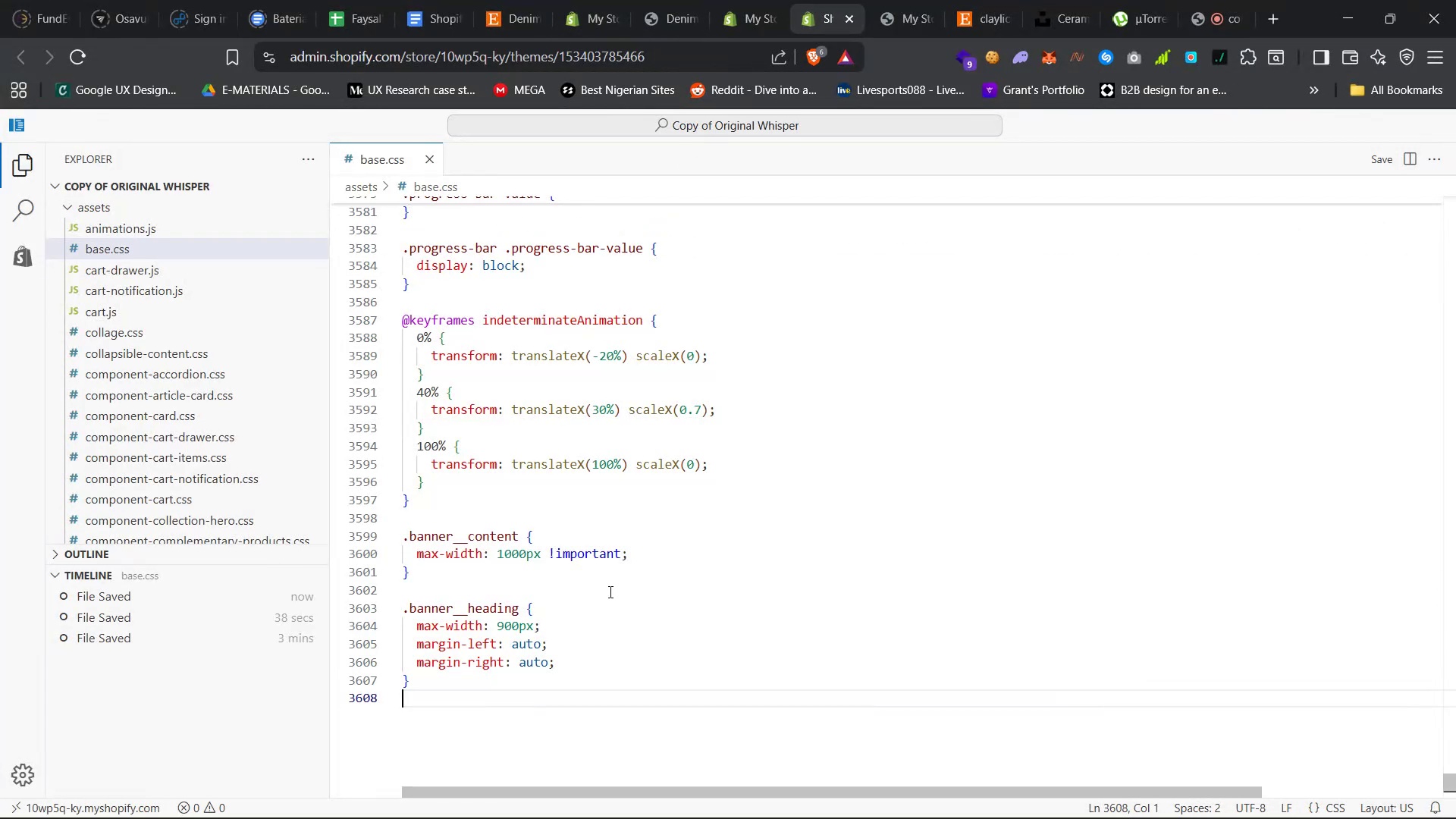 
key(Meta+Shift+S)
 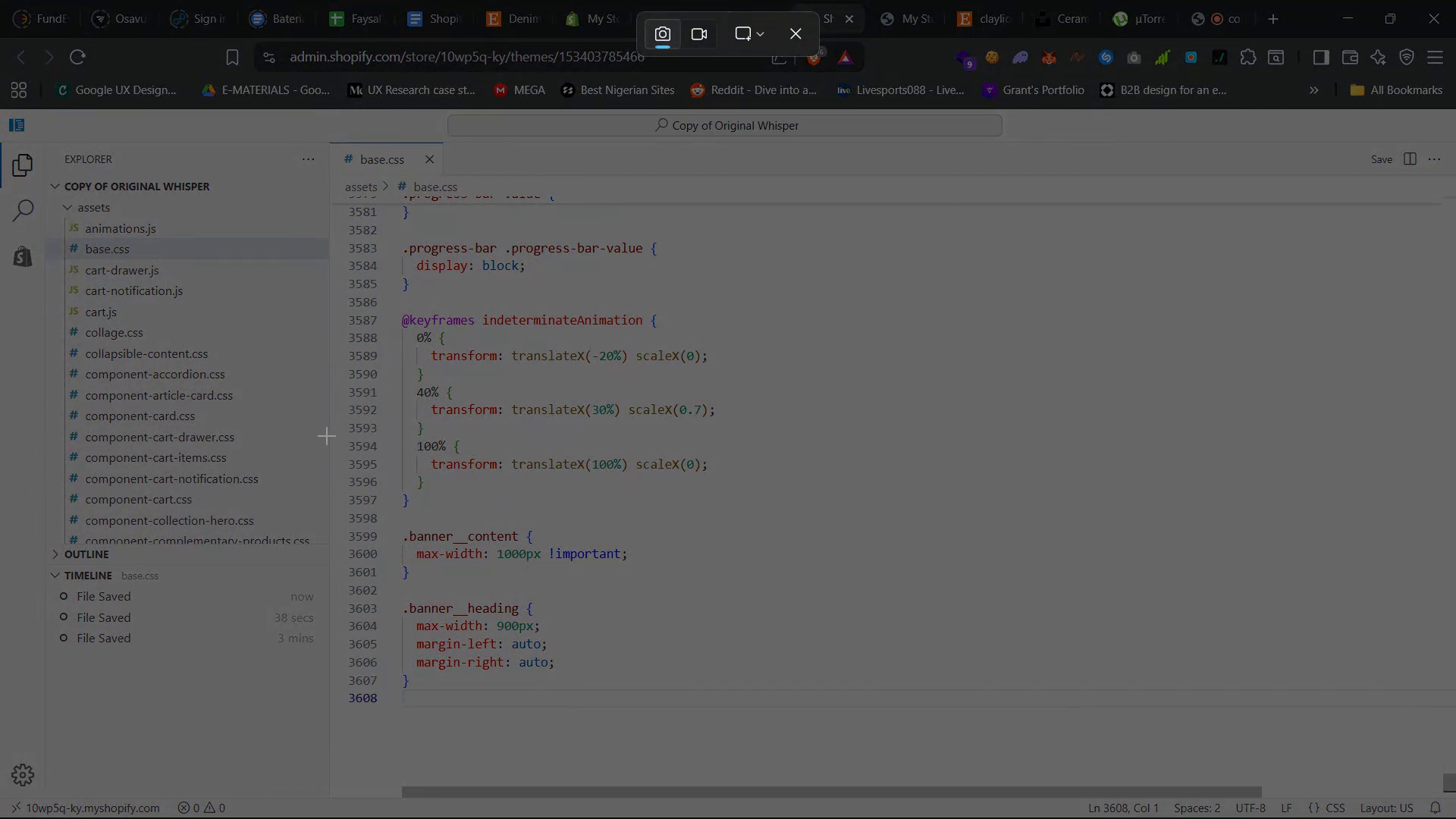 
left_click_drag(start_coordinate=[336, 457], to_coordinate=[695, 737])
 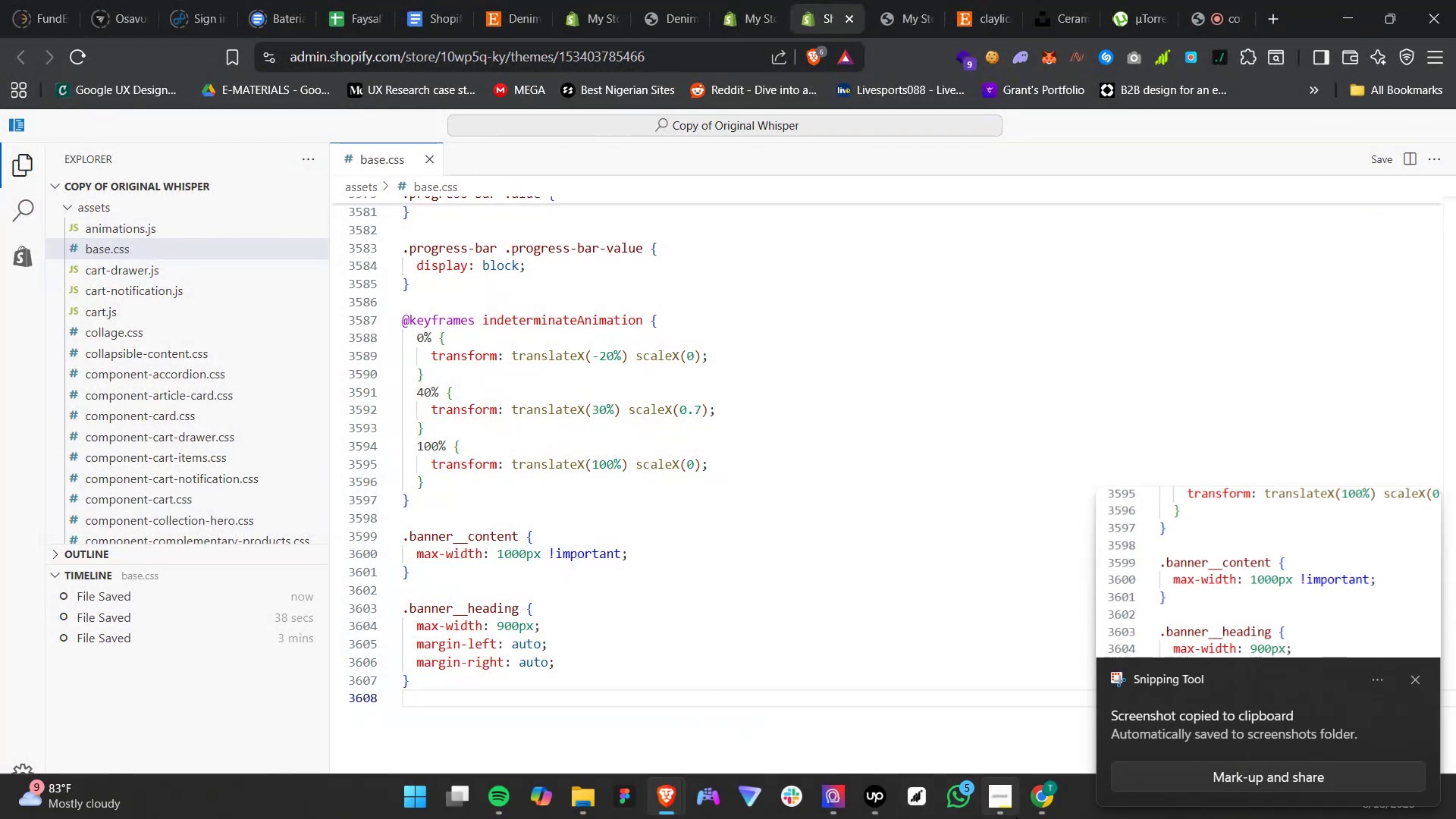 
left_click([1040, 806])
 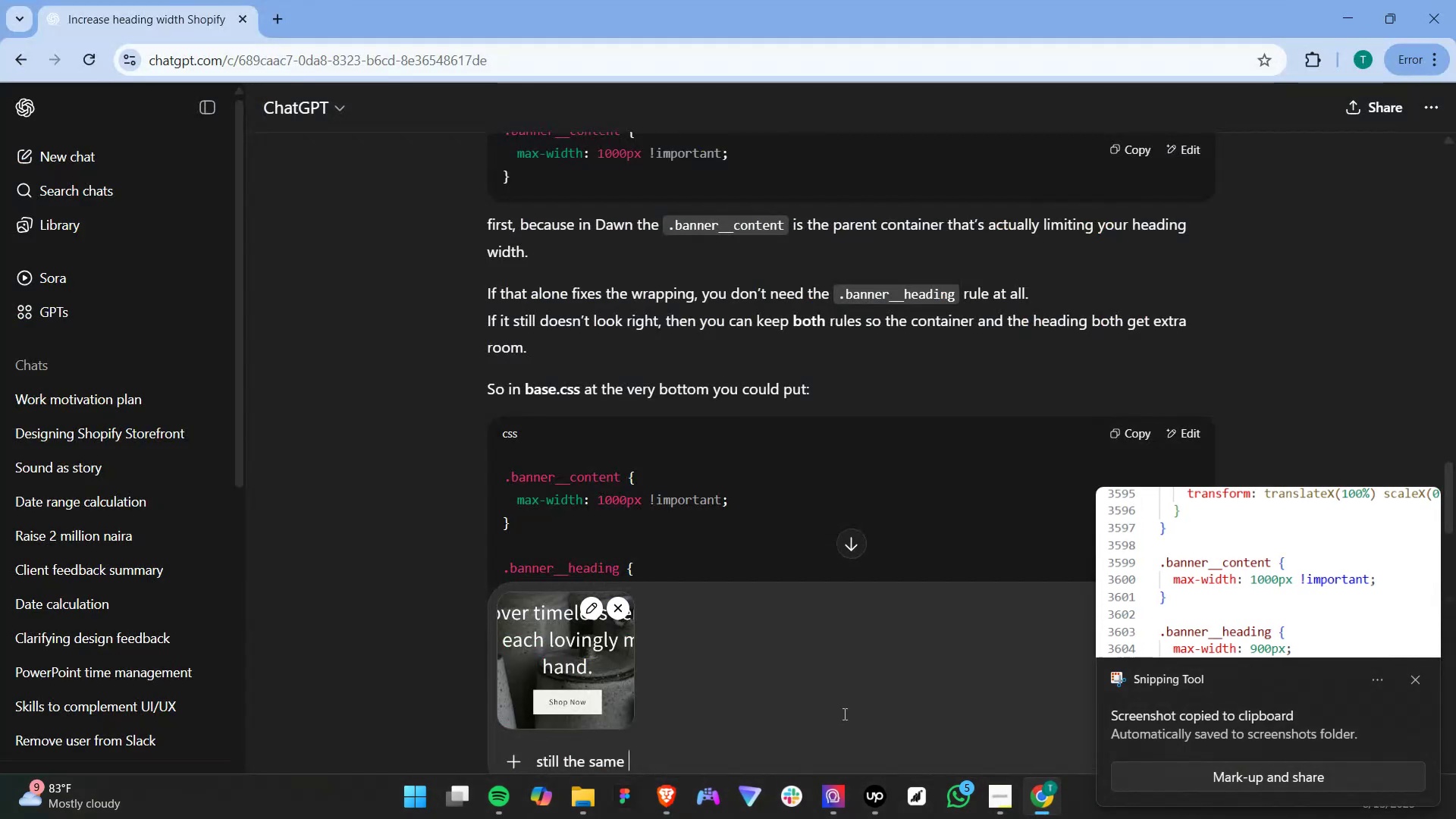 
key(Control+V)
 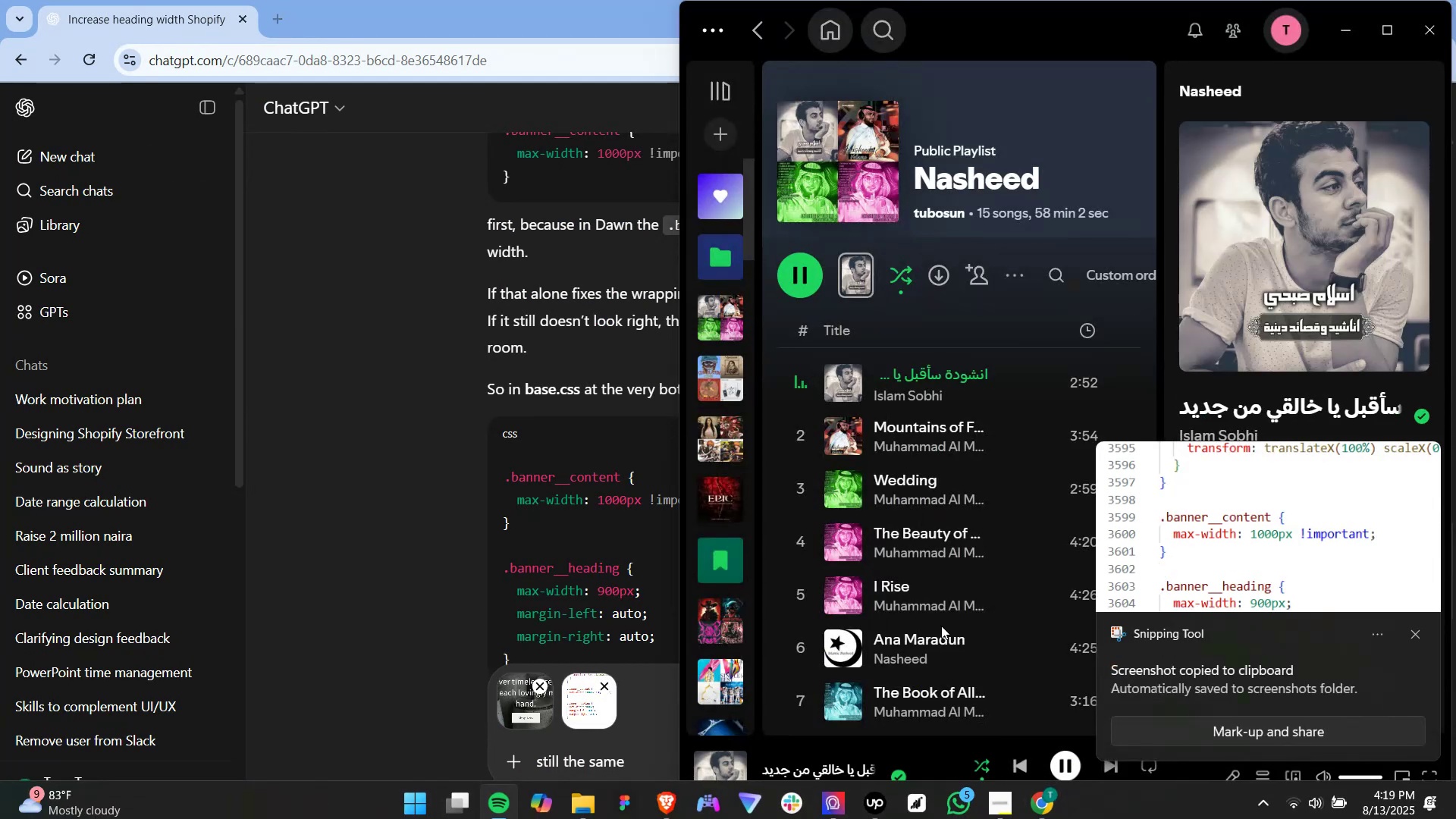 
left_click([1429, 22])
 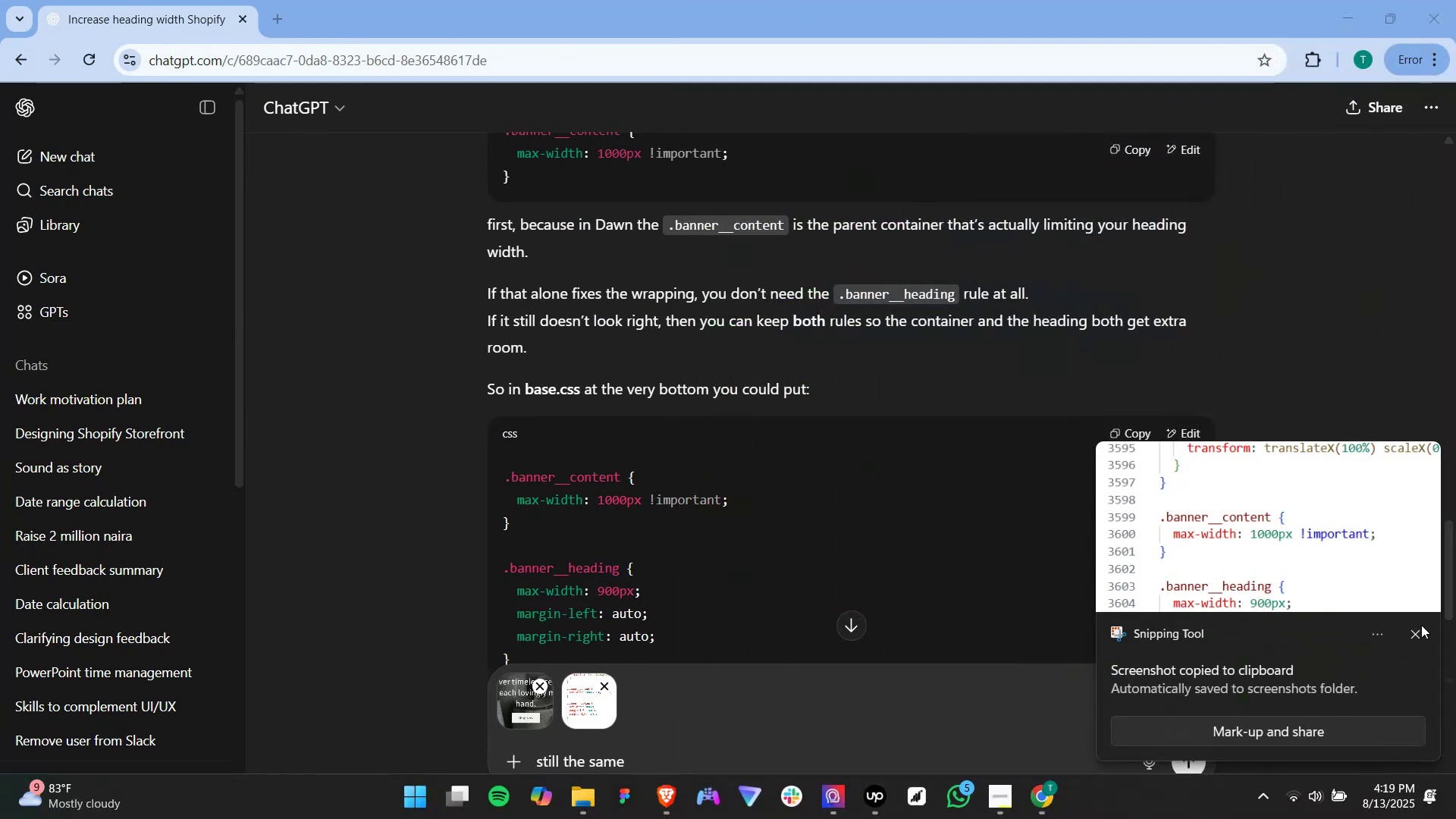 
left_click([1420, 634])
 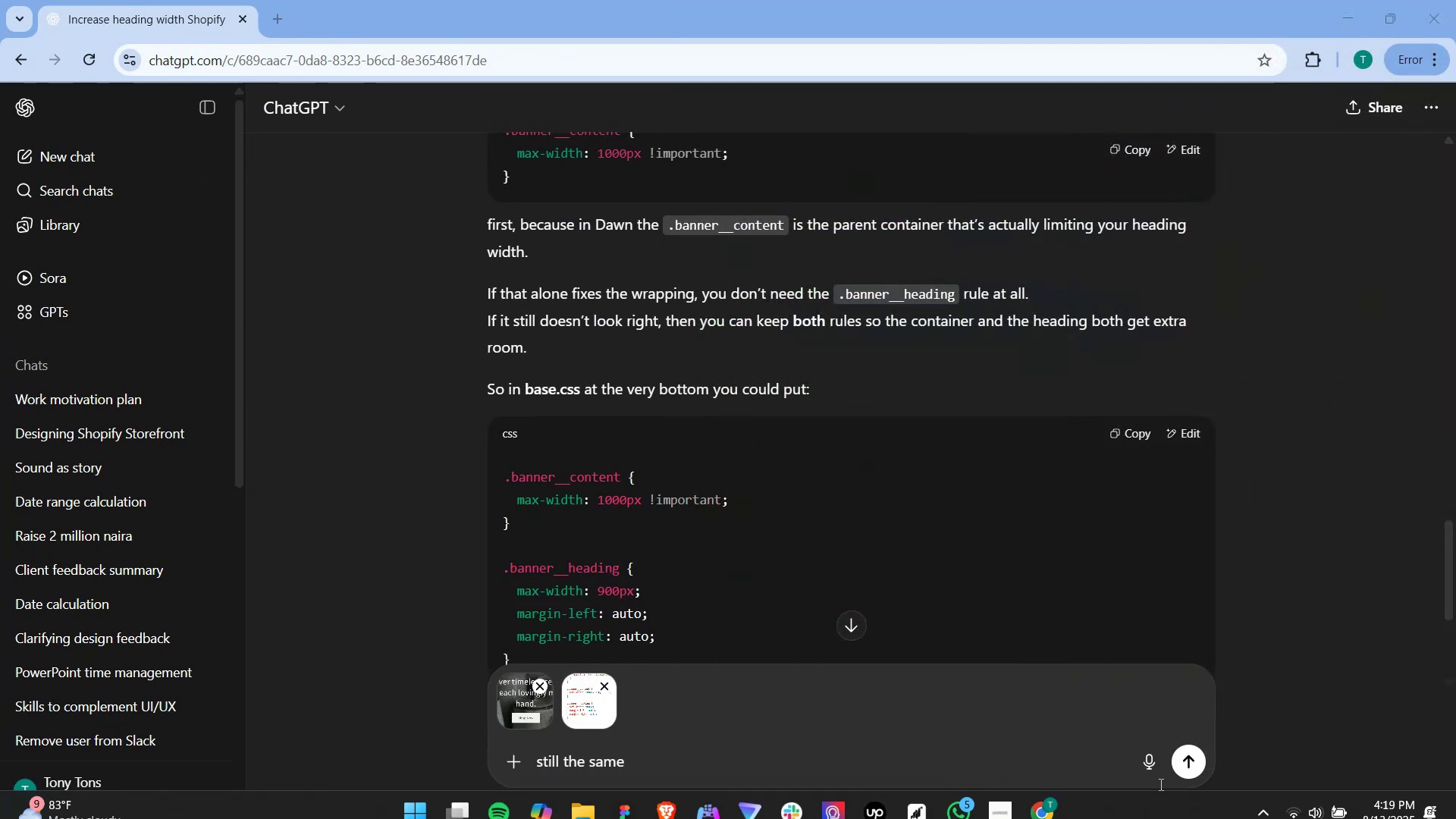 
left_click([1198, 753])
 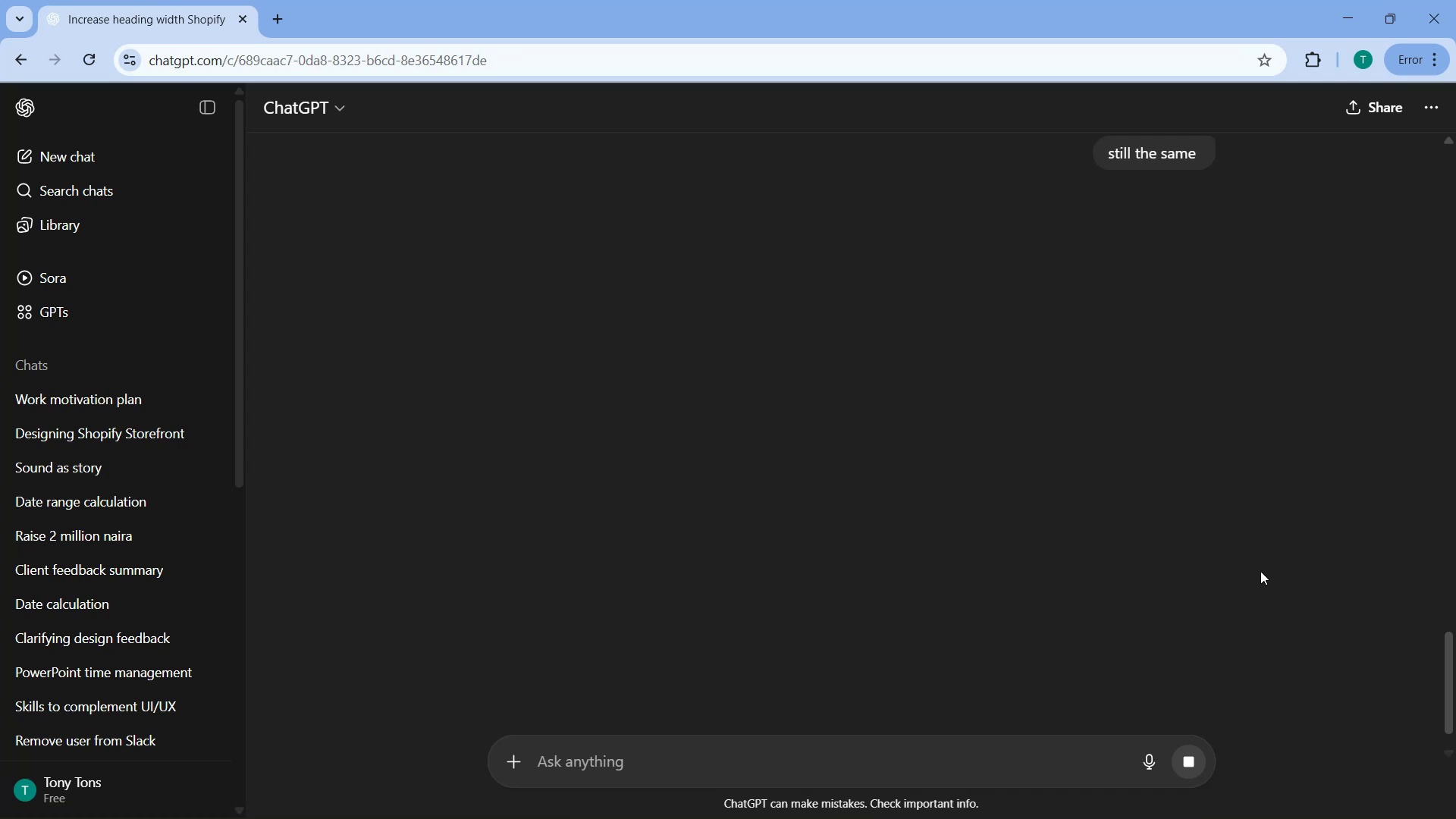 
scroll: coordinate [1260, 571], scroll_direction: up, amount: 15.0
 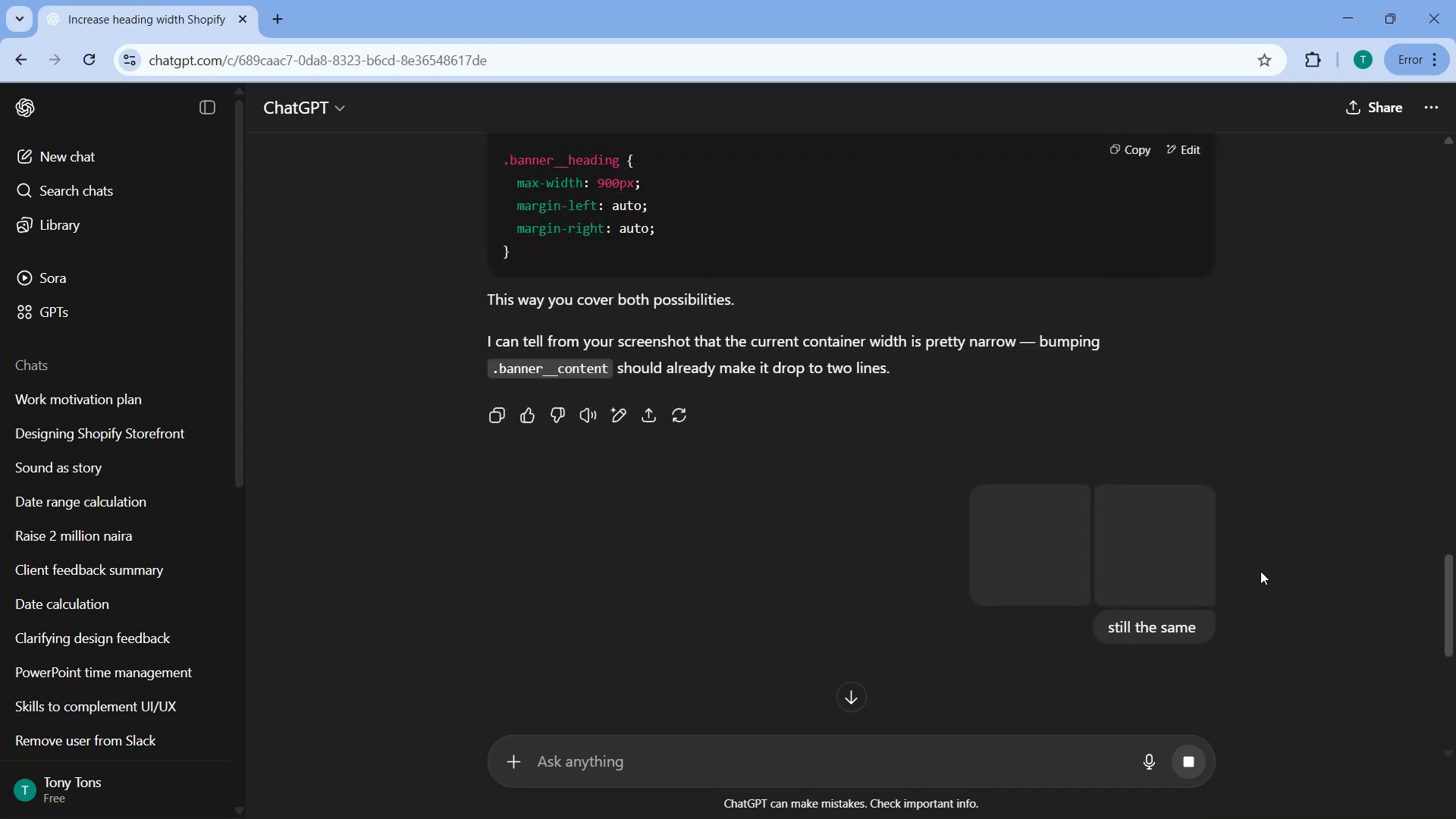 
wait(7.53)
 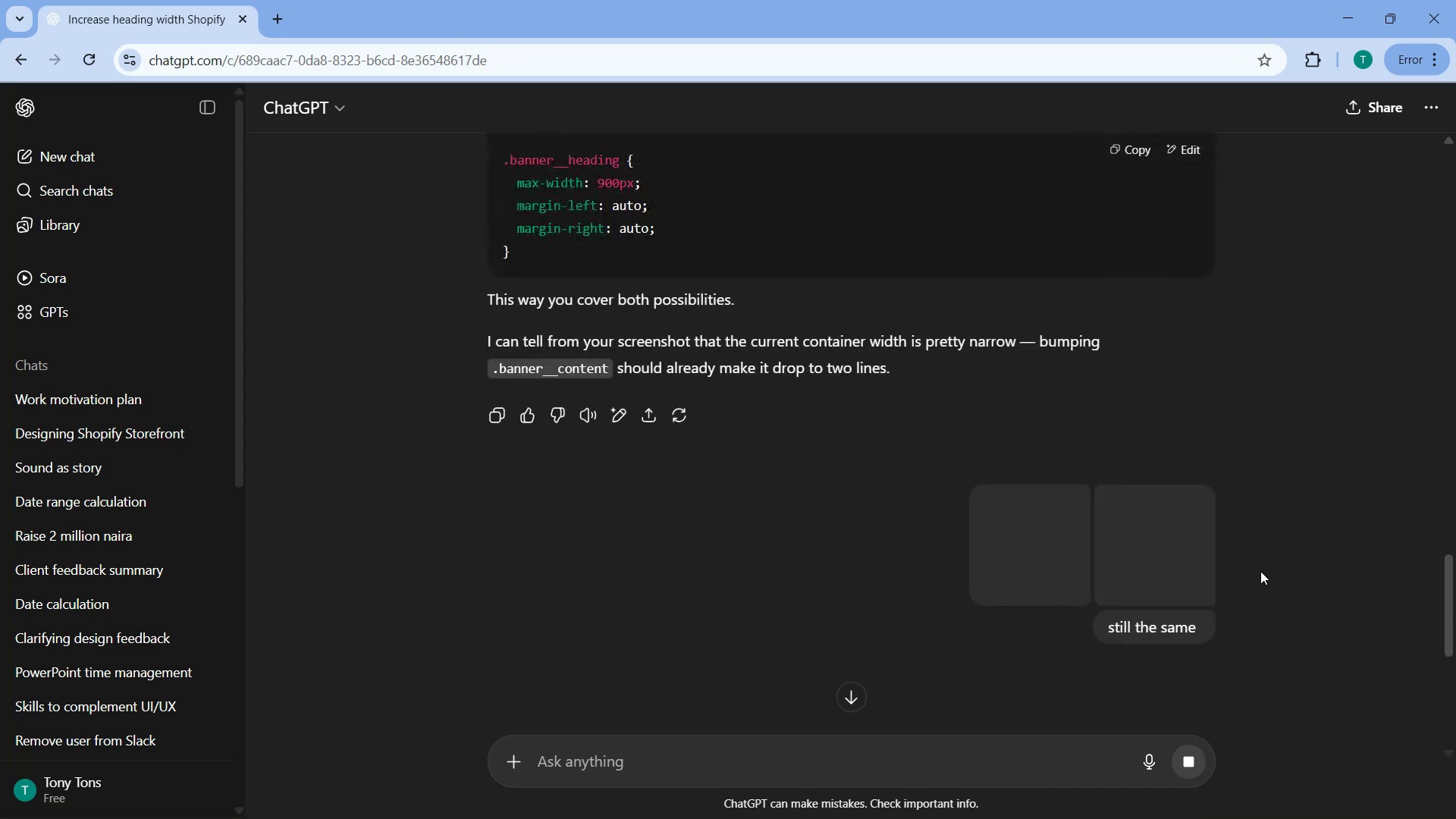 
scroll: coordinate [981, 686], scroll_direction: none, amount: 0.0
 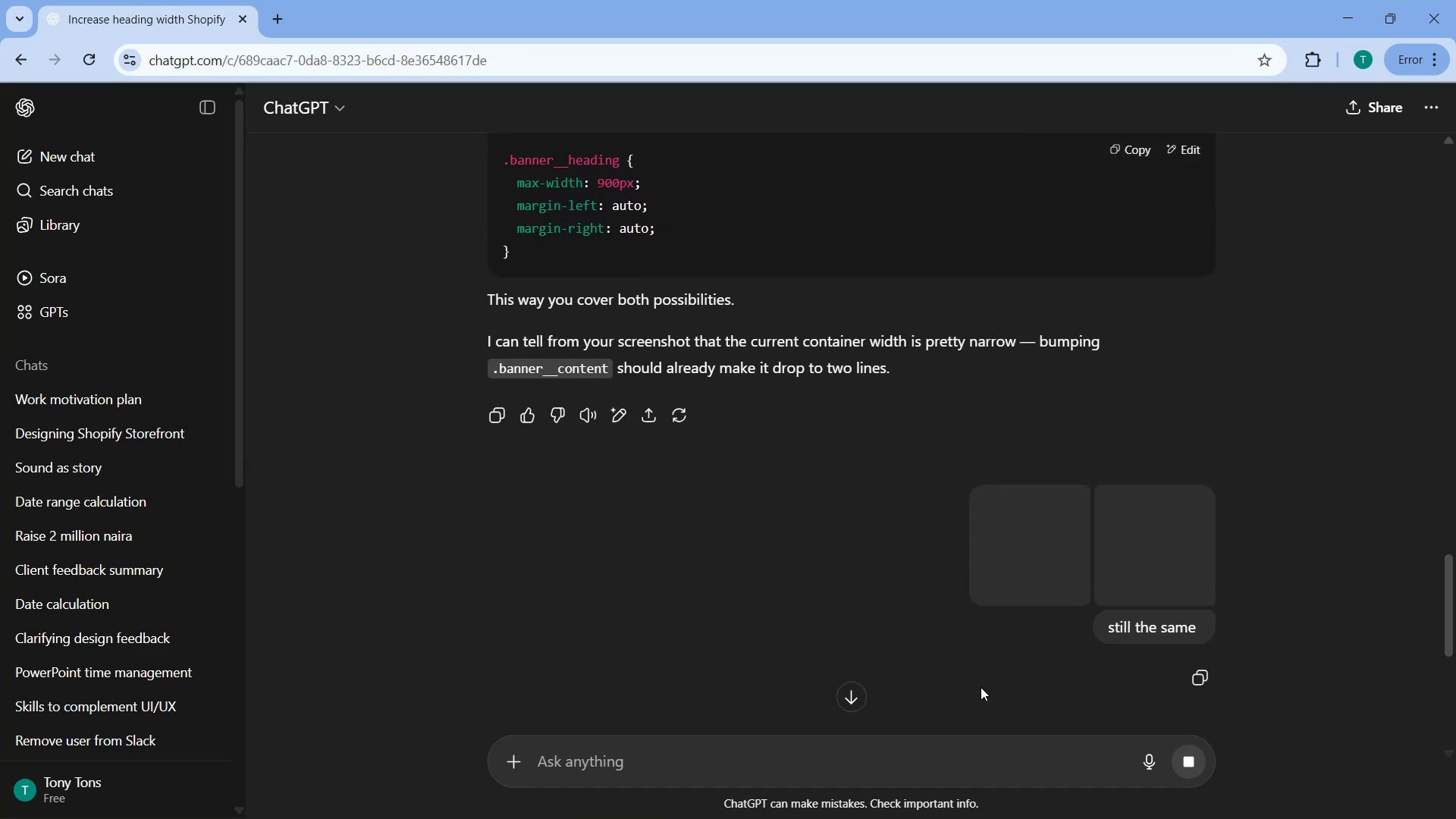 
scroll: coordinate [981, 687], scroll_direction: down, amount: 14.0
 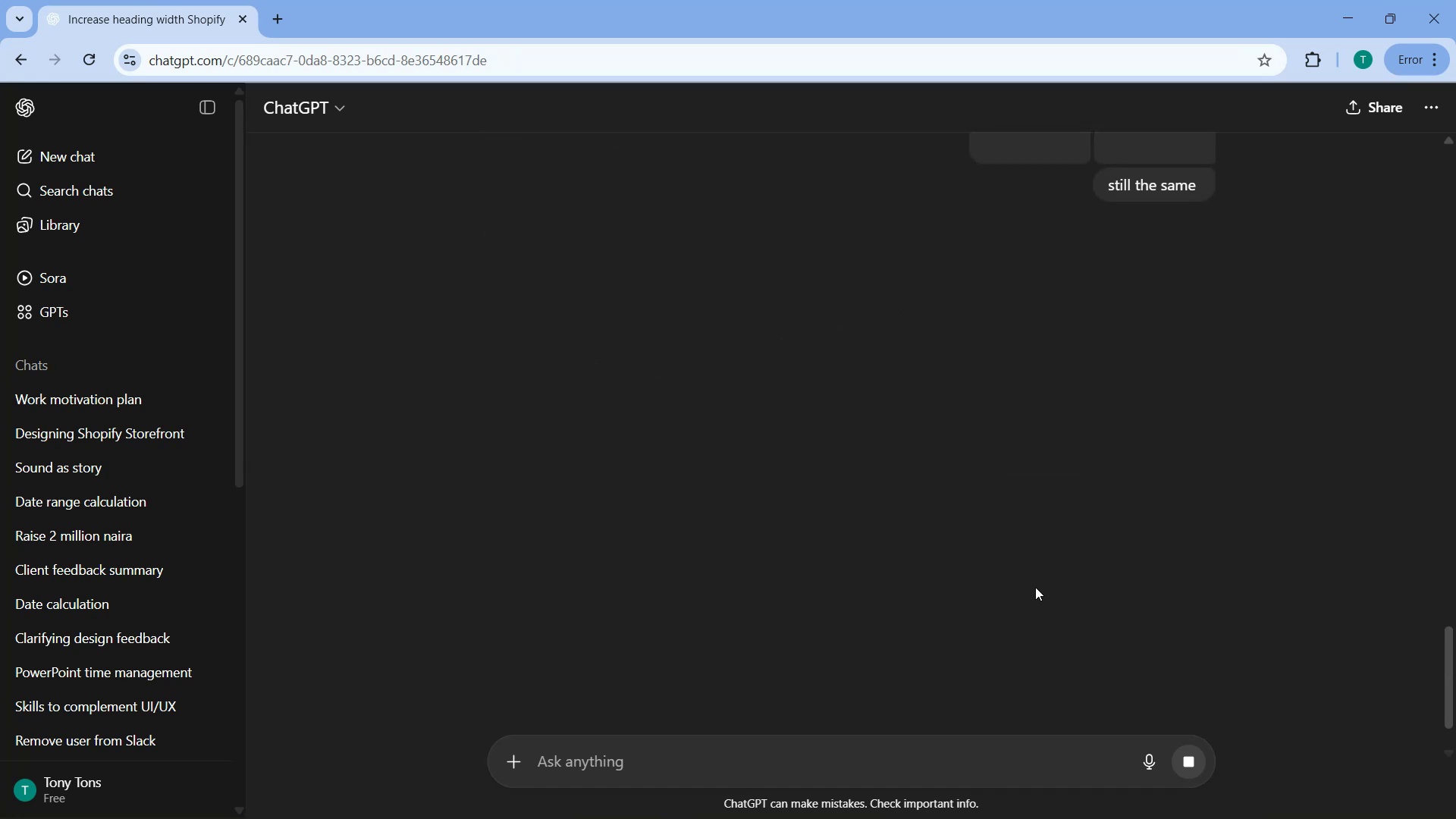 
wait(13.2)
 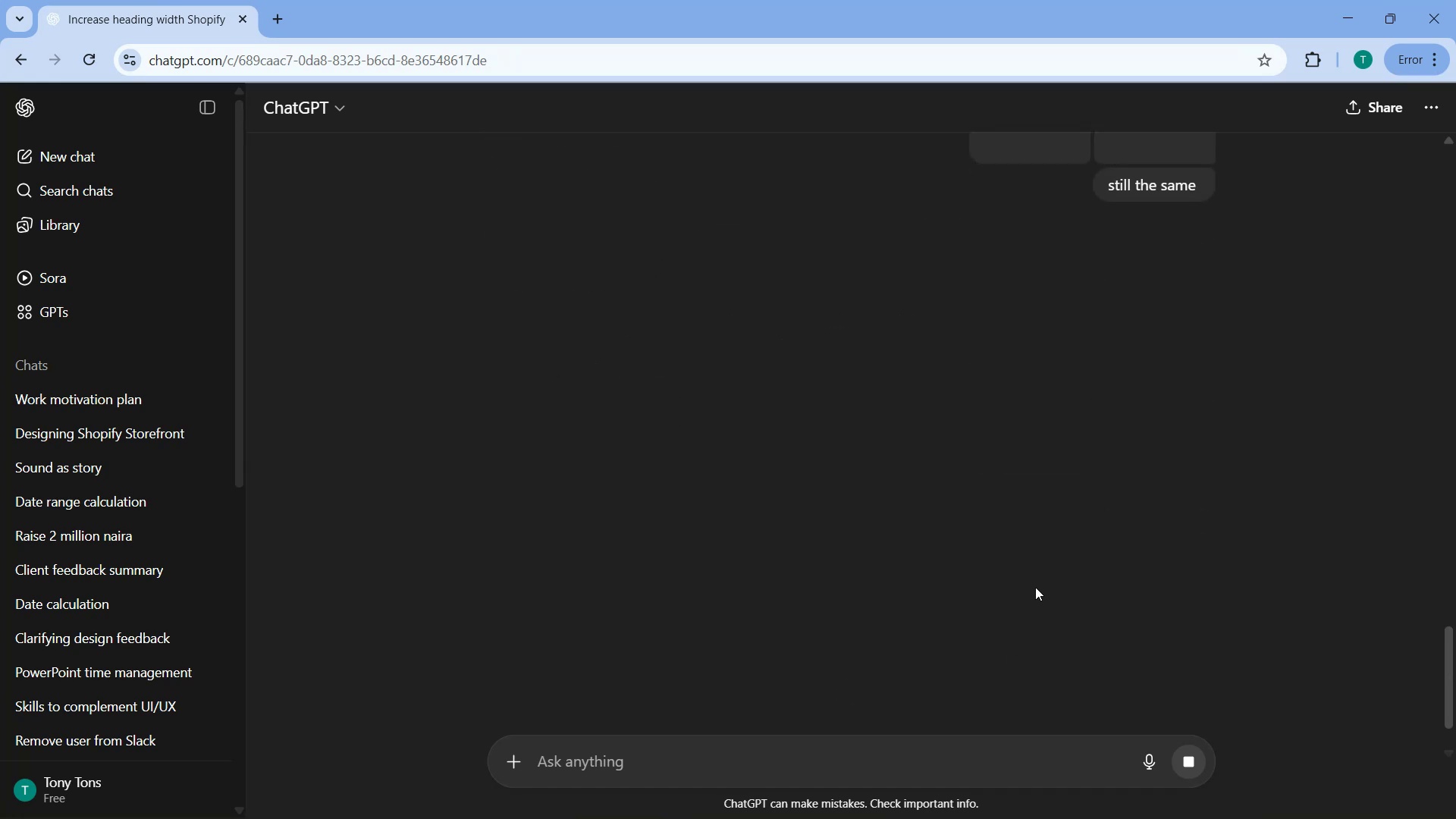 
left_click([1012, 795])
 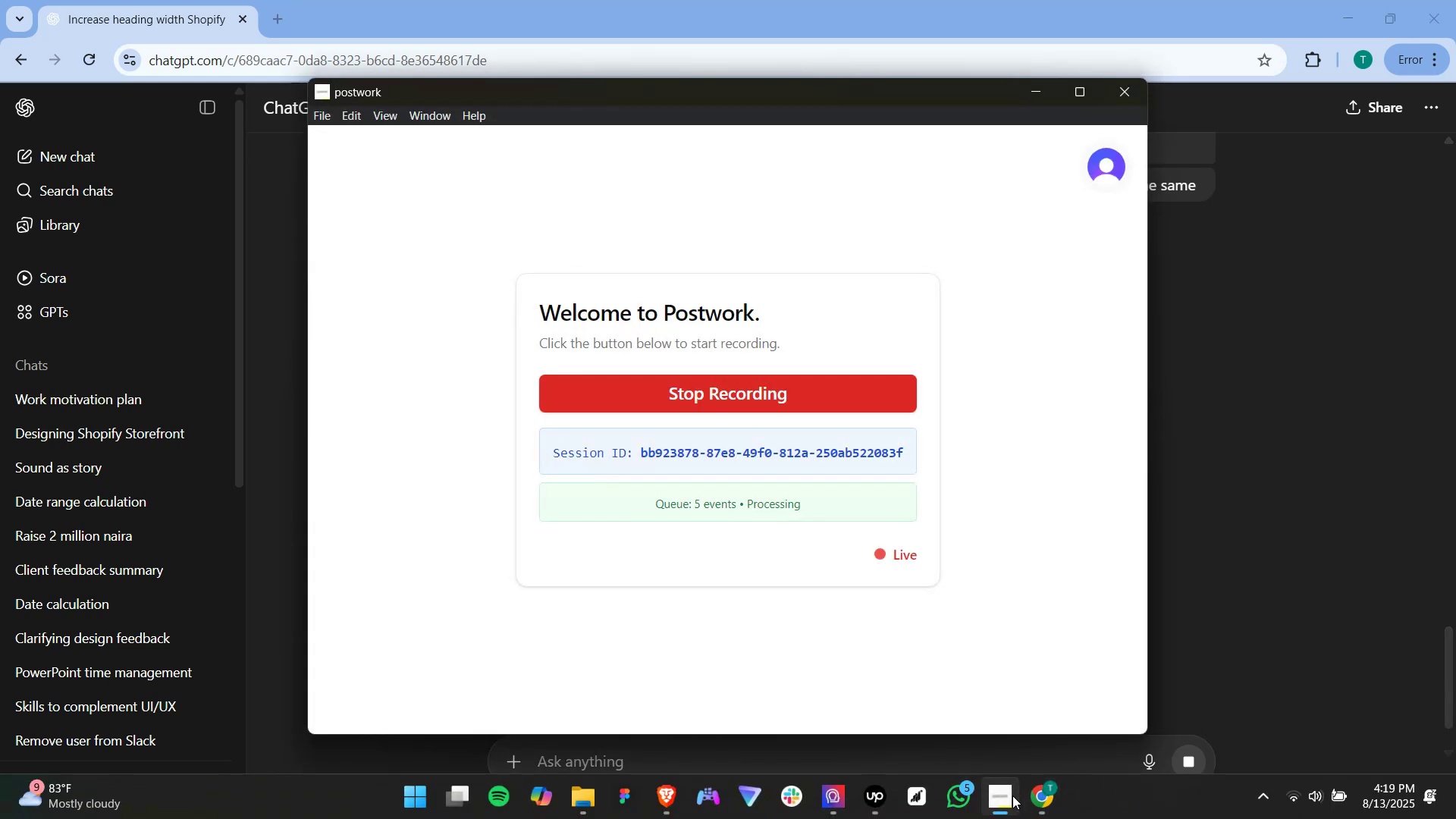 
left_click([1012, 795])
 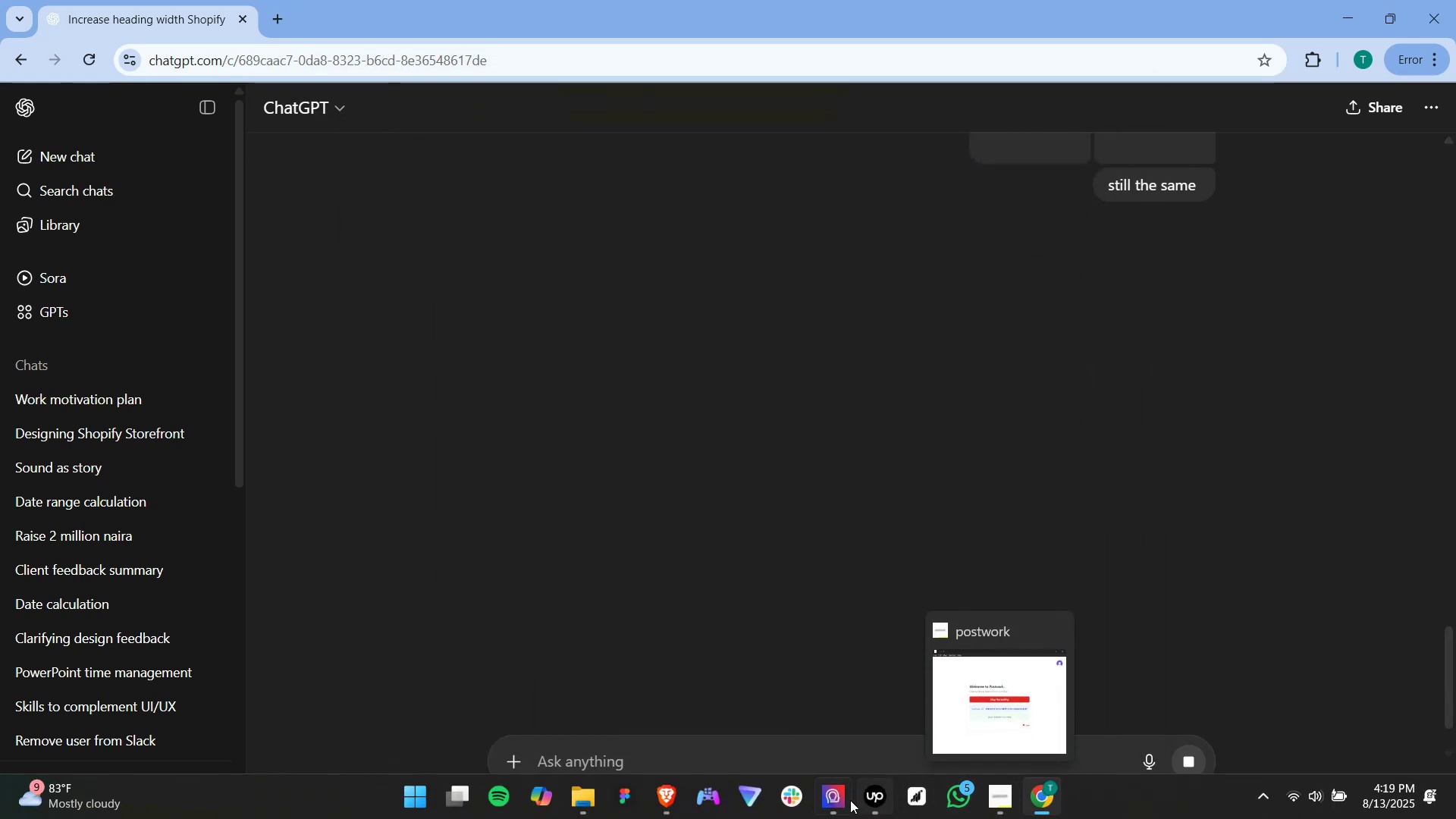 
left_click([876, 803])
 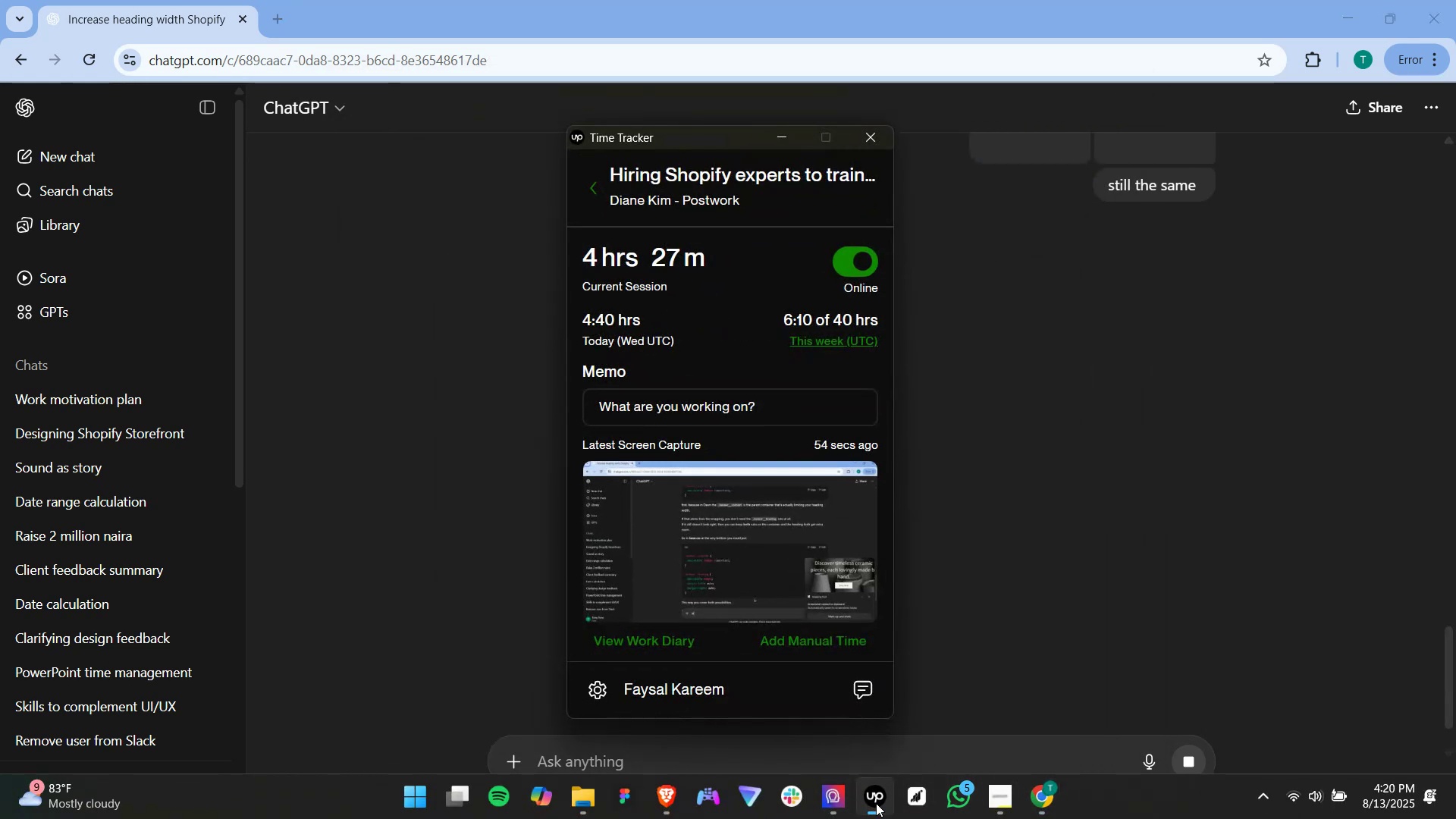 
left_click([876, 803])
 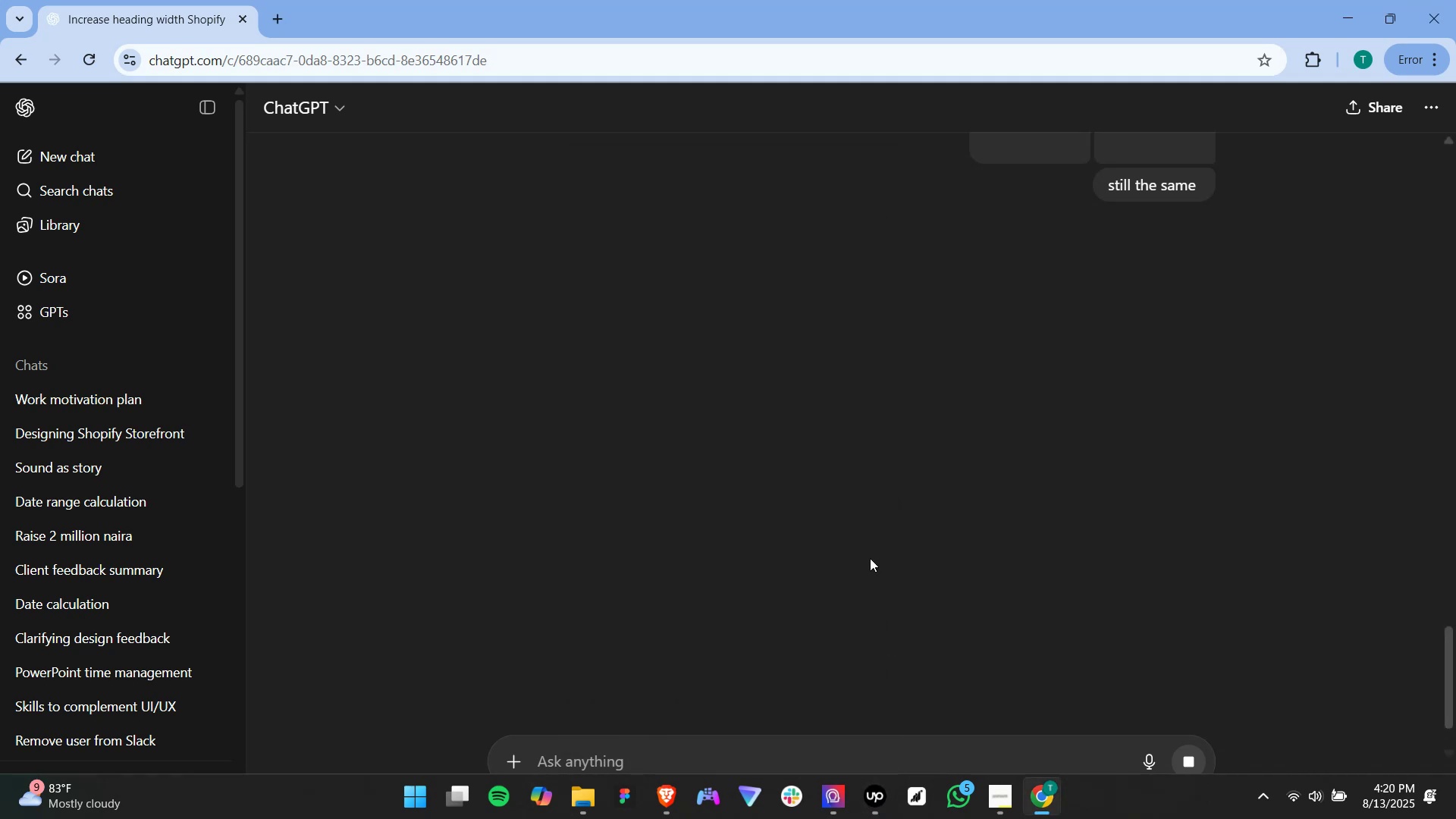 
scroll: coordinate [869, 558], scroll_direction: up, amount: 9.0
 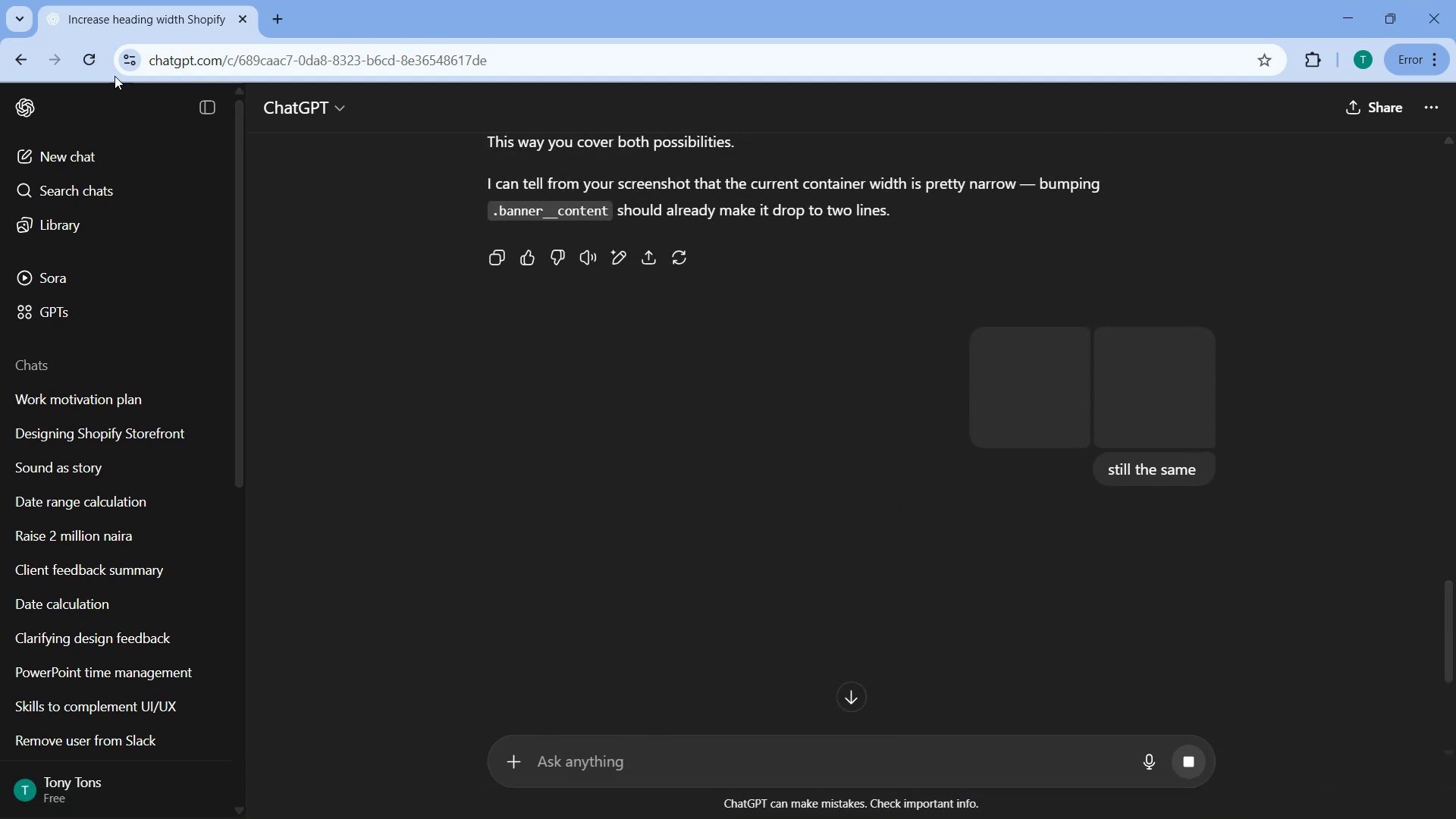 
left_click([89, 58])
 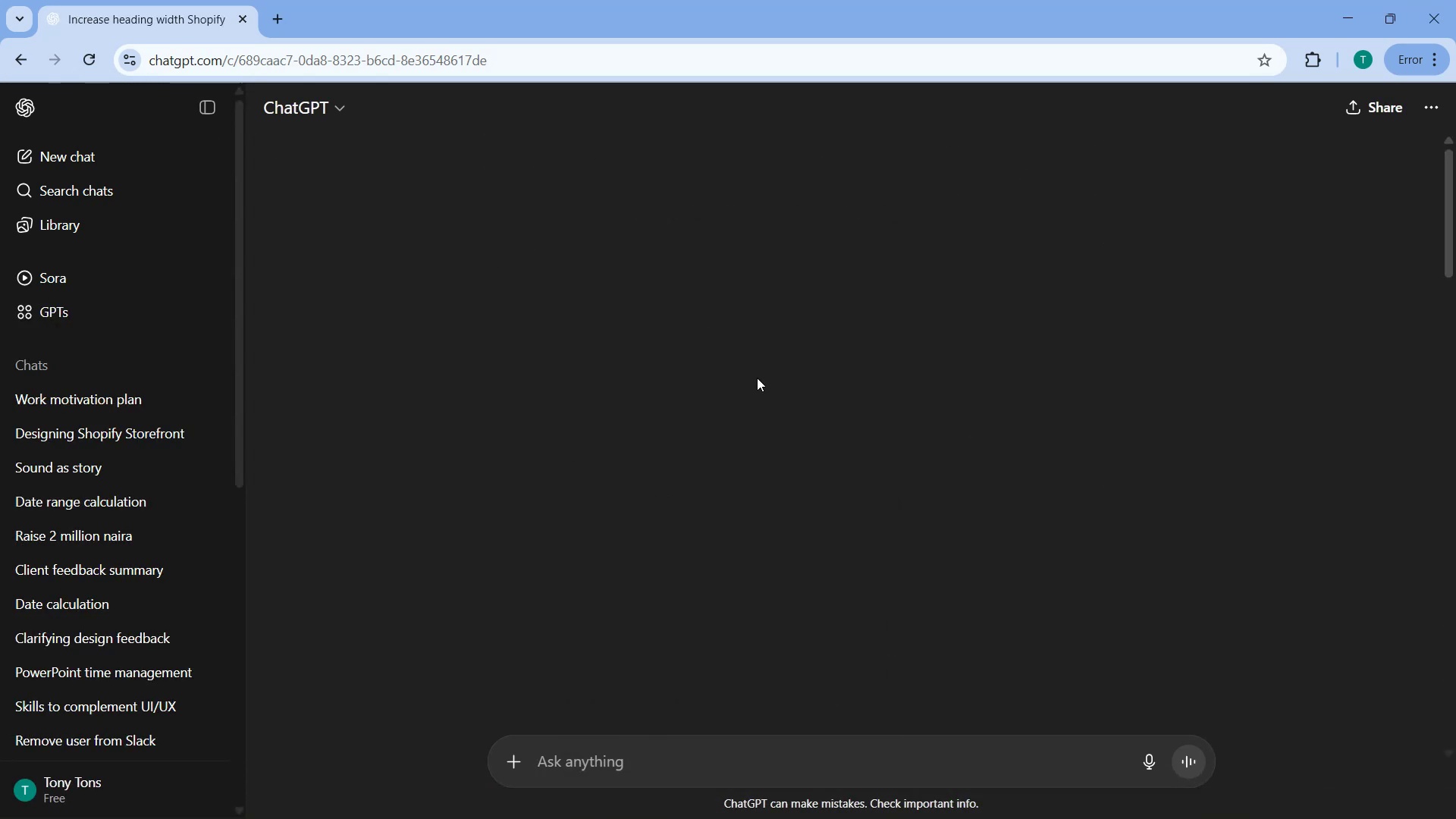 
scroll: coordinate [755, 382], scroll_direction: down, amount: 6.0
 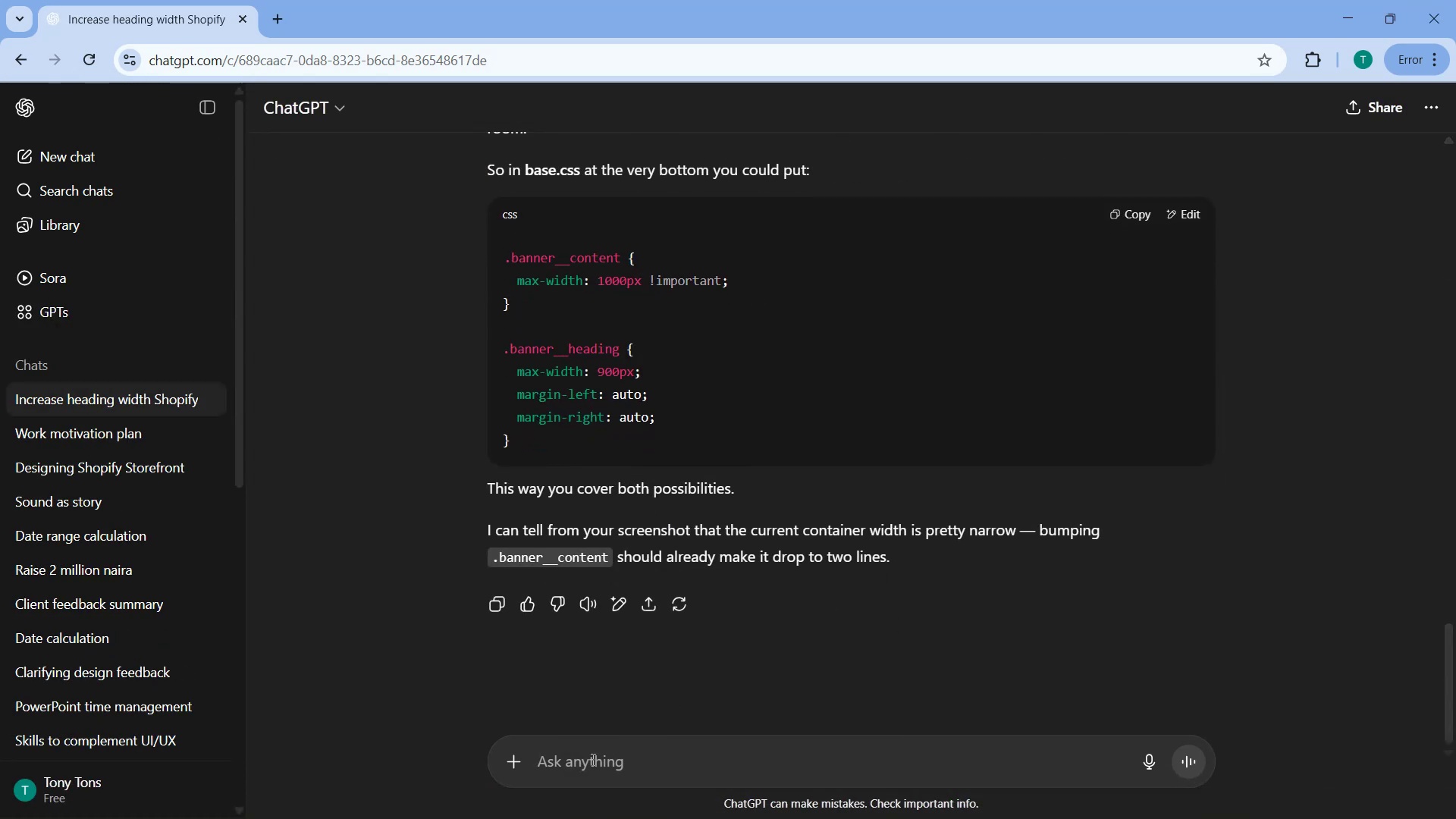 
left_click([518, 769])
 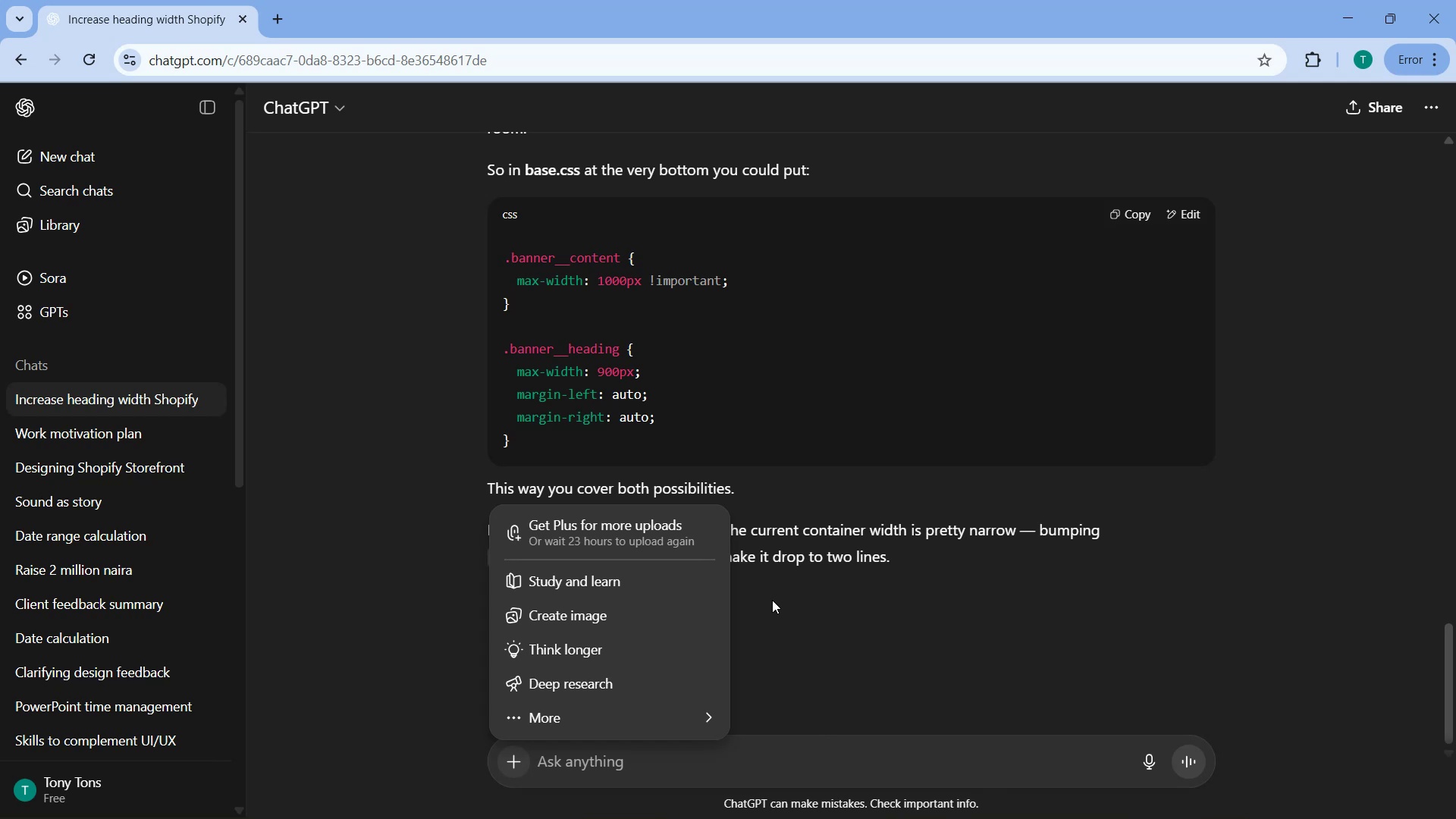 
wait(5.27)
 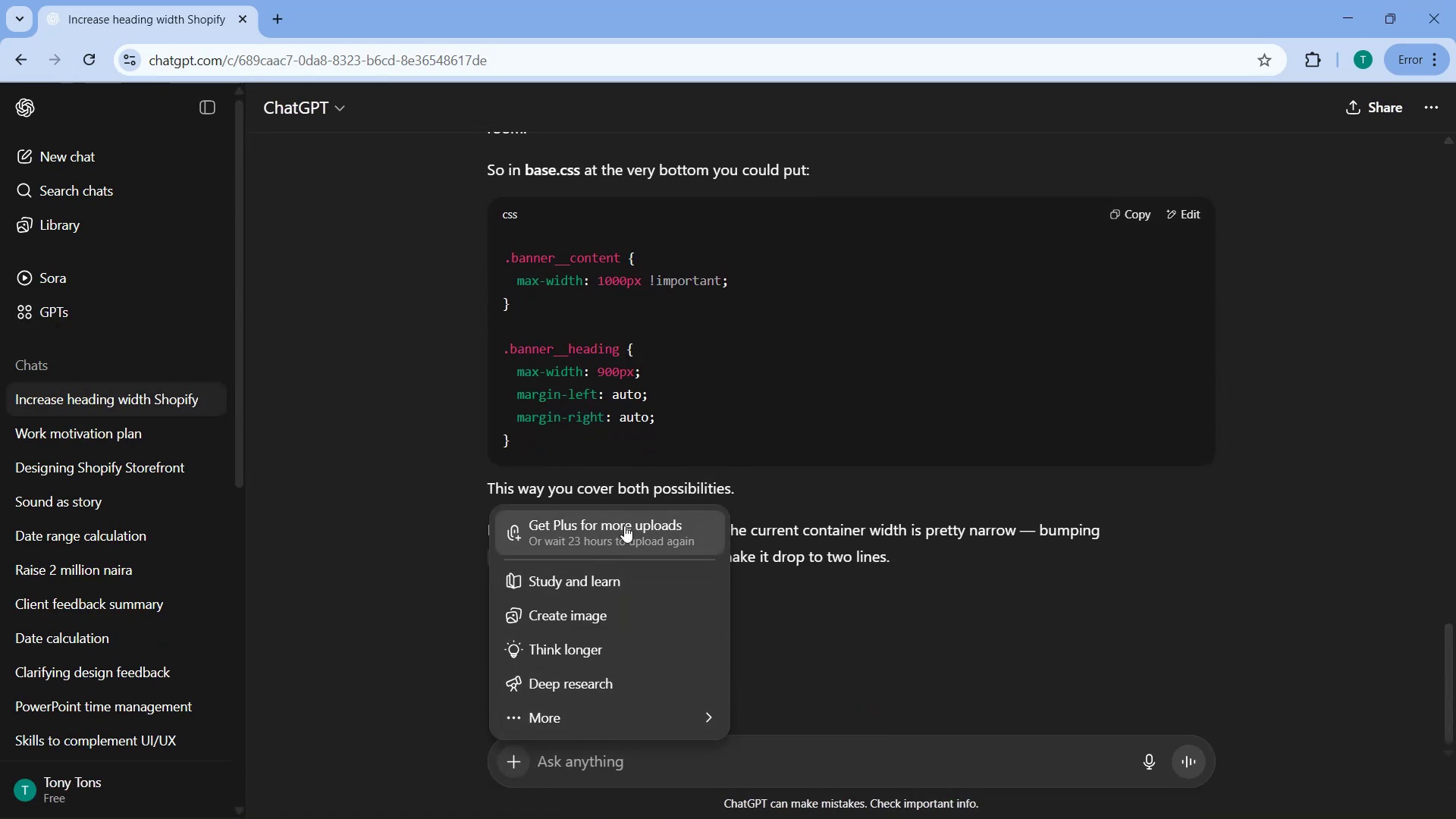 
left_click([657, 714])
 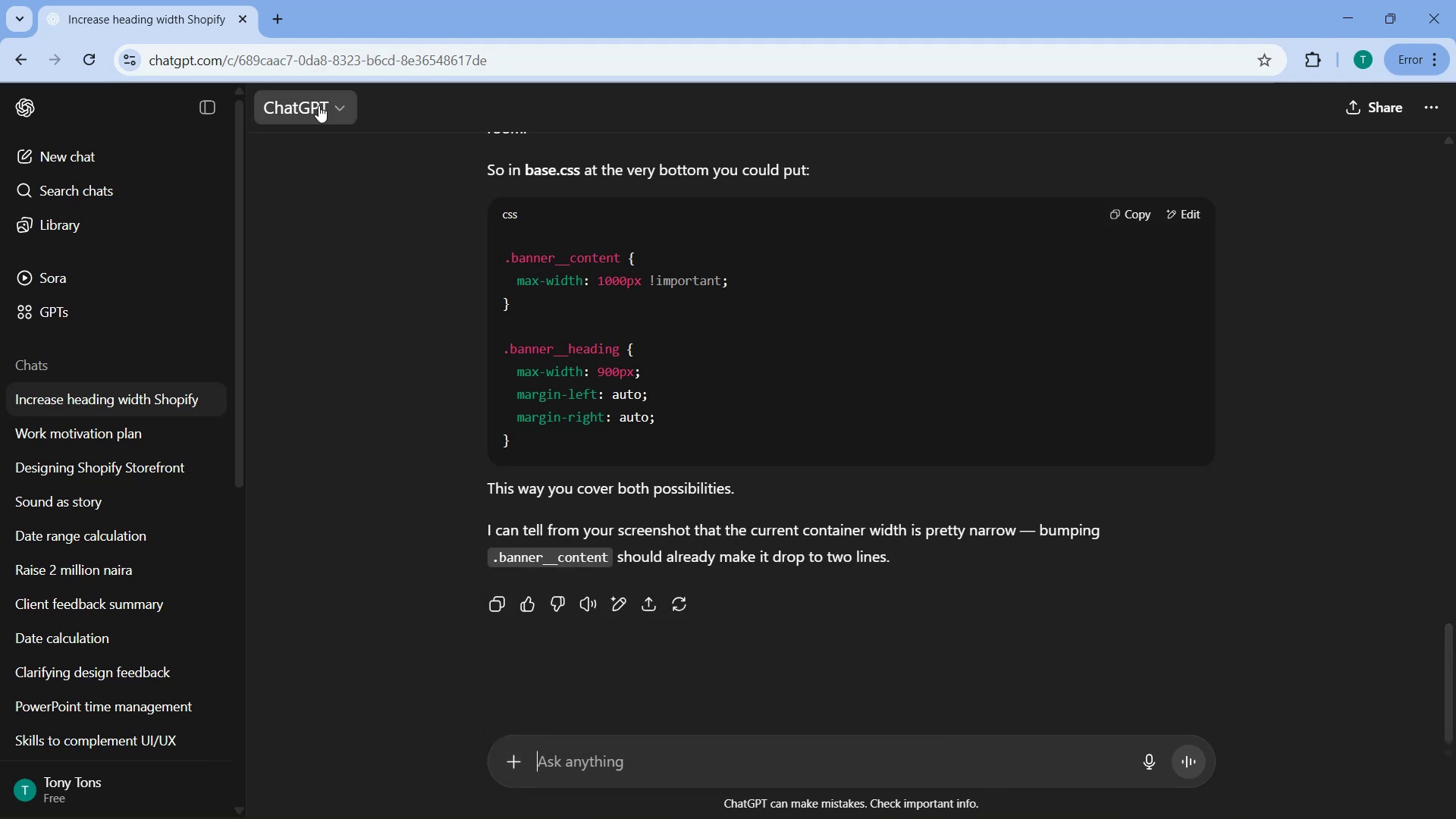 
left_click([516, 754])
 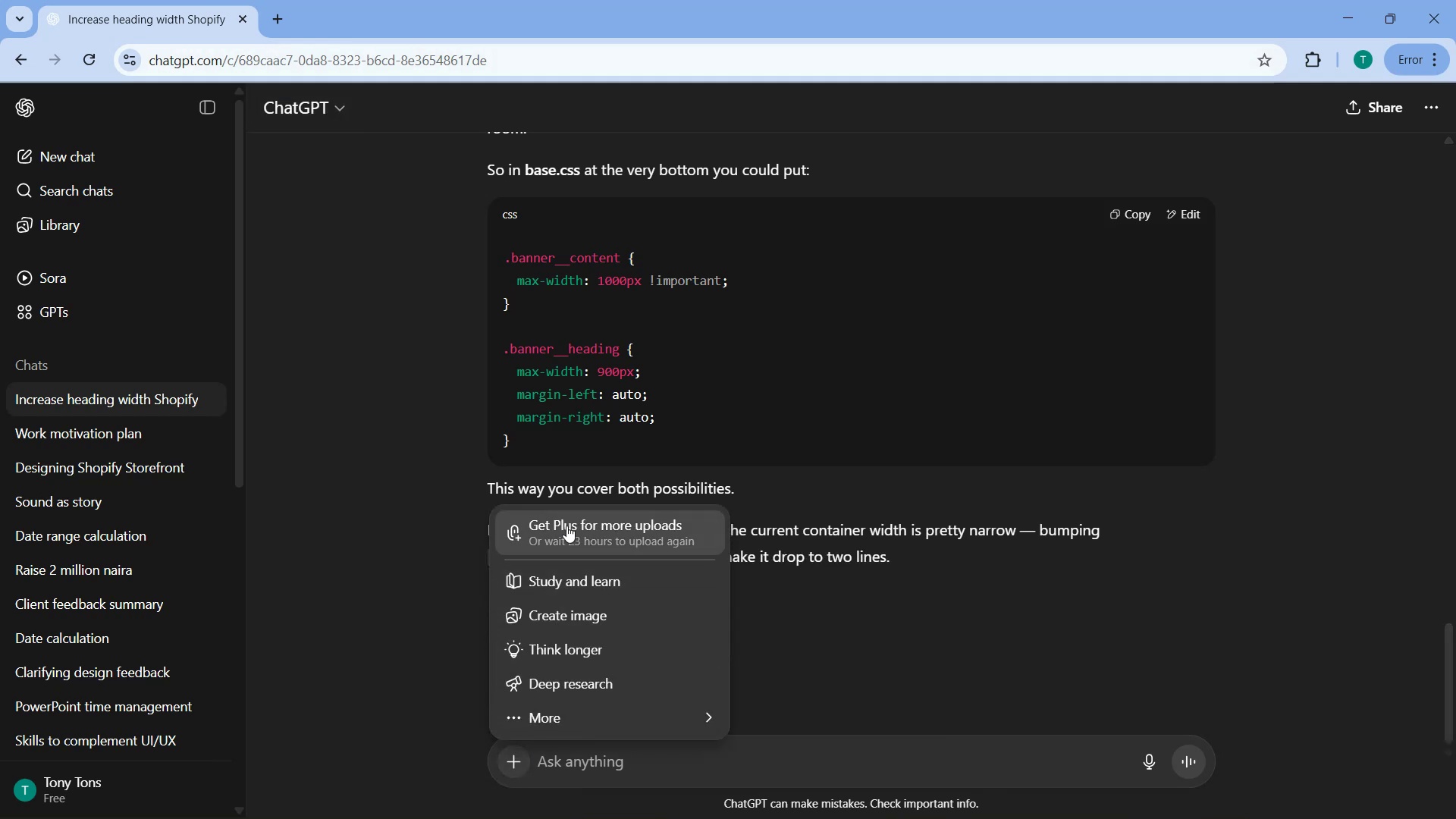 
left_click([578, 522])
 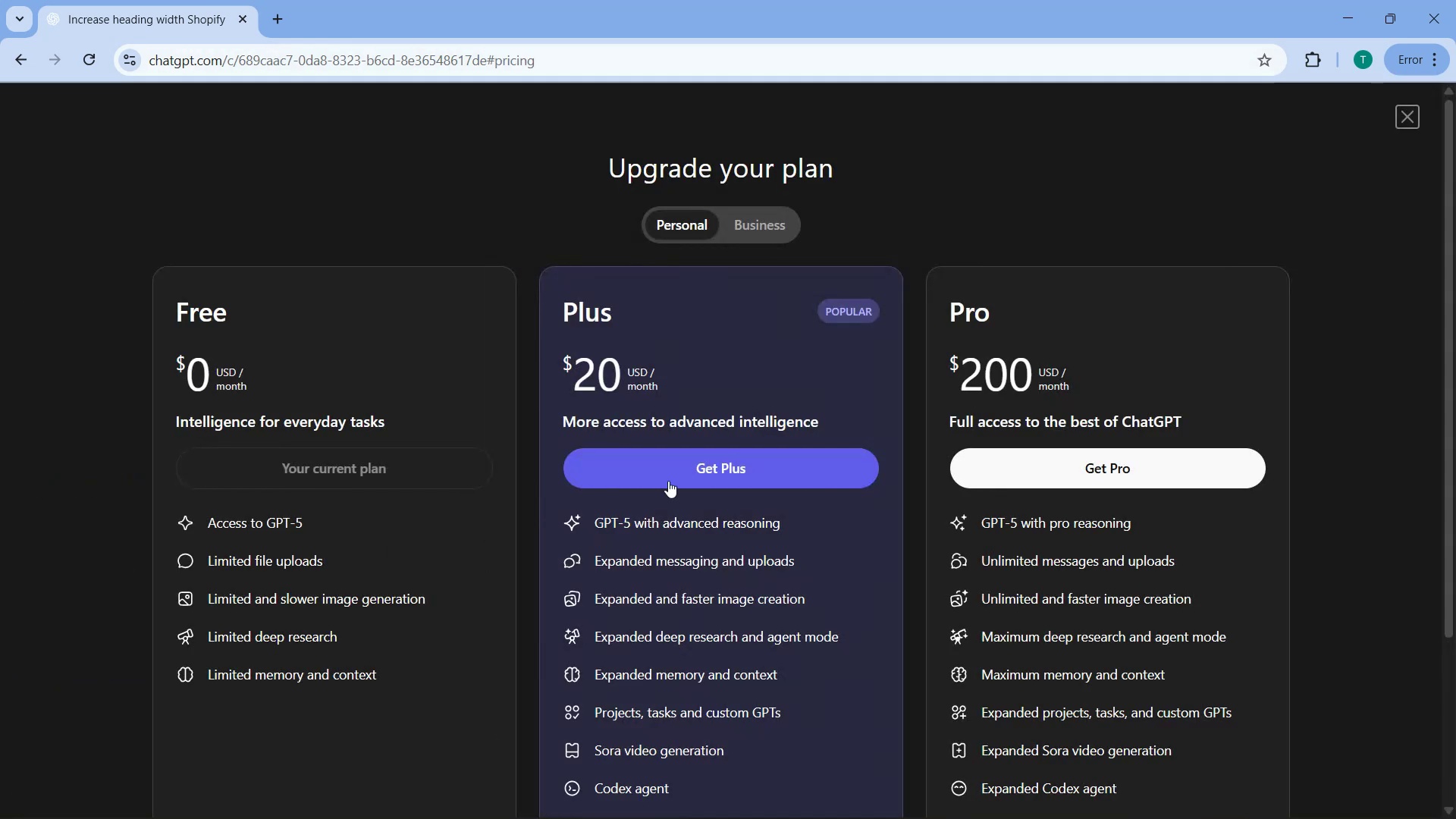 
left_click([1446, 0])
 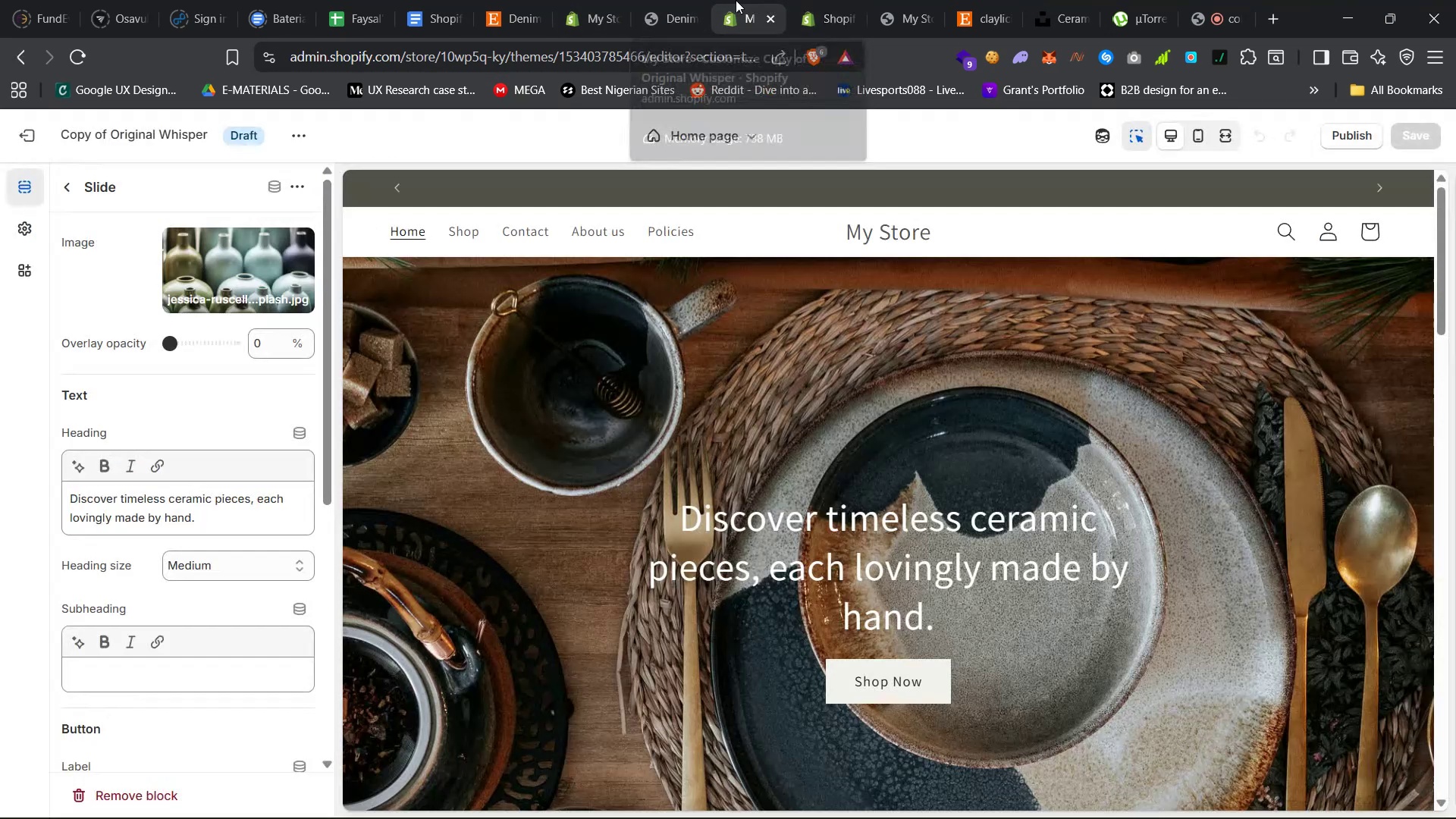 
wait(5.08)
 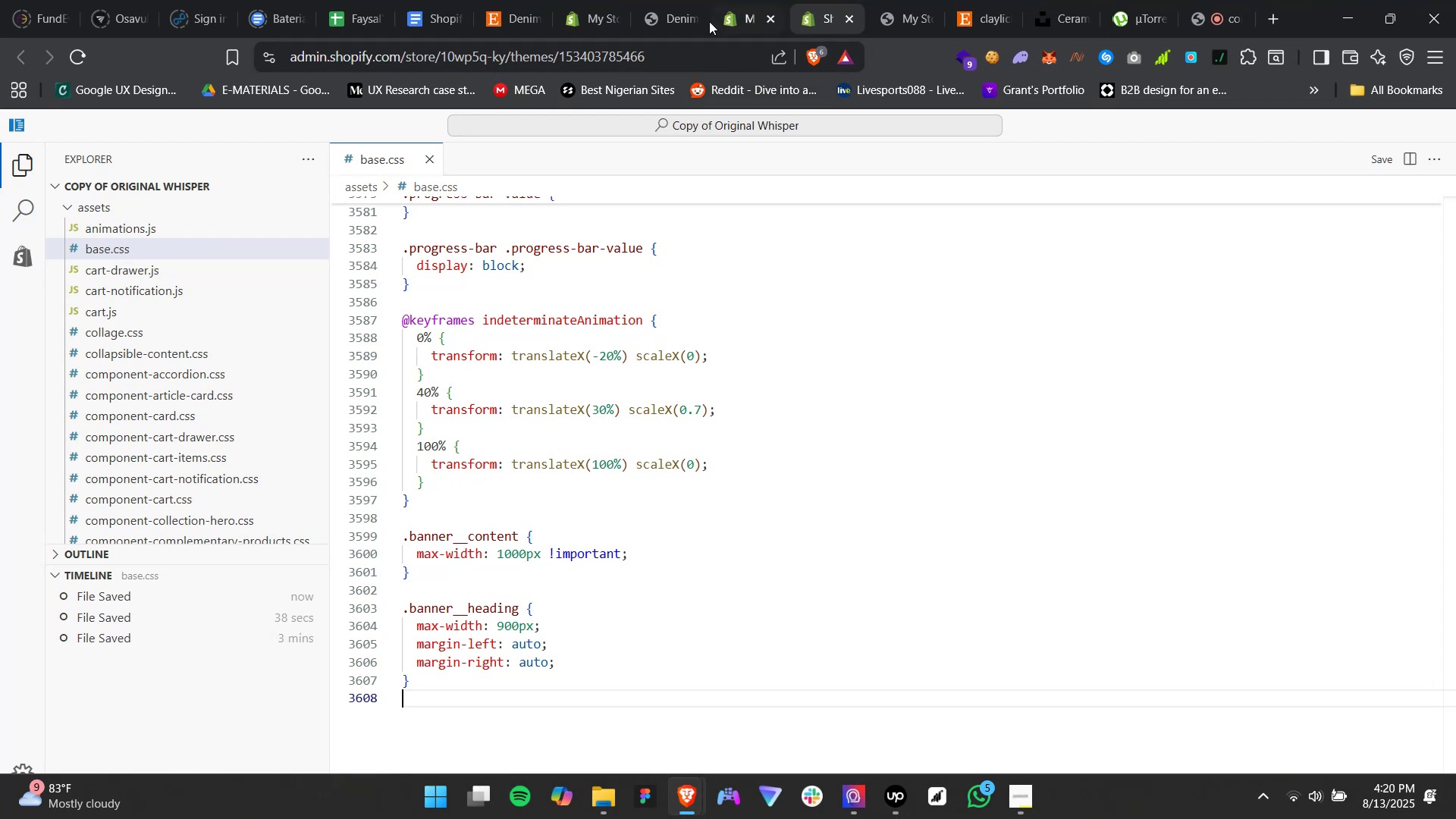 
left_click([672, 0])
 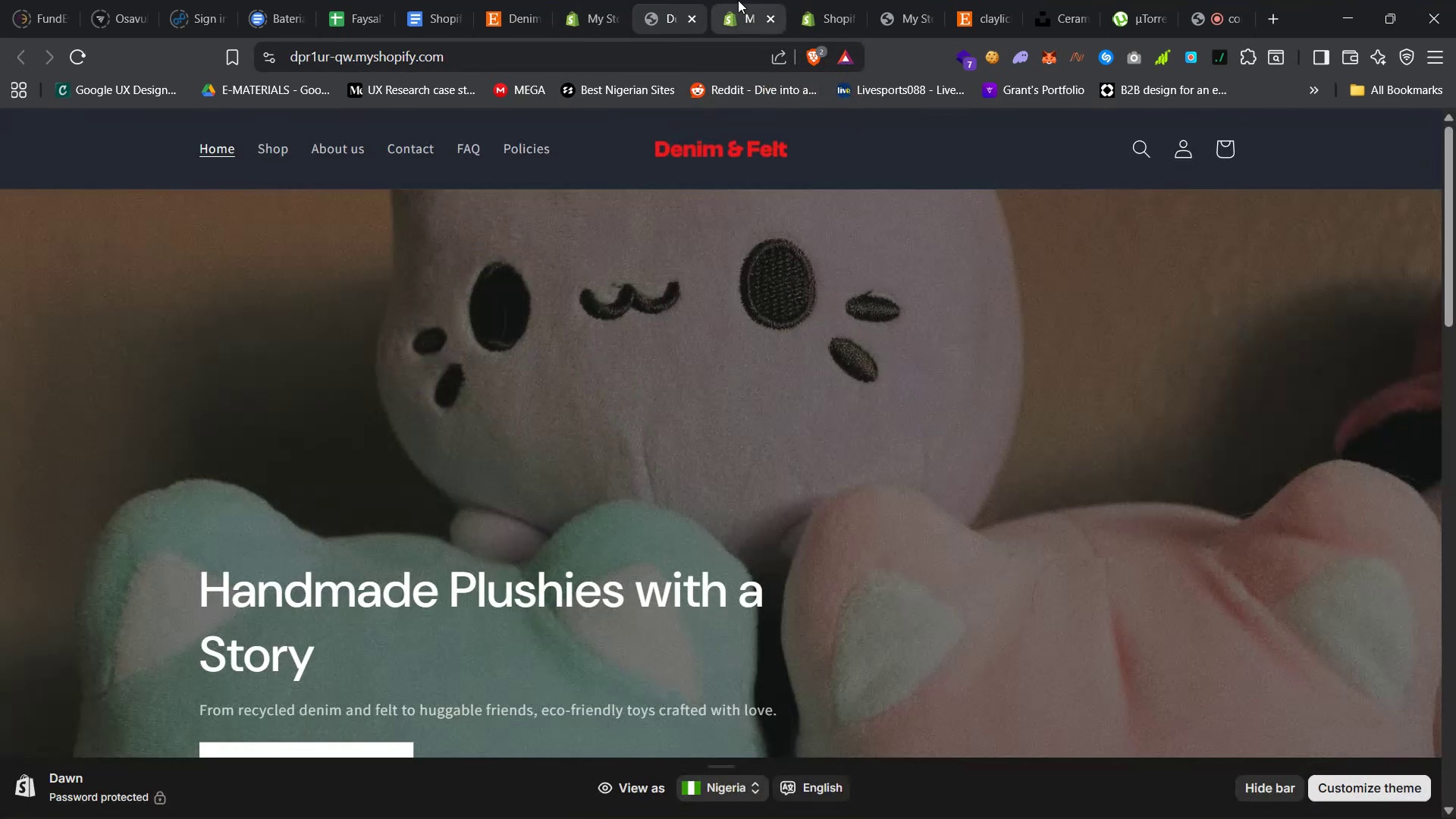 
left_click([746, 0])
 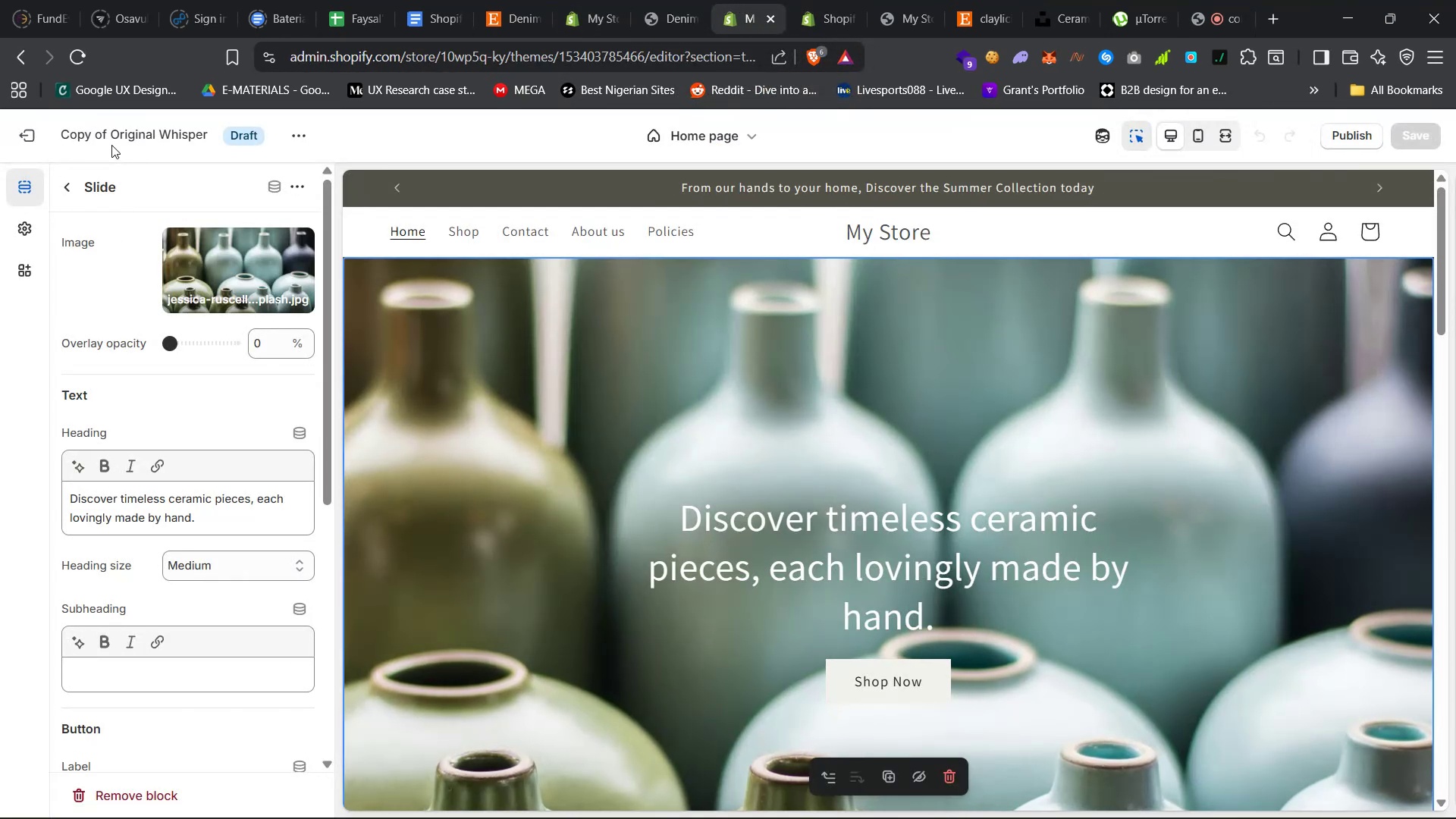 
left_click([115, 137])
 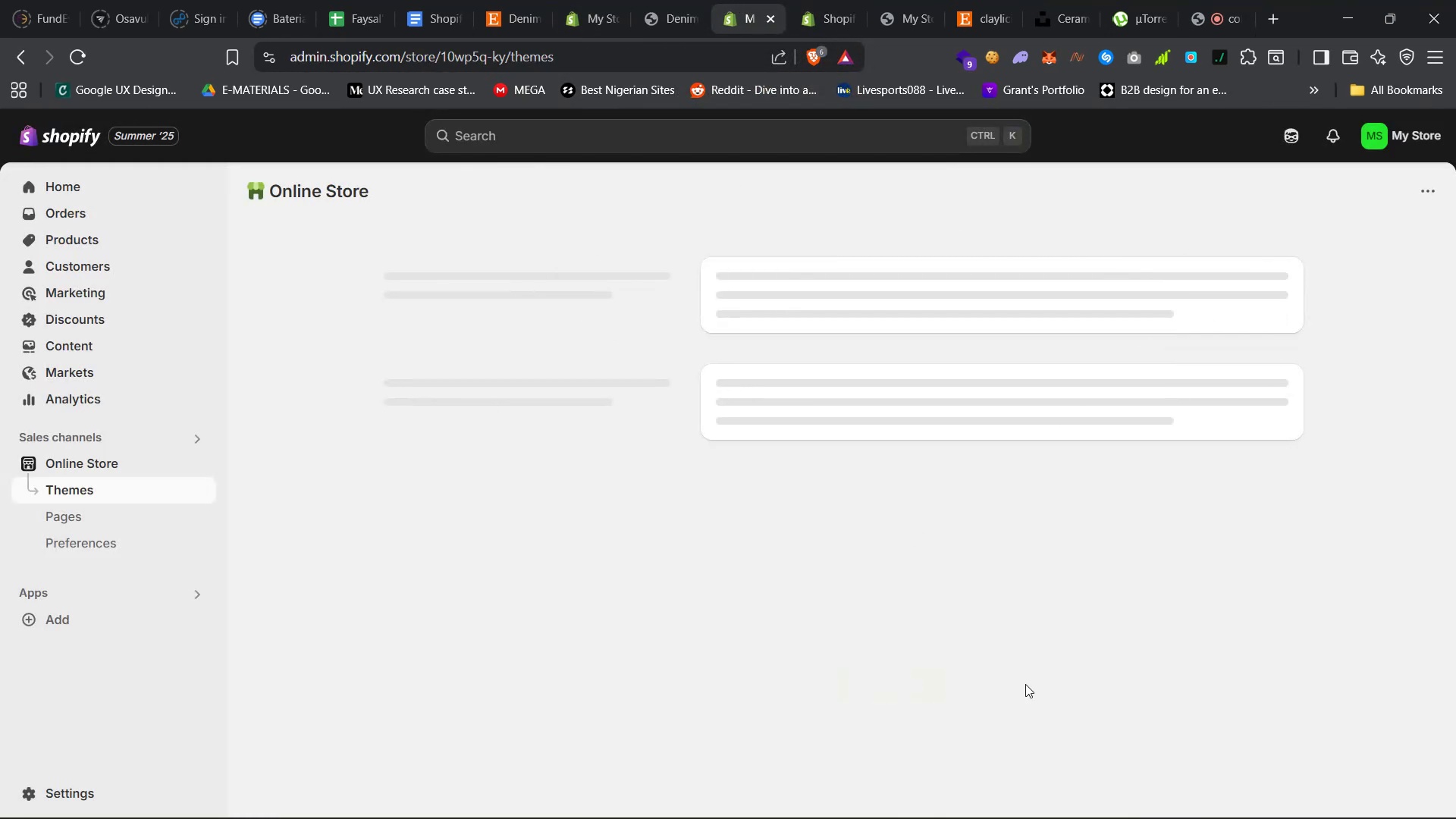 
left_click([815, 0])
 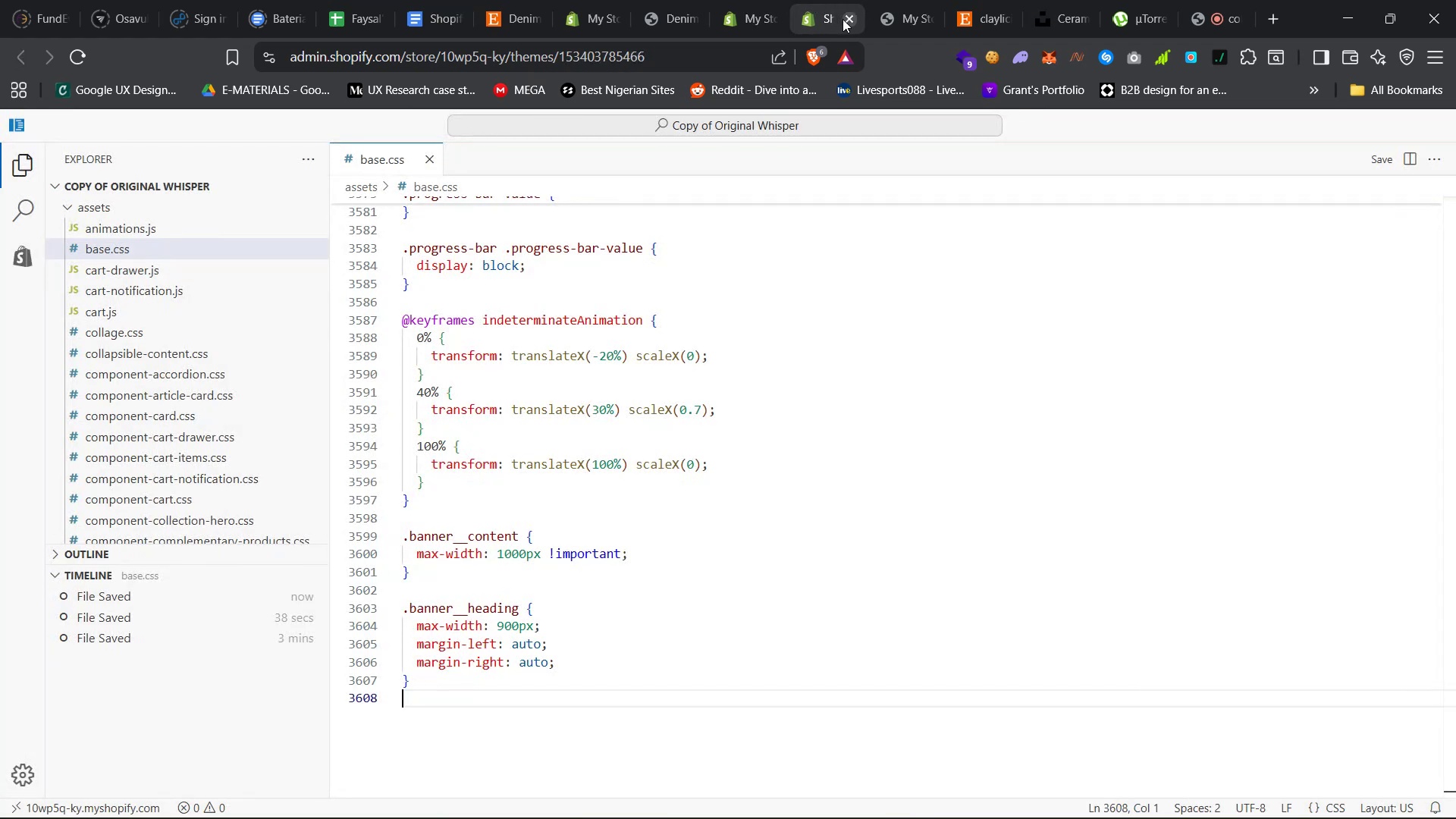 
left_click([843, 19])
 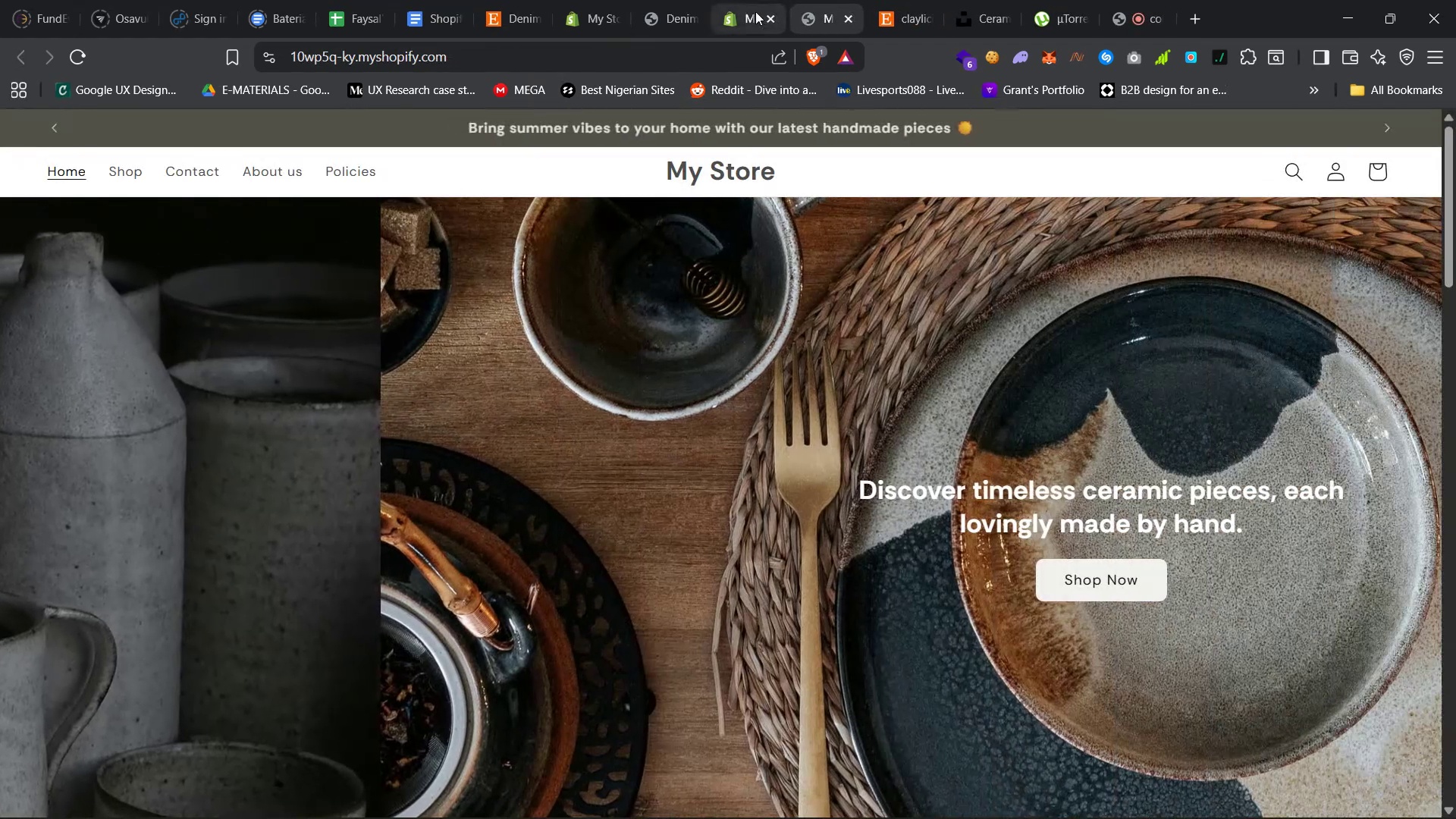 
left_click([752, 0])
 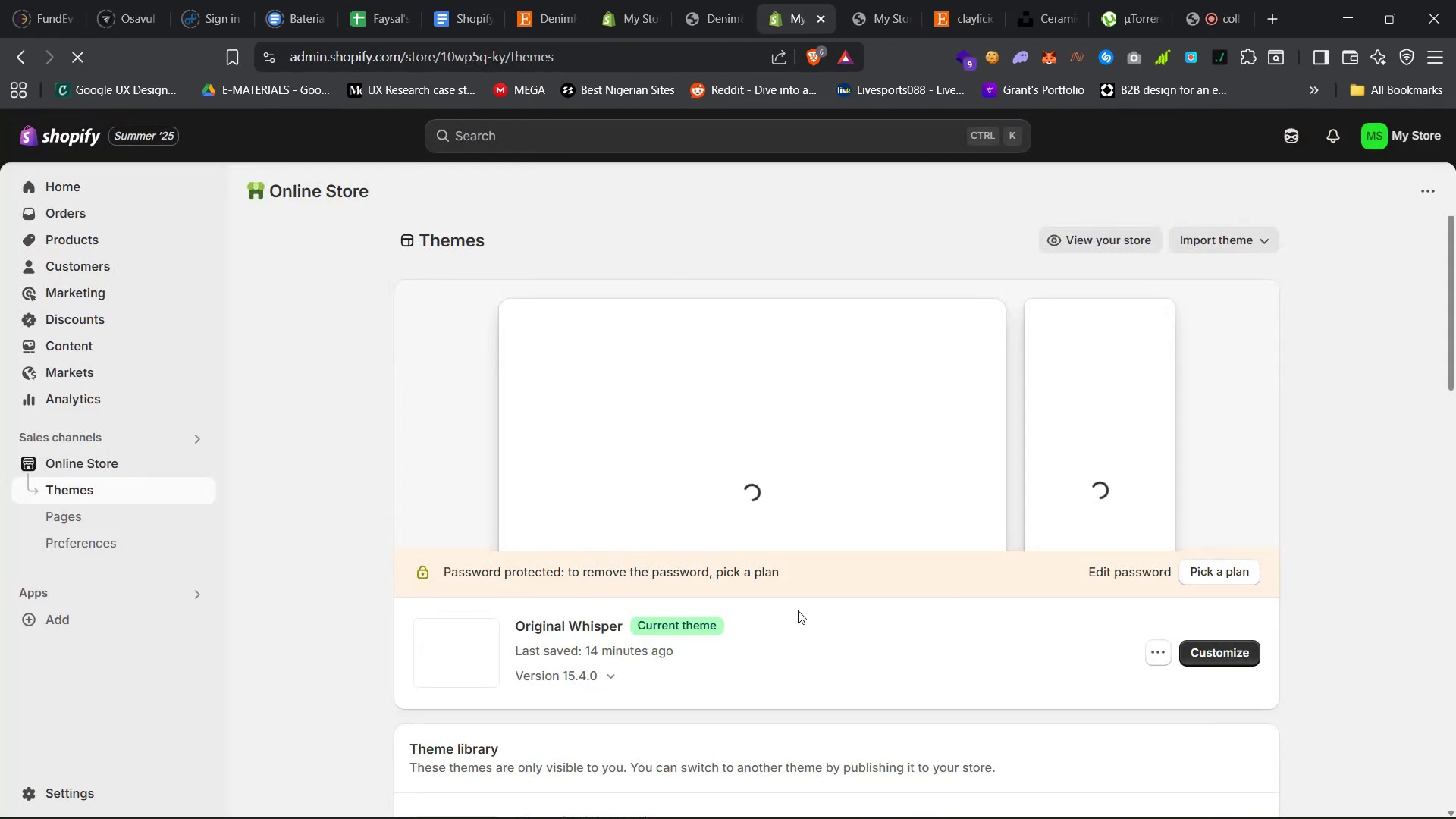 
scroll: coordinate [932, 601], scroll_direction: down, amount: 11.0
 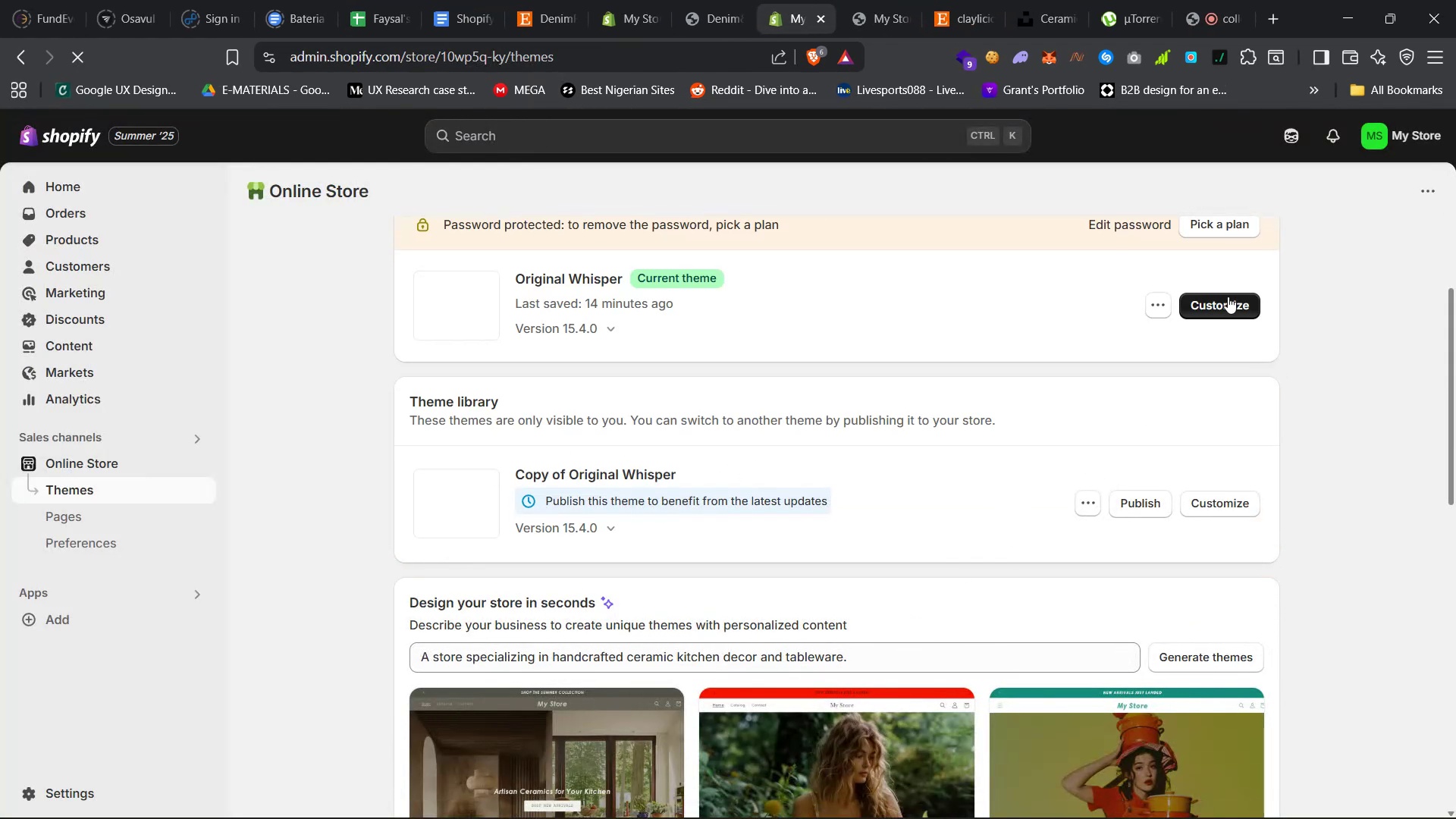 
left_click([1228, 296])
 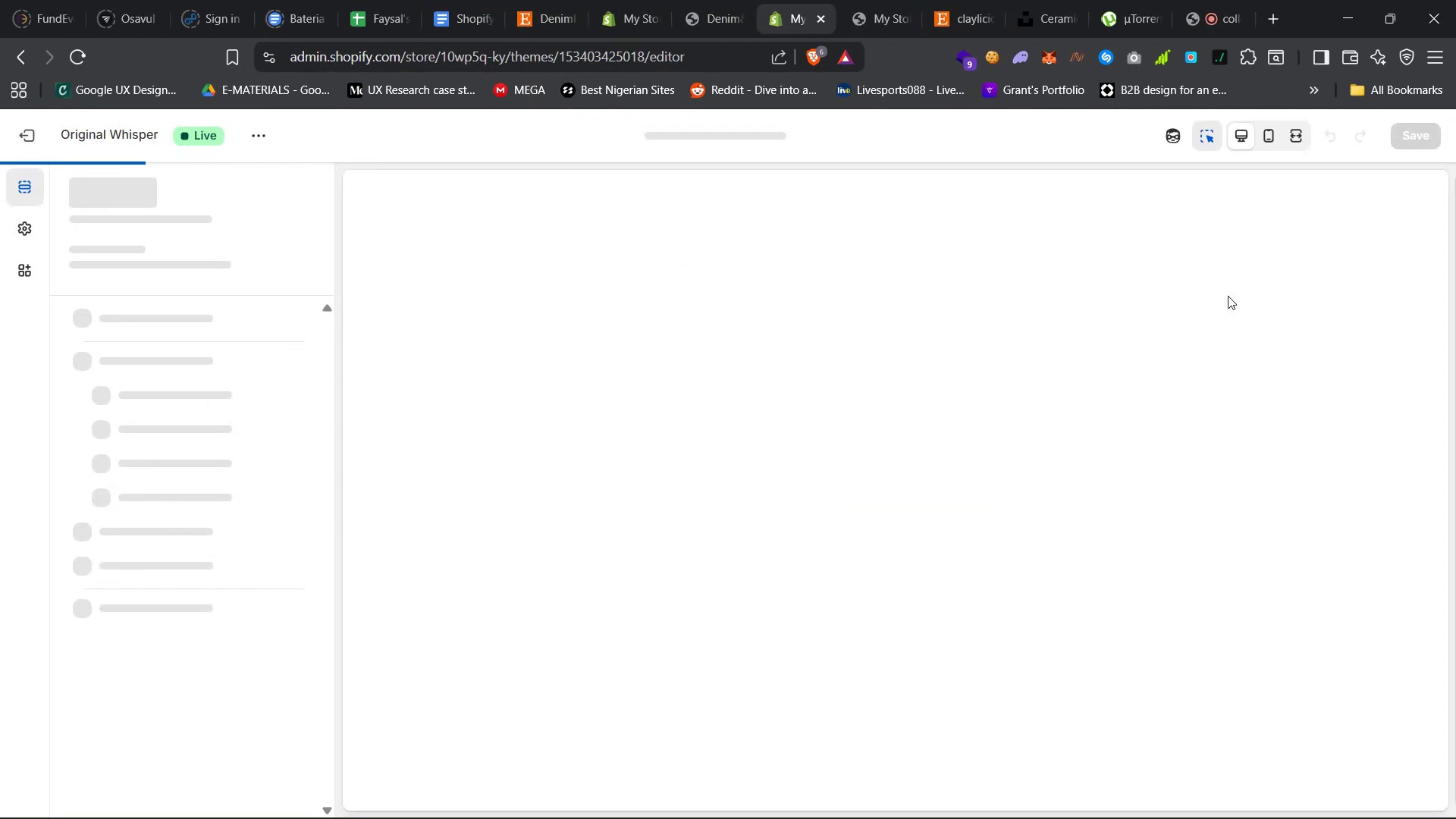 
wait(8.02)
 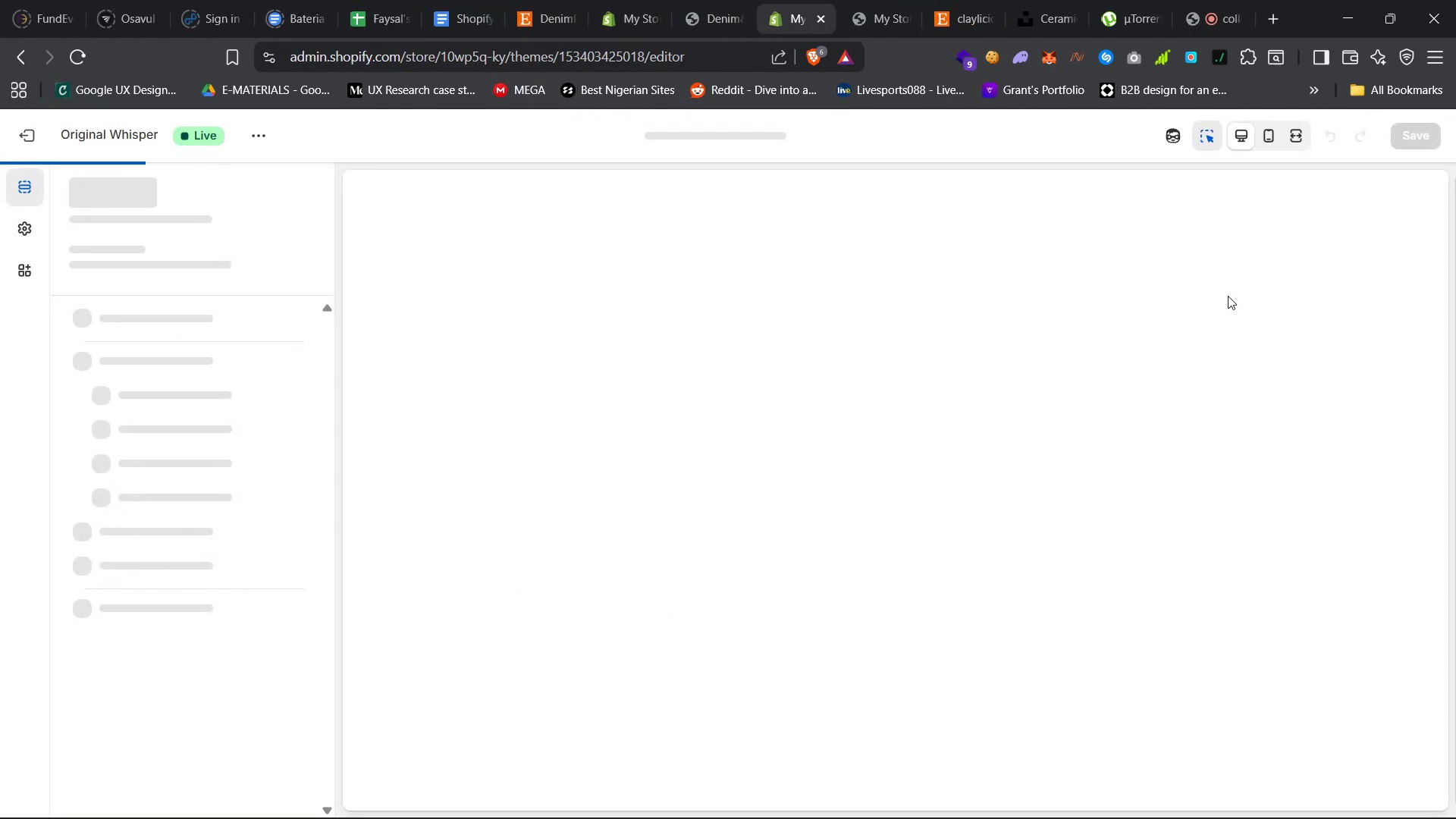 
left_click([1171, 141])
 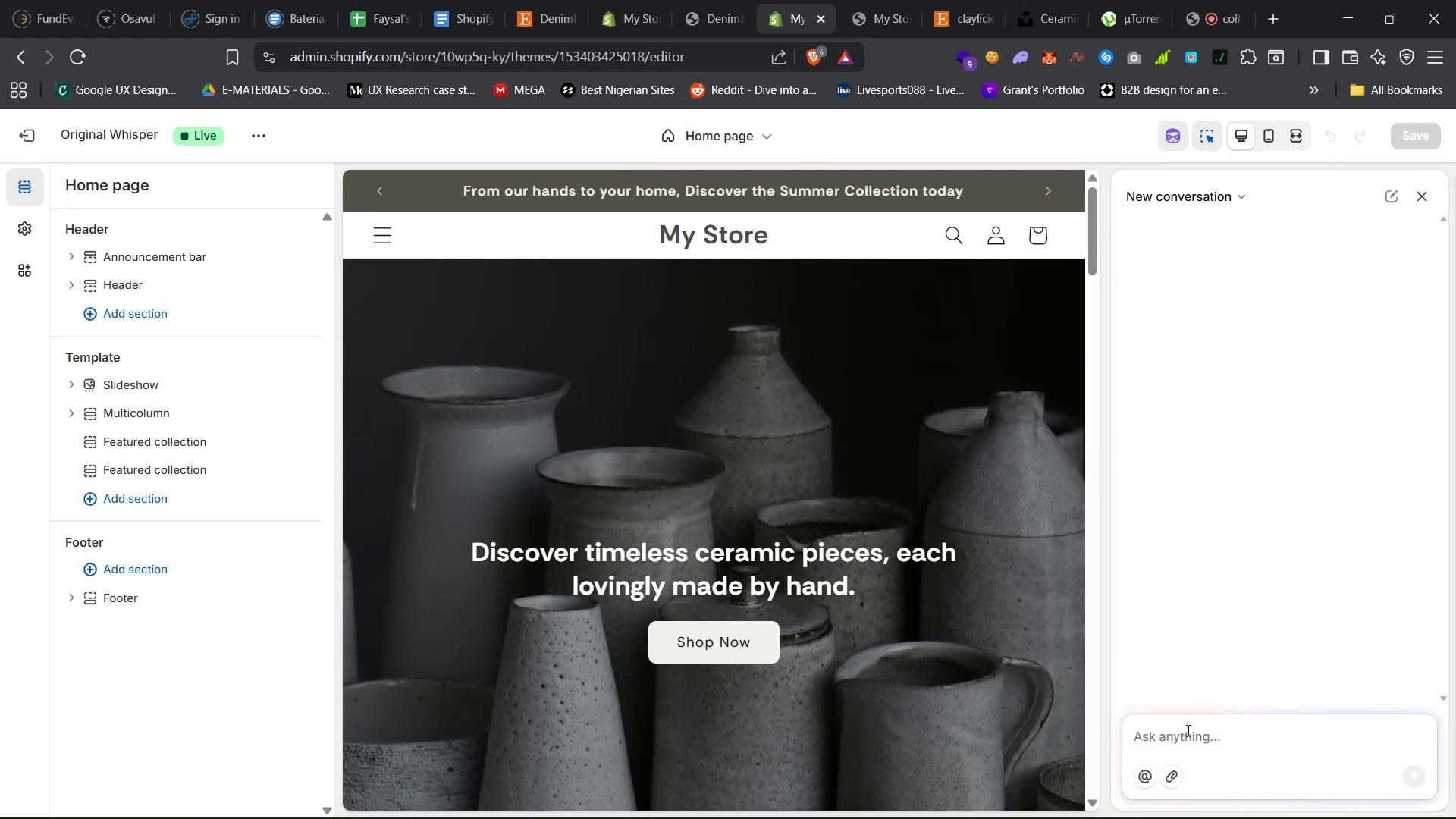 
type(i need to remove the s)
key(Backspace)
type(heading text in sli)
key(Backspace)
key(Backspace)
type(lideshow bsecto)
key(Backspace)
key(Backspace)
key(Backspace)
key(Backspace)
key(Backspace)
key(Backspace)
type(section)
 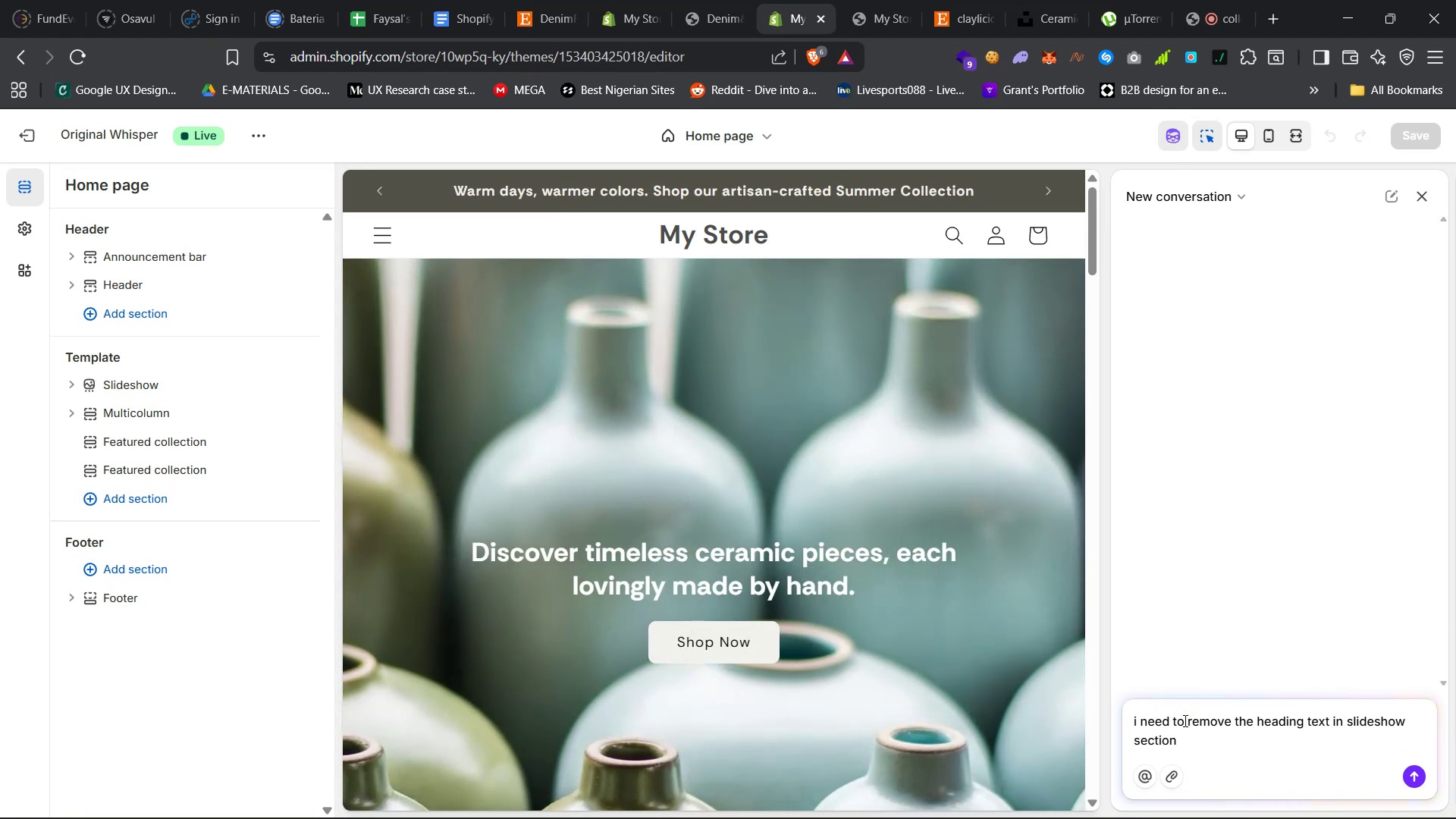 
left_click([752, 573])
 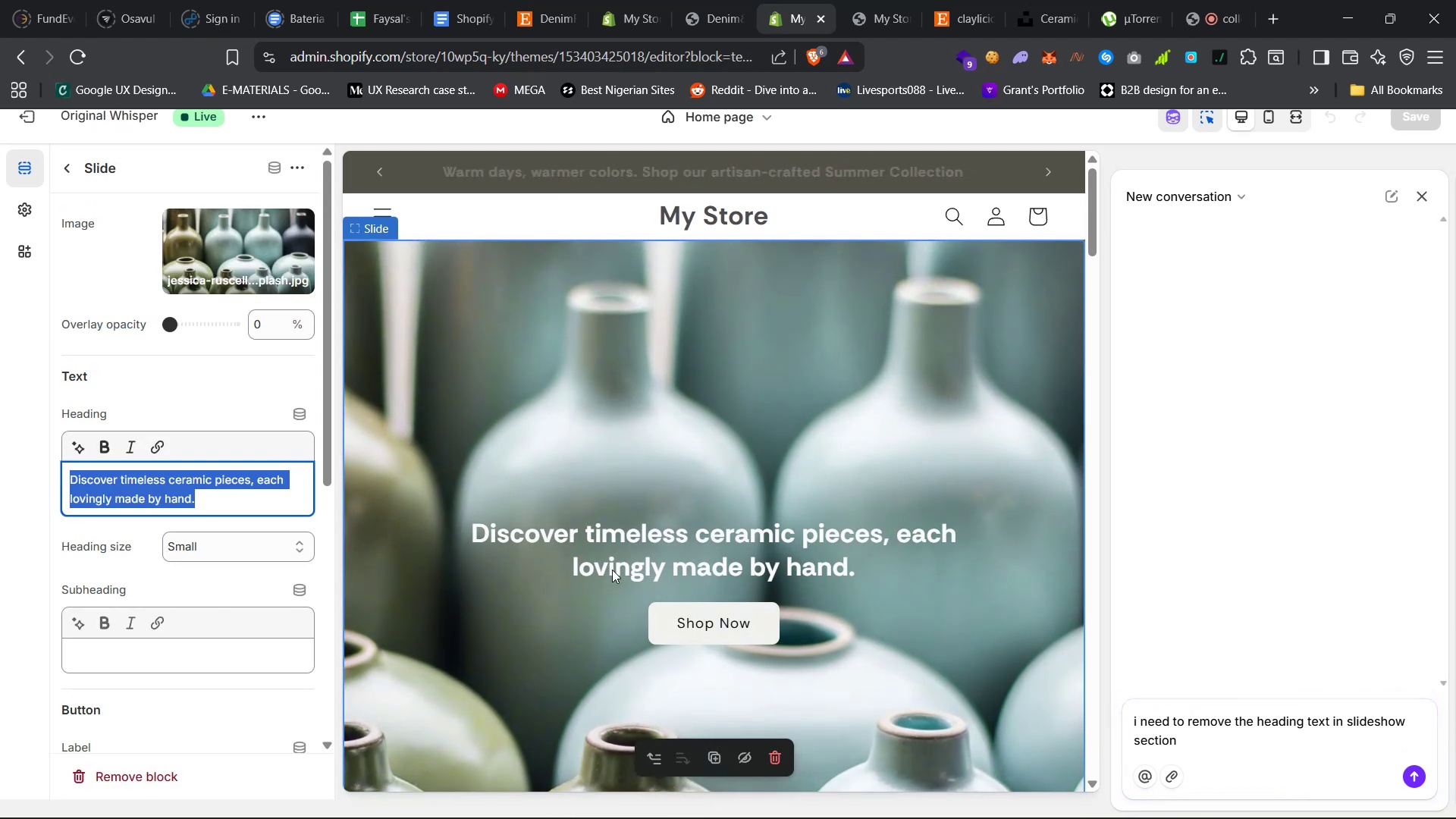 
scroll: coordinate [566, 504], scroll_direction: down, amount: 18.0
 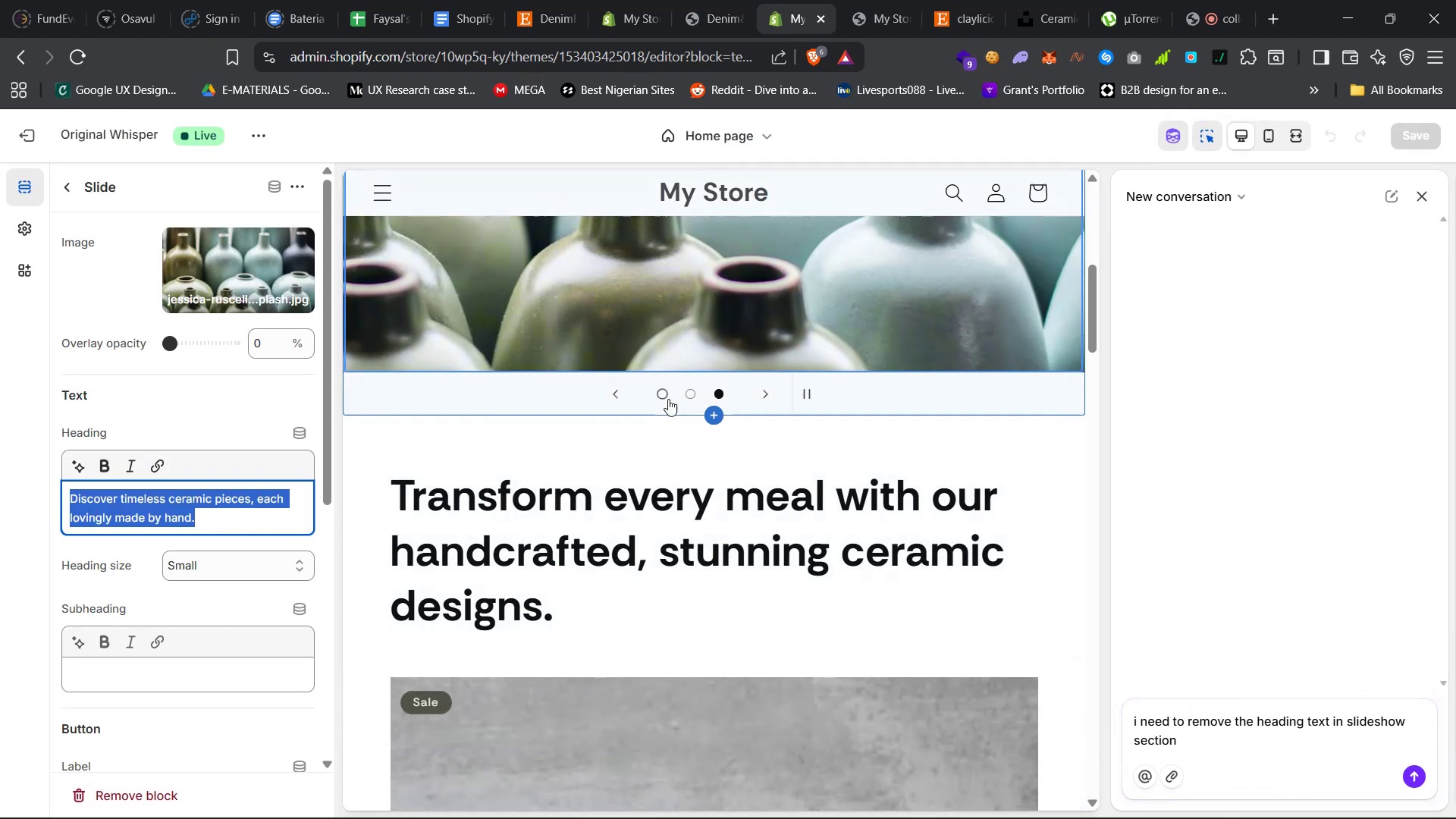 
left_click([667, 391])
 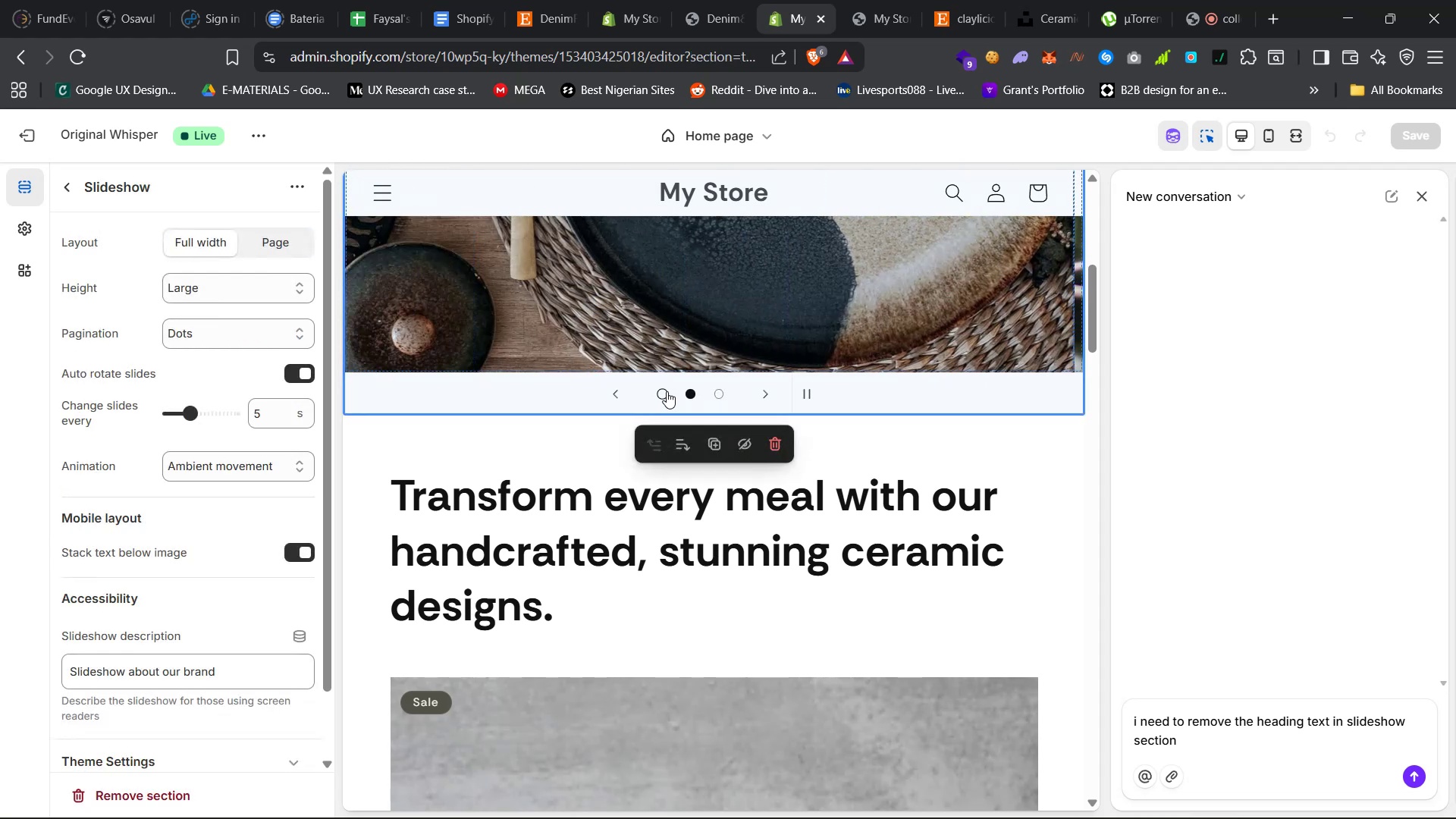 
scroll: coordinate [607, 453], scroll_direction: up, amount: 32.0
 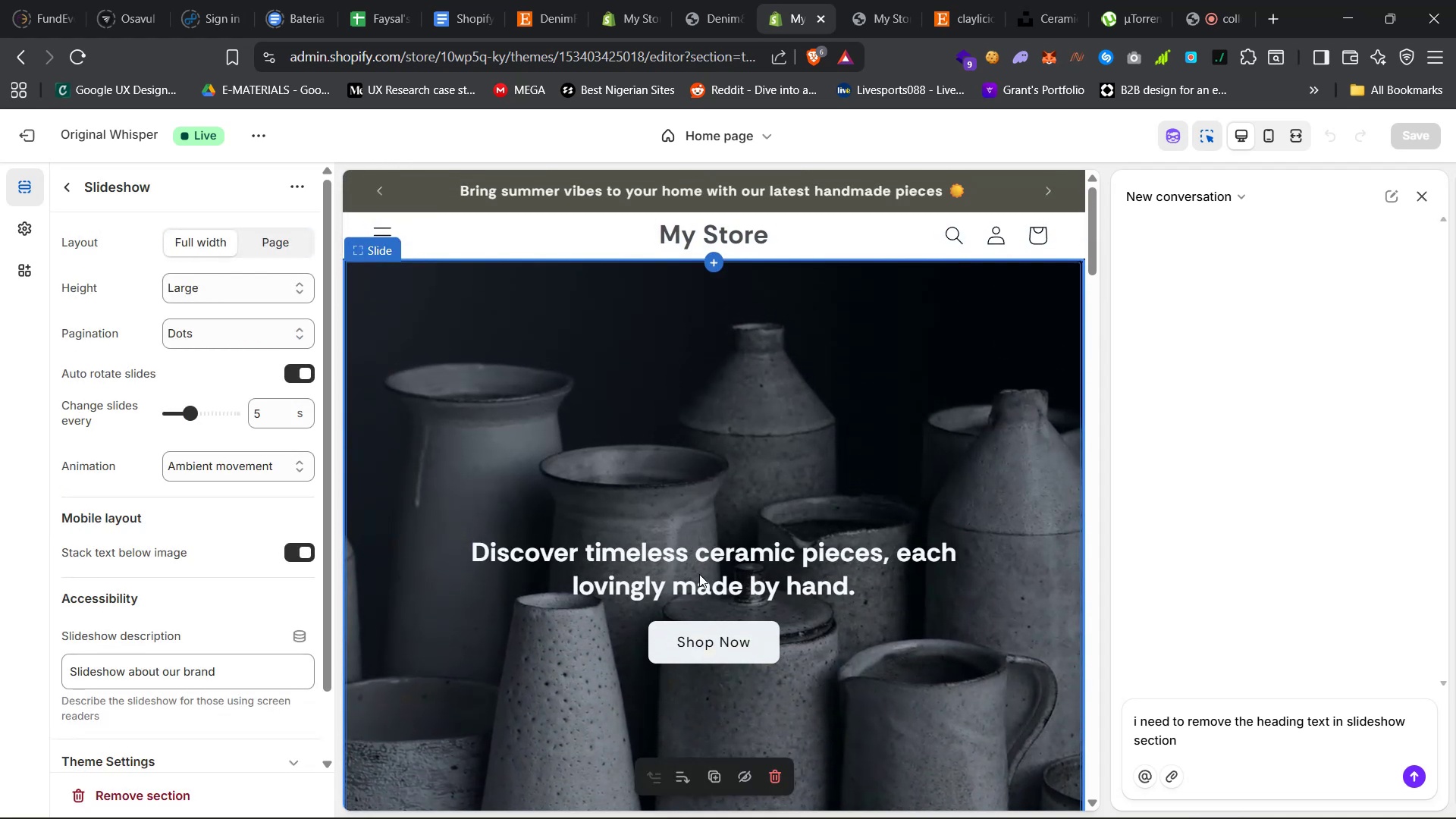 
double_click([700, 563])
 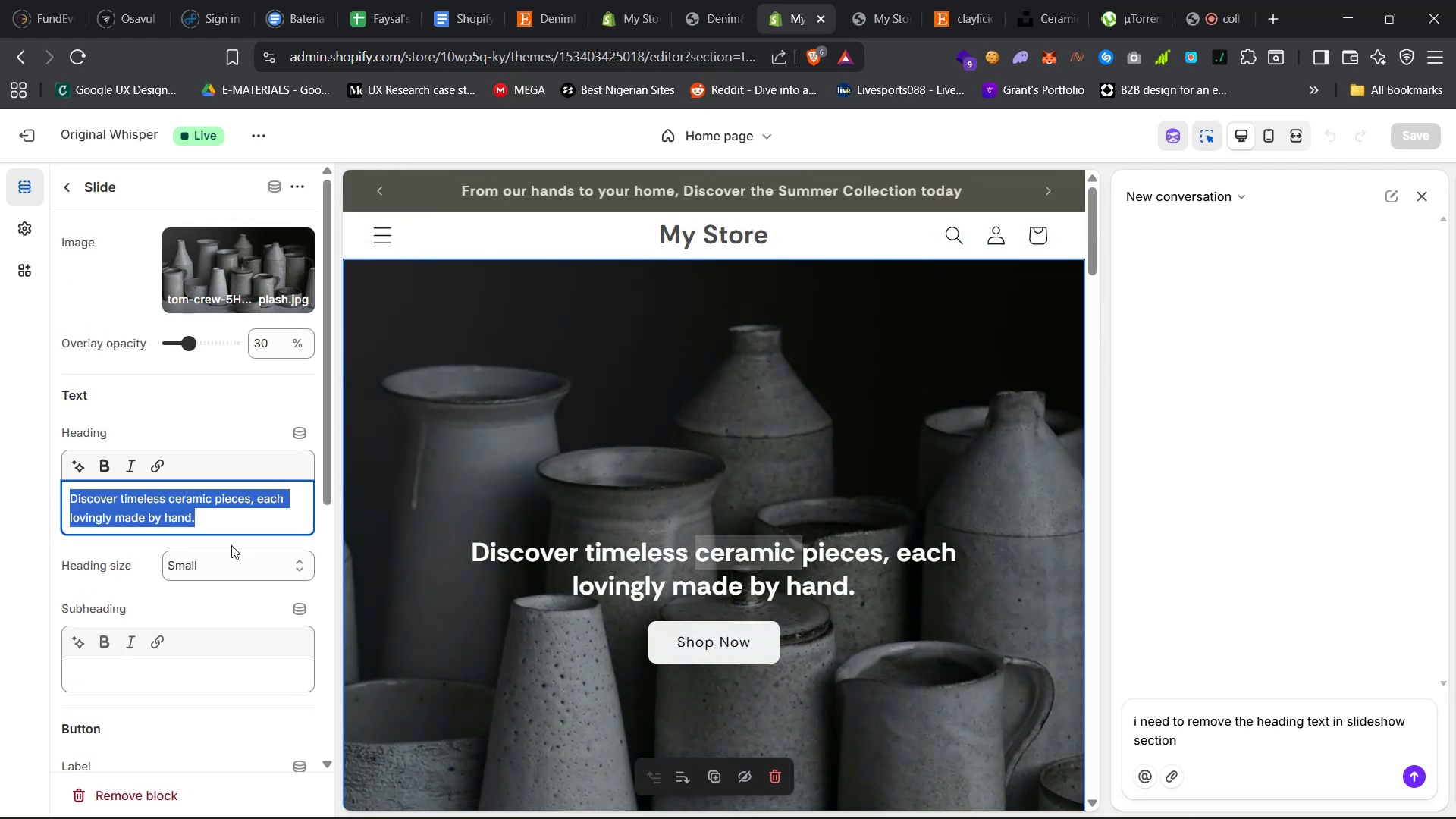 
left_click([213, 560])
 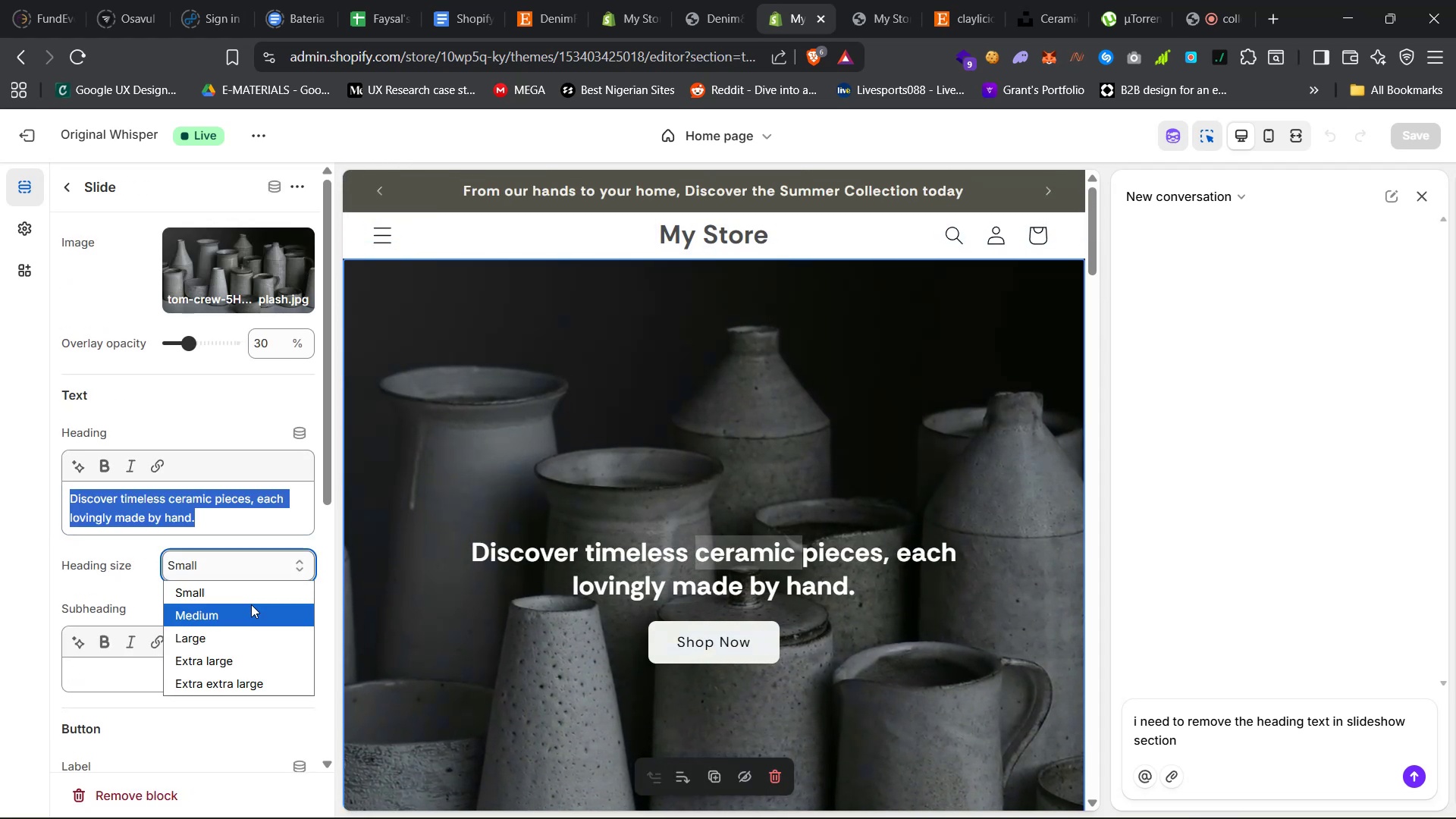 
left_click([252, 604])
 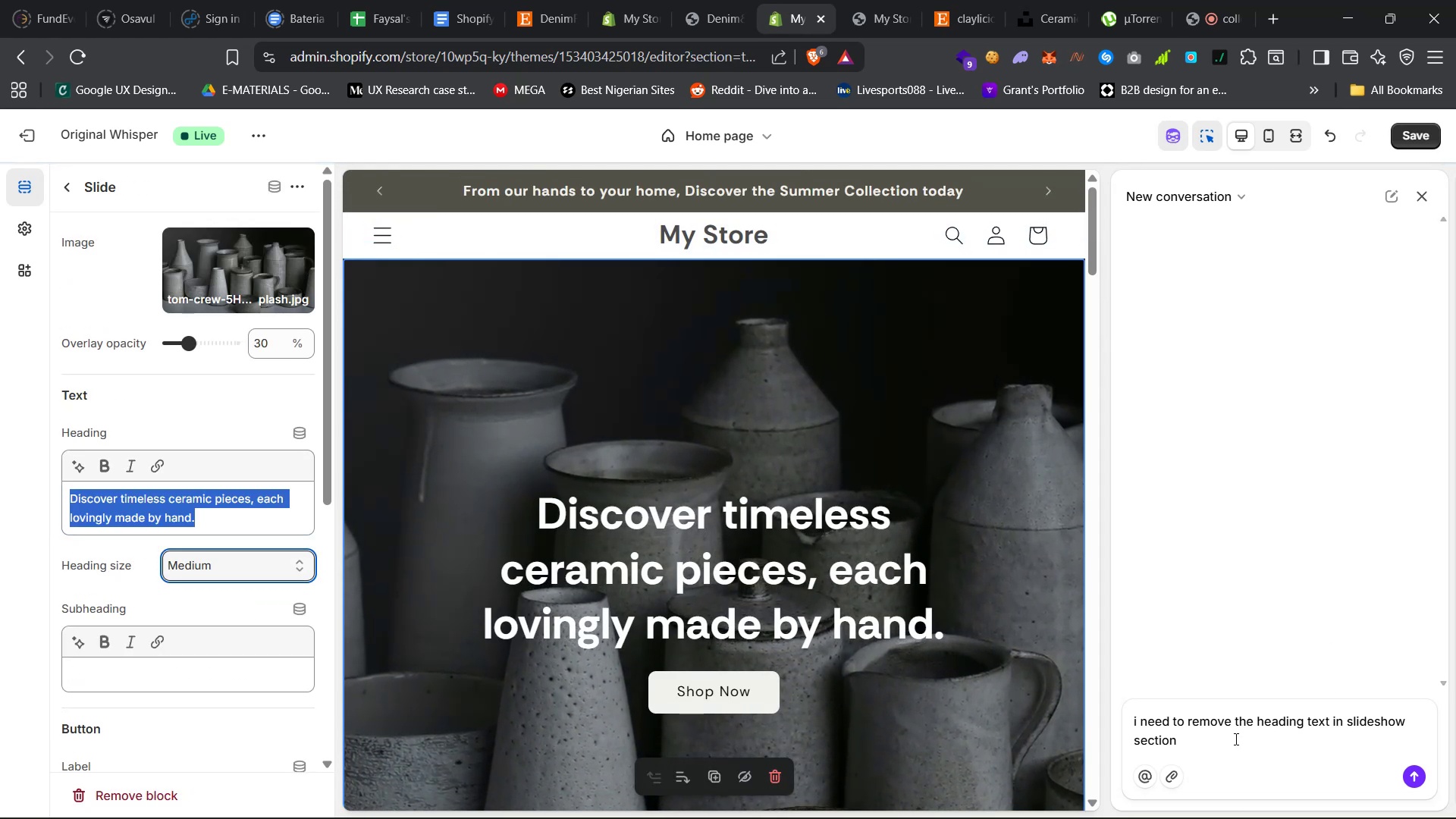 
double_click([1221, 723])
 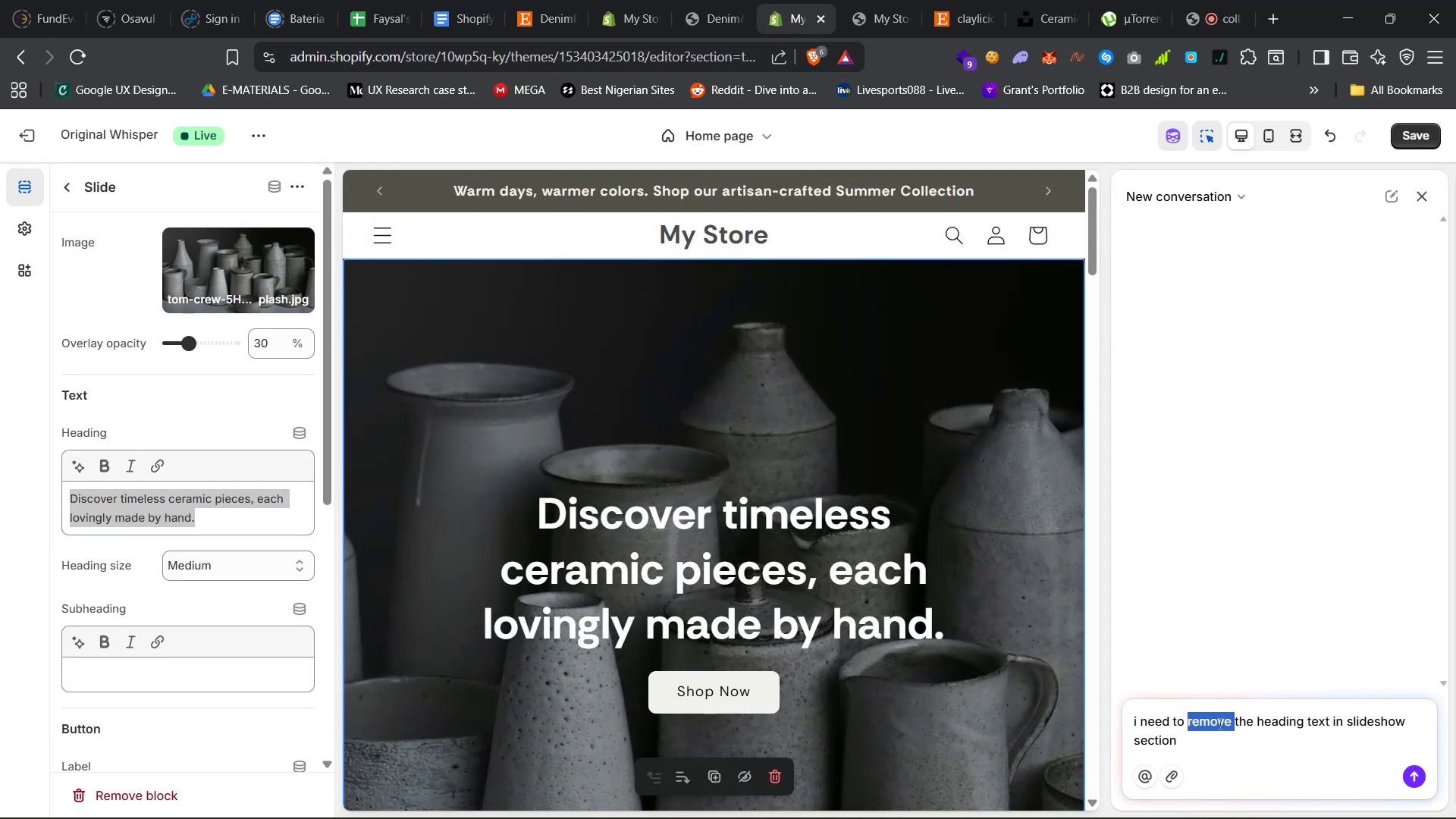 
type(modify )
 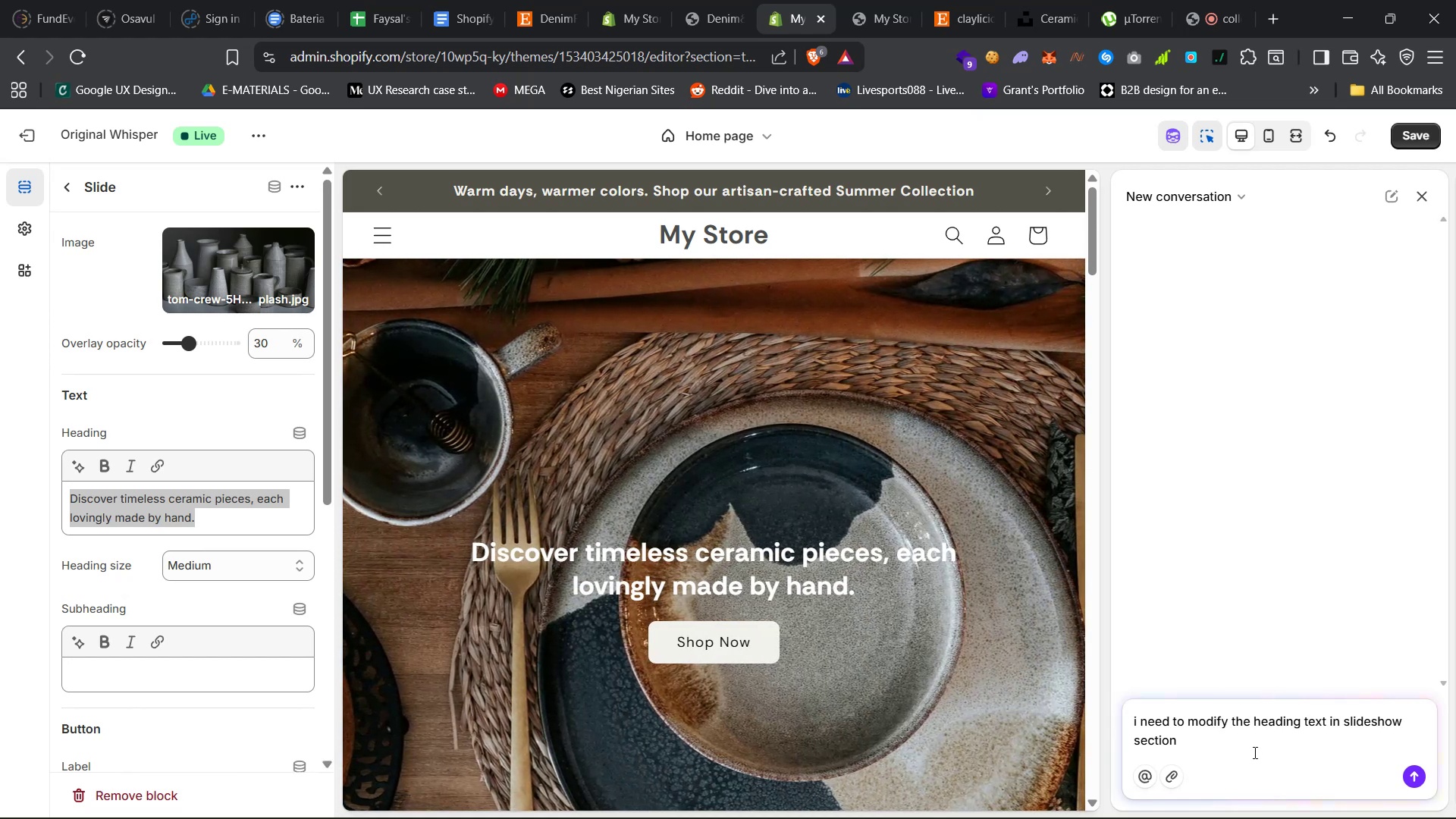 
left_click([1252, 755])
 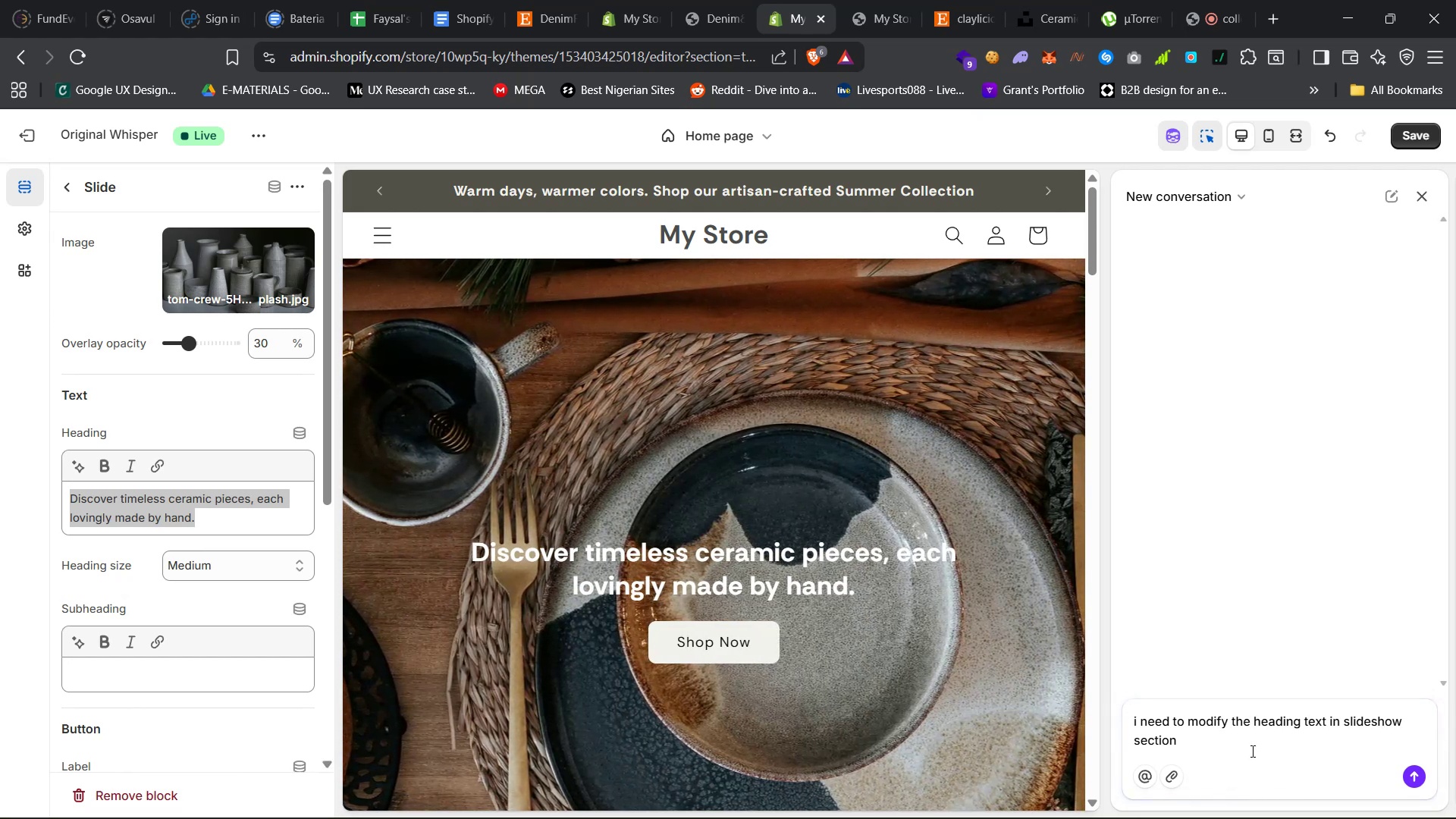 
left_click([1254, 748])
 